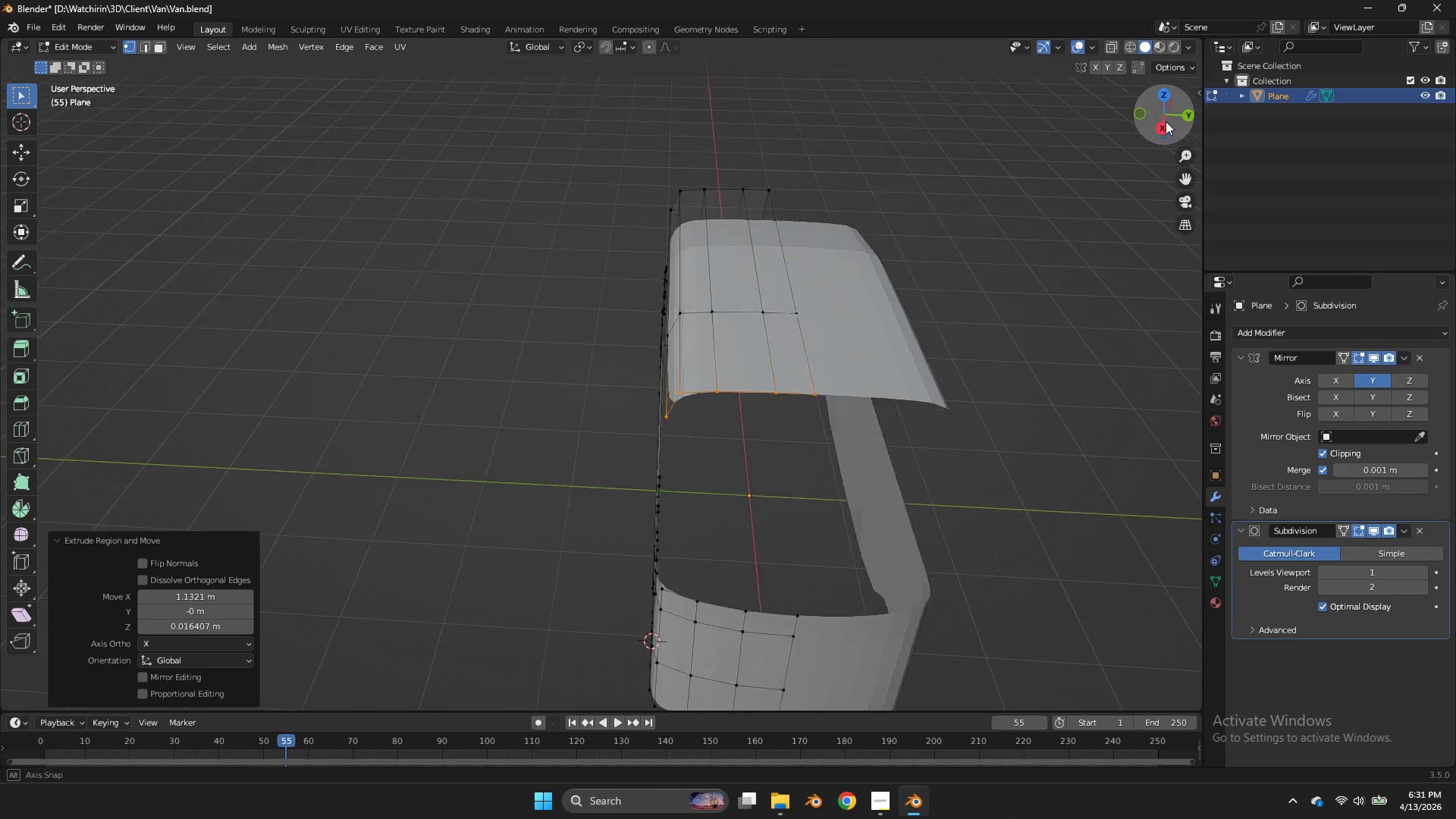 
hold_key(key=ShiftLeft, duration=2.67)
triple_click([822, 597])
 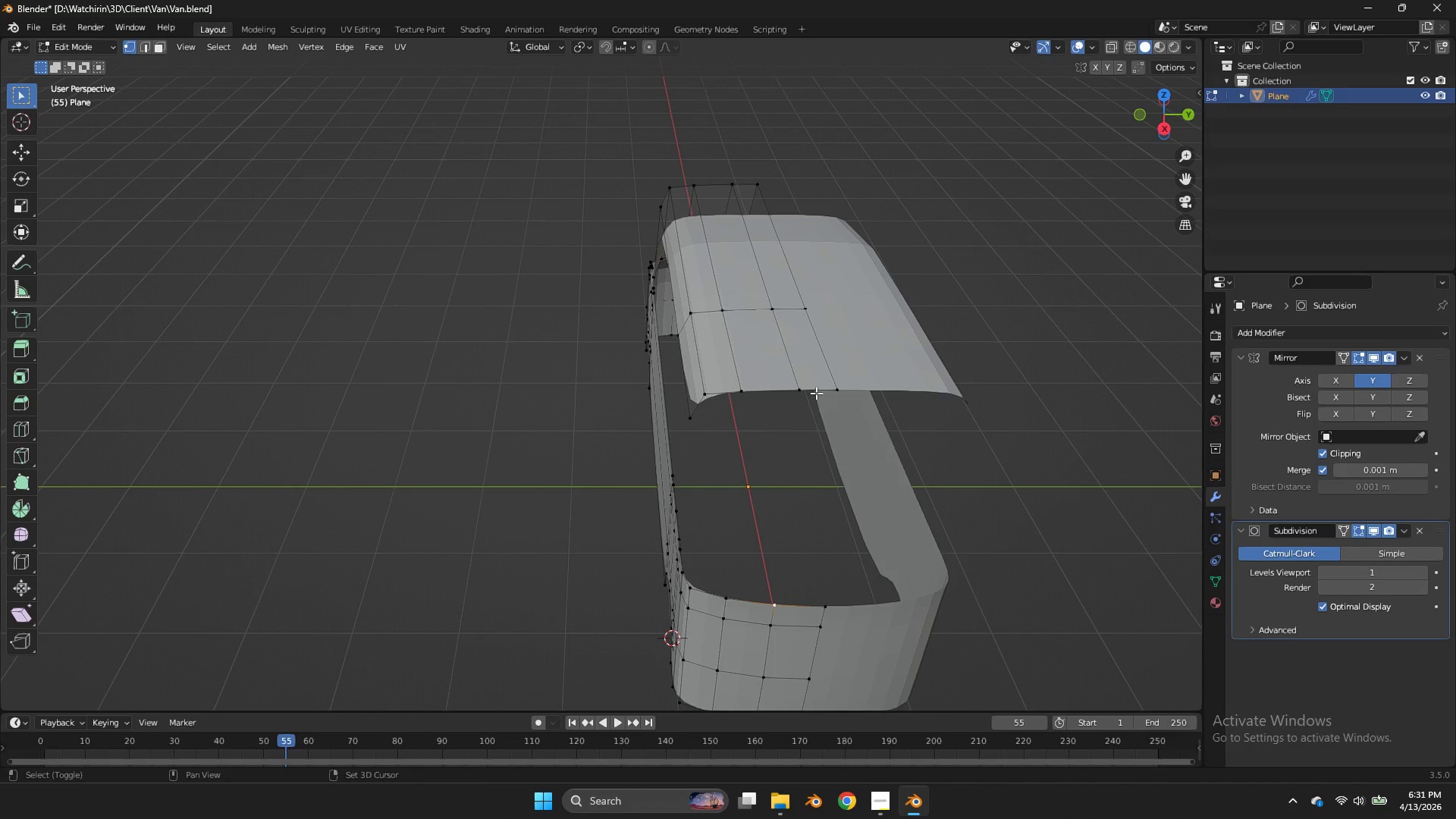 
triple_click([806, 389])
 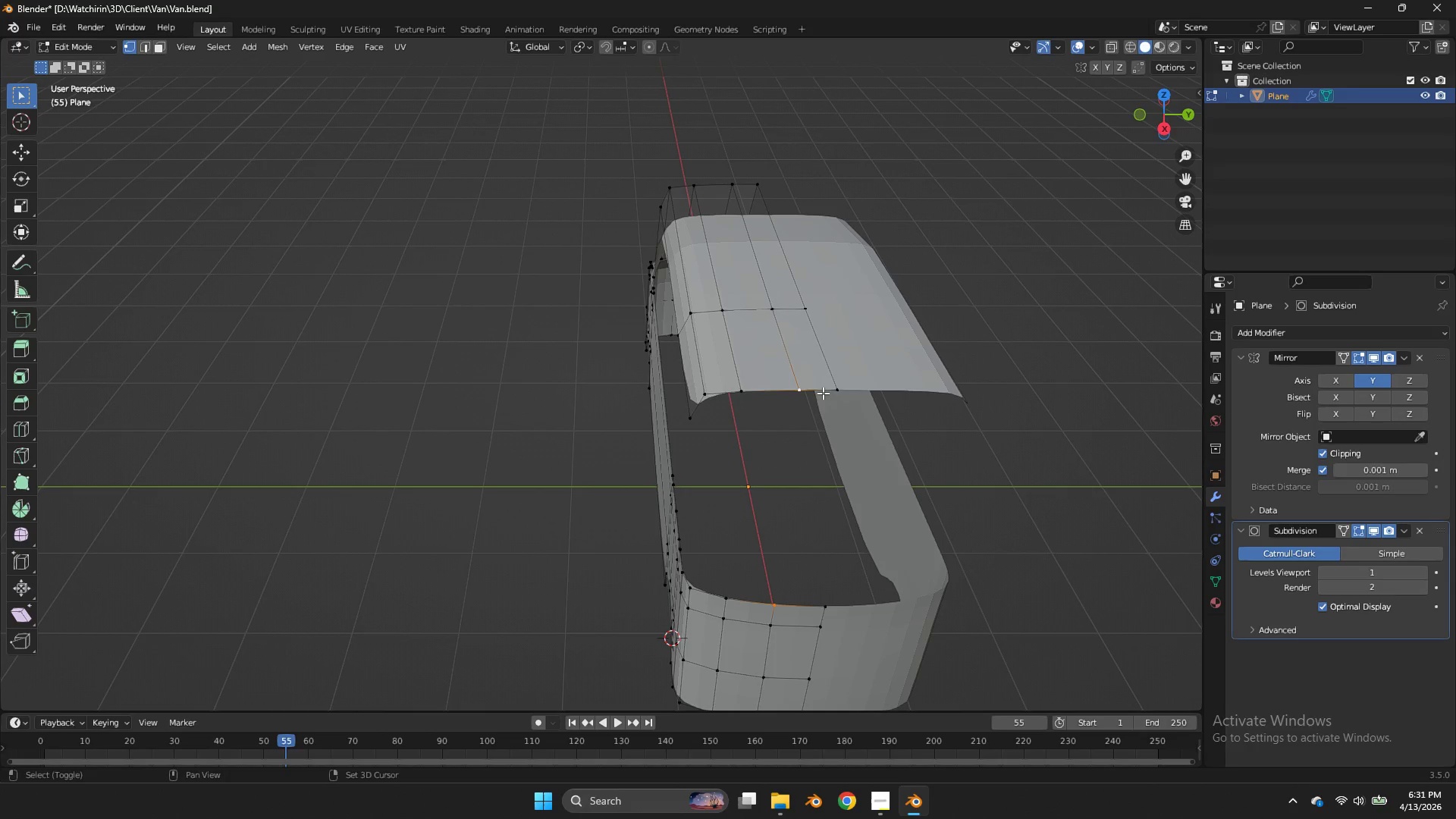 
triple_click([823, 393])
 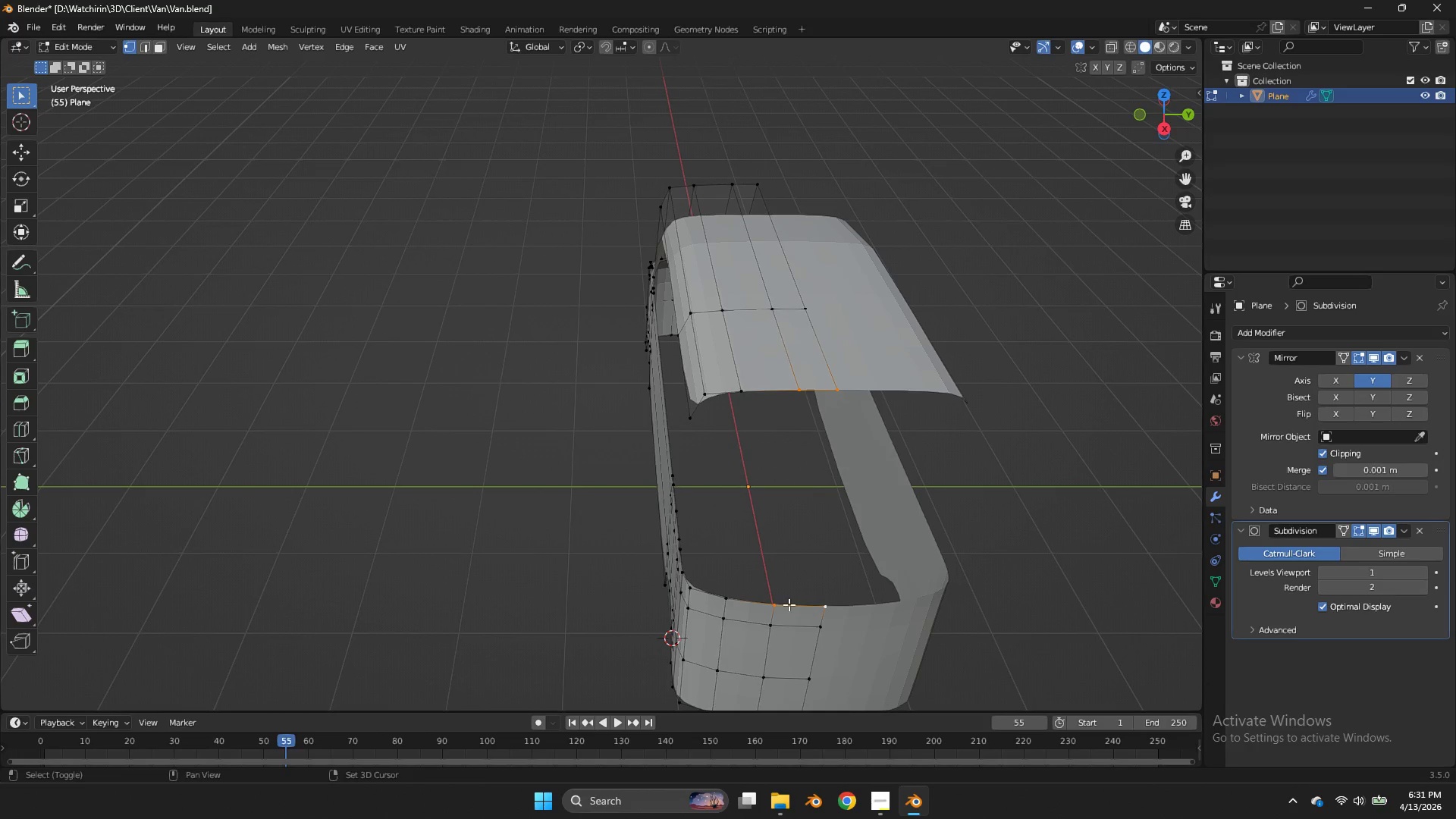 
double_click([782, 604])
 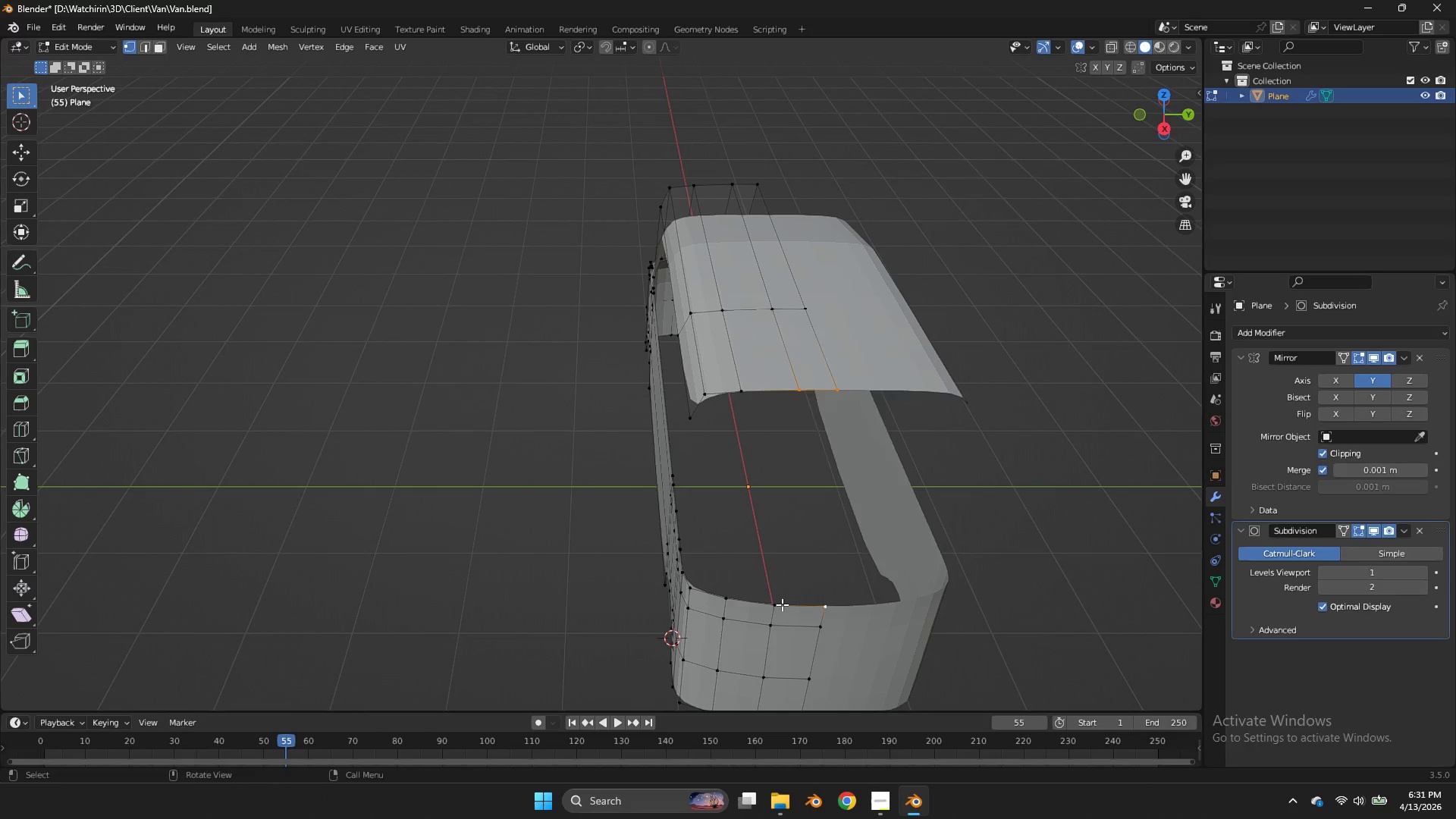 
key(F)
 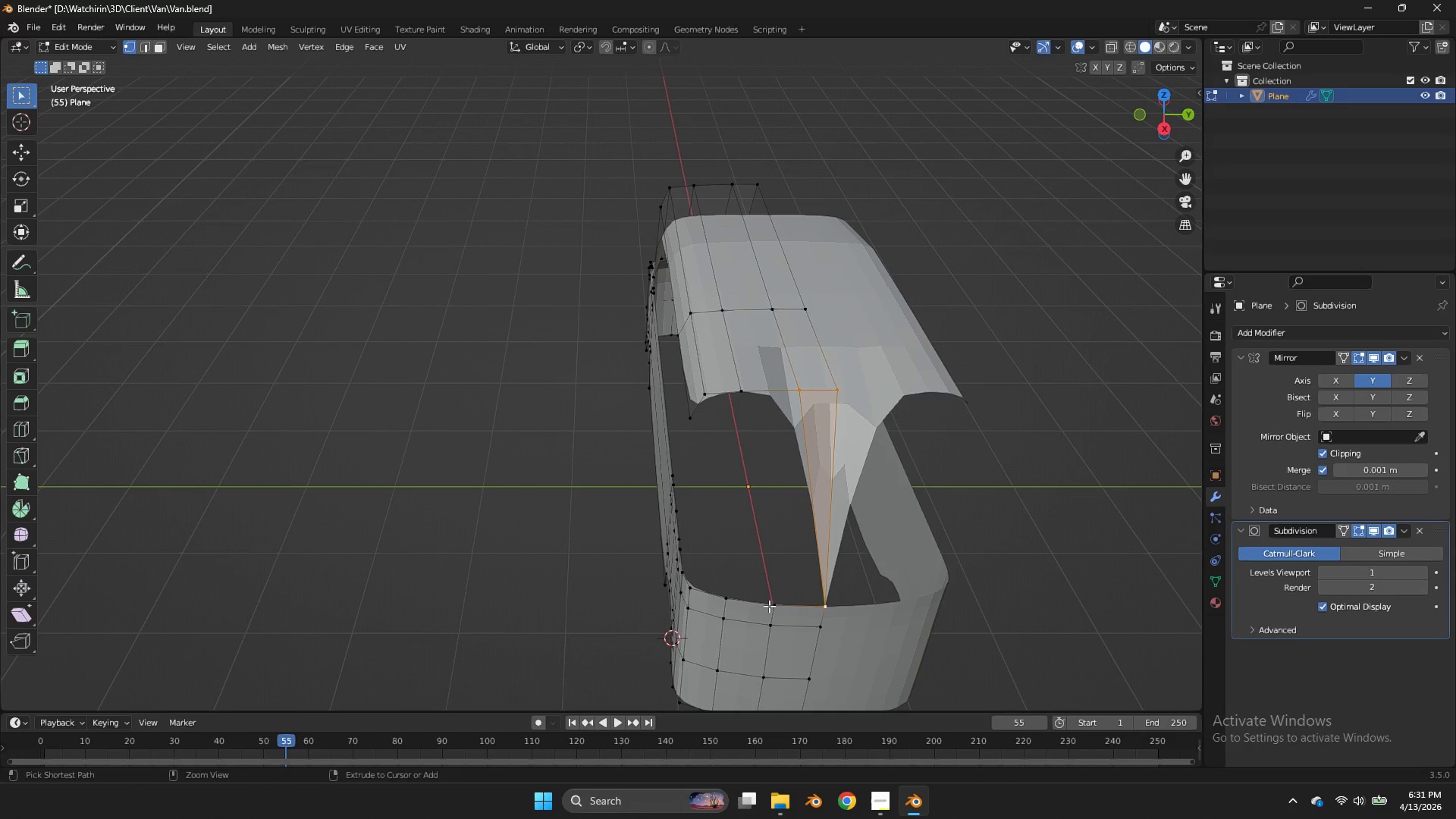 
key(Control+ControlLeft)
 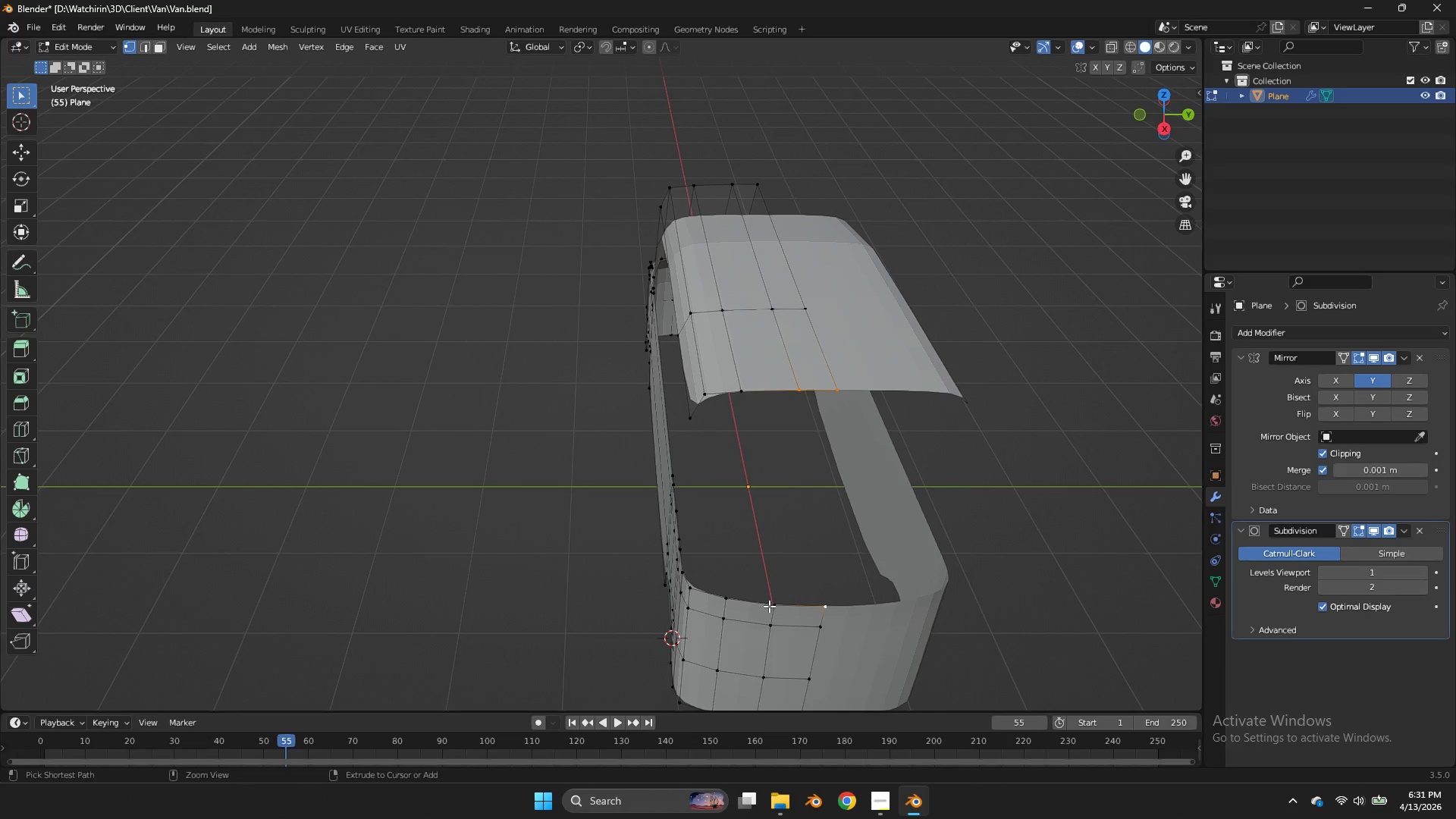 
key(Control+Z)
 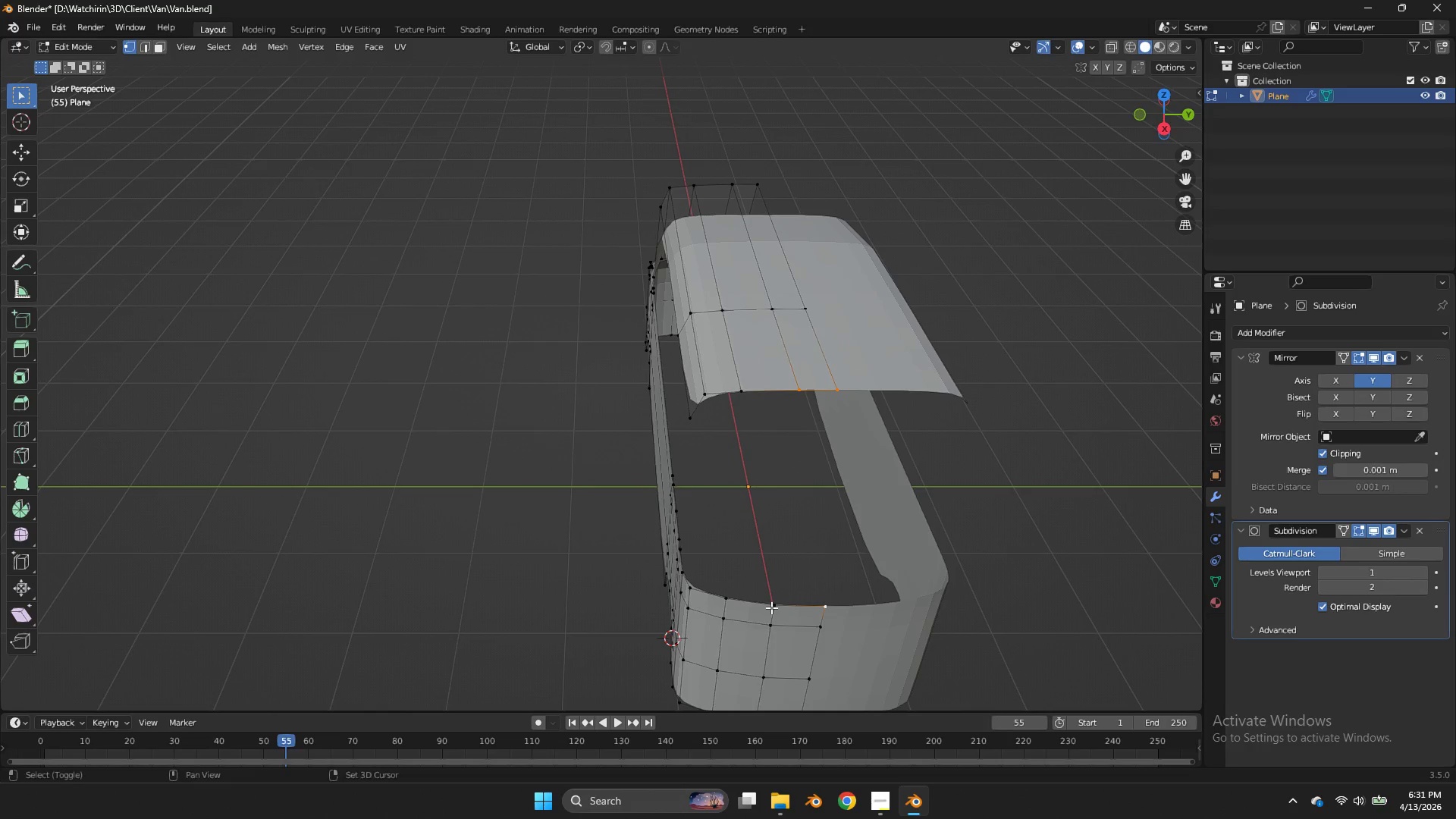 
hold_key(key=ShiftLeft, duration=0.33)
left_click([771, 607])
 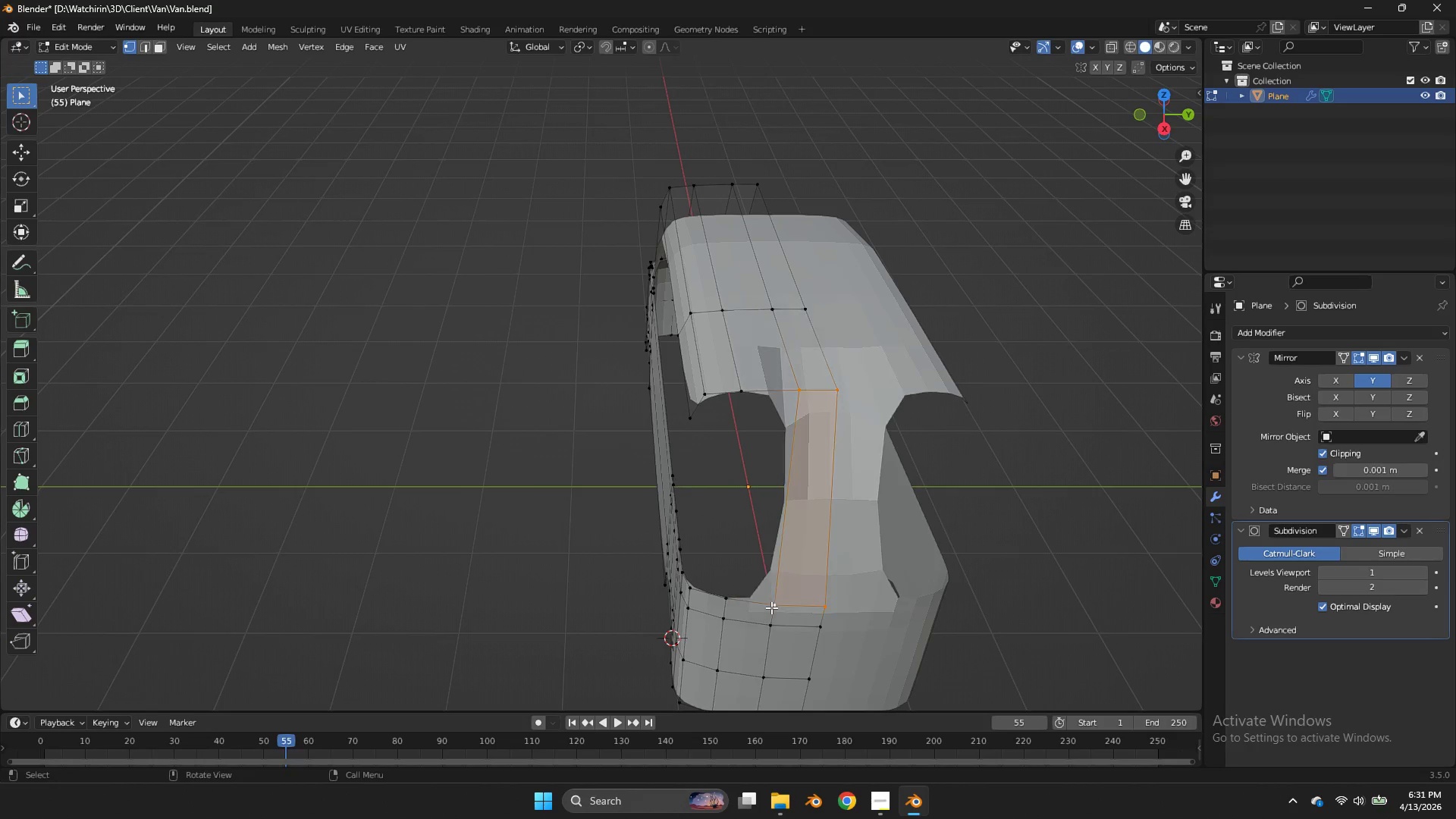 
key(F)
 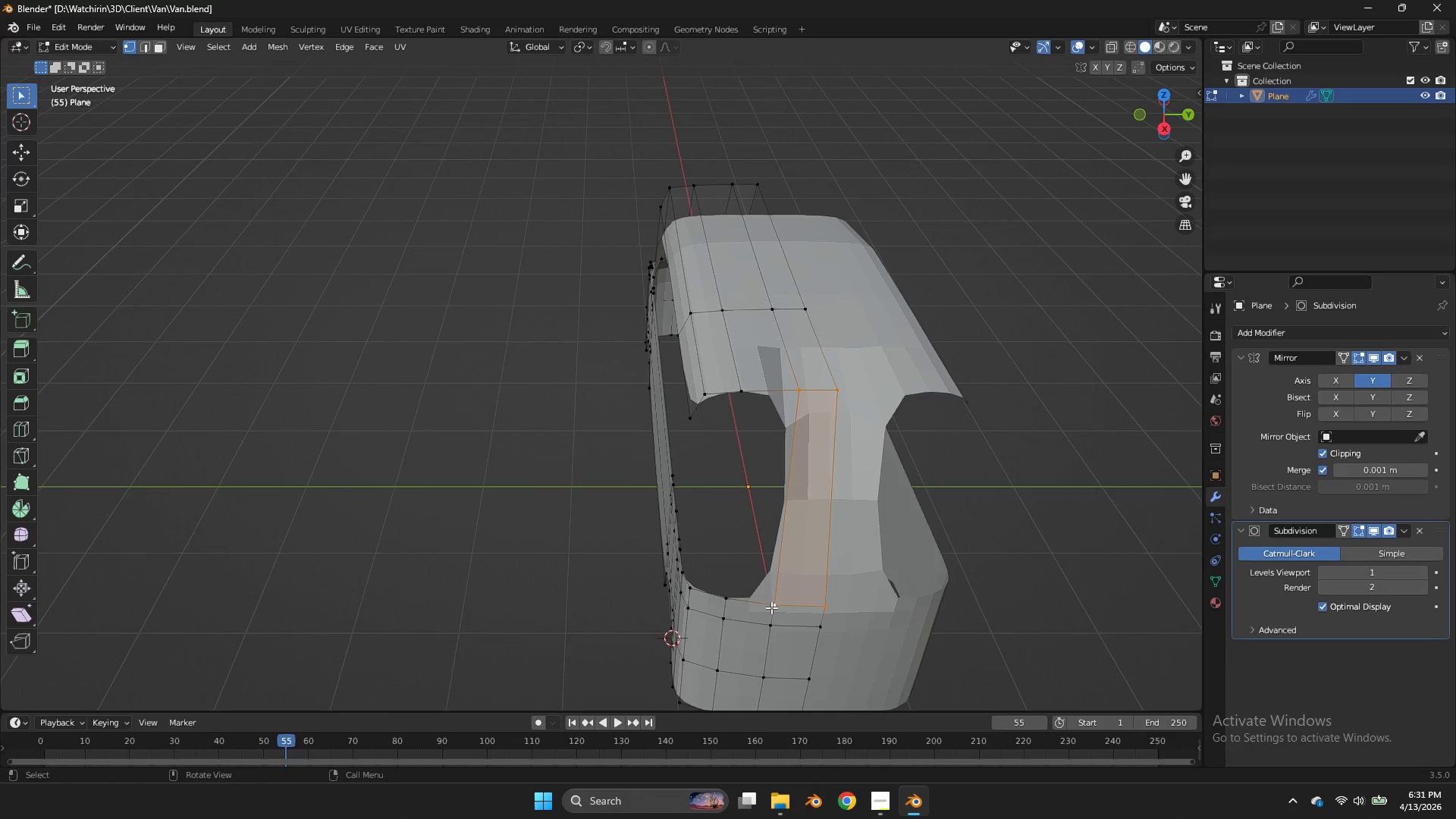 
left_click([771, 607])
 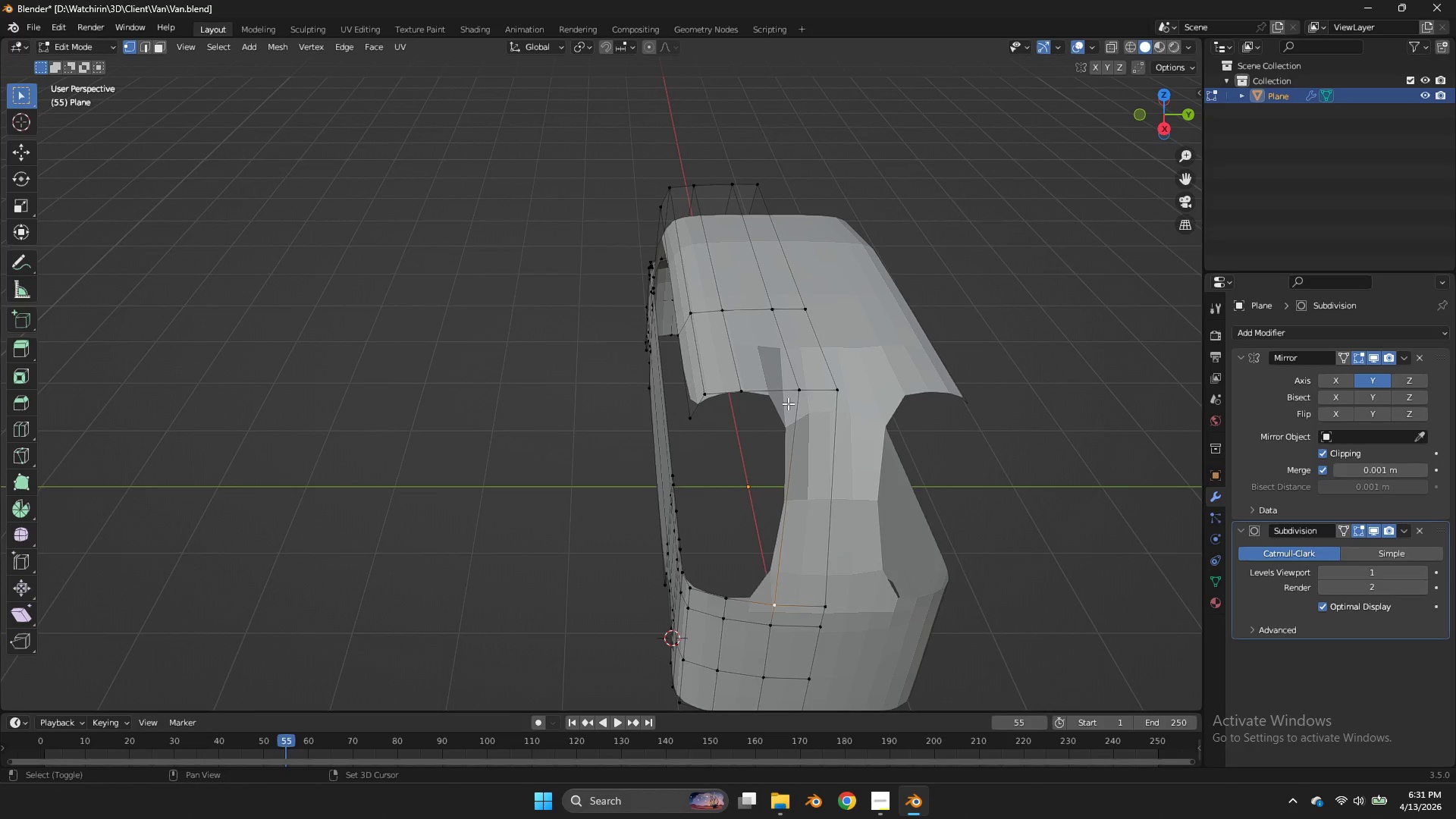 
hold_key(key=ShiftLeft, duration=0.39)
triple_click([788, 401])
 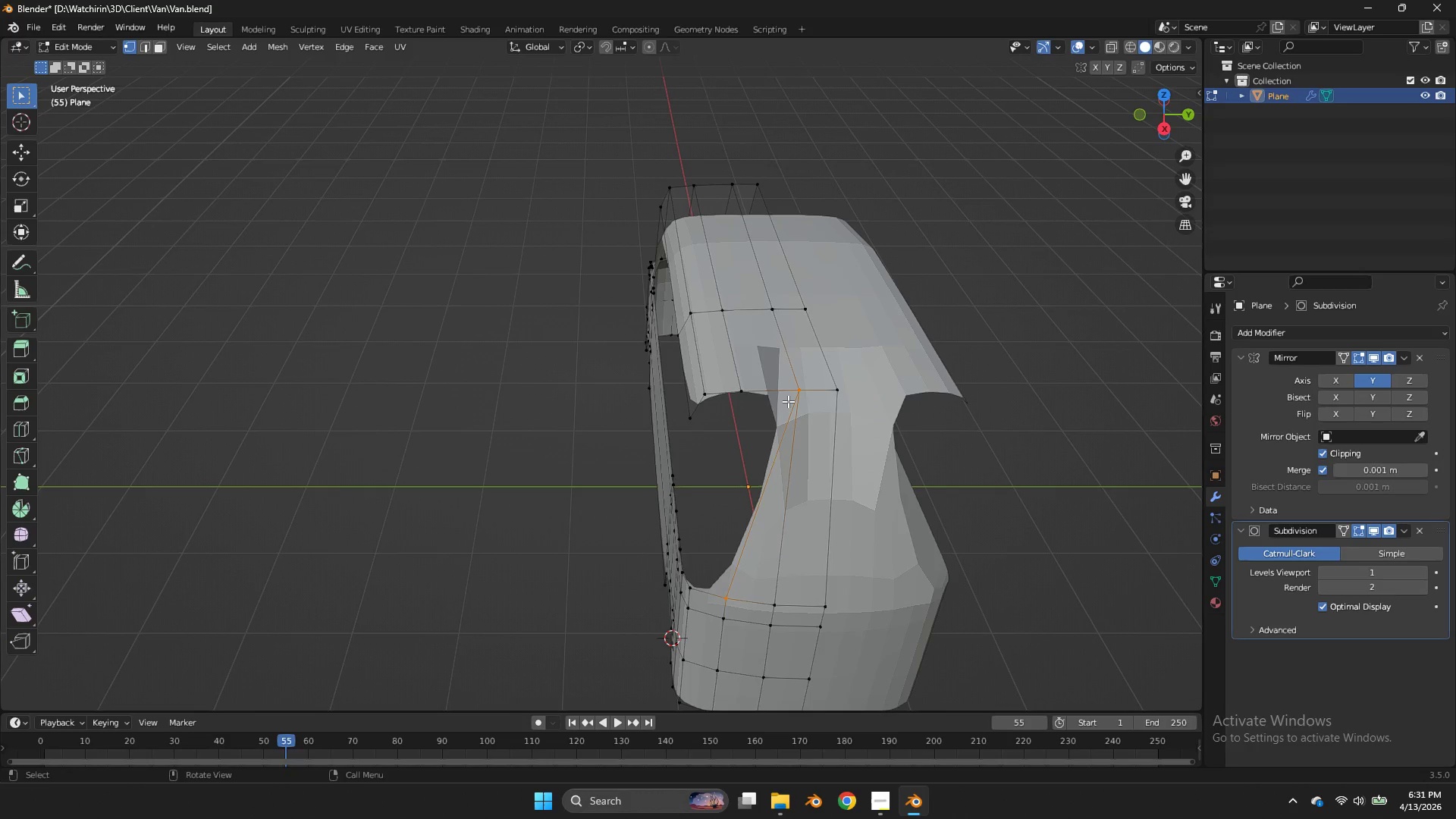 
double_click([788, 401])
 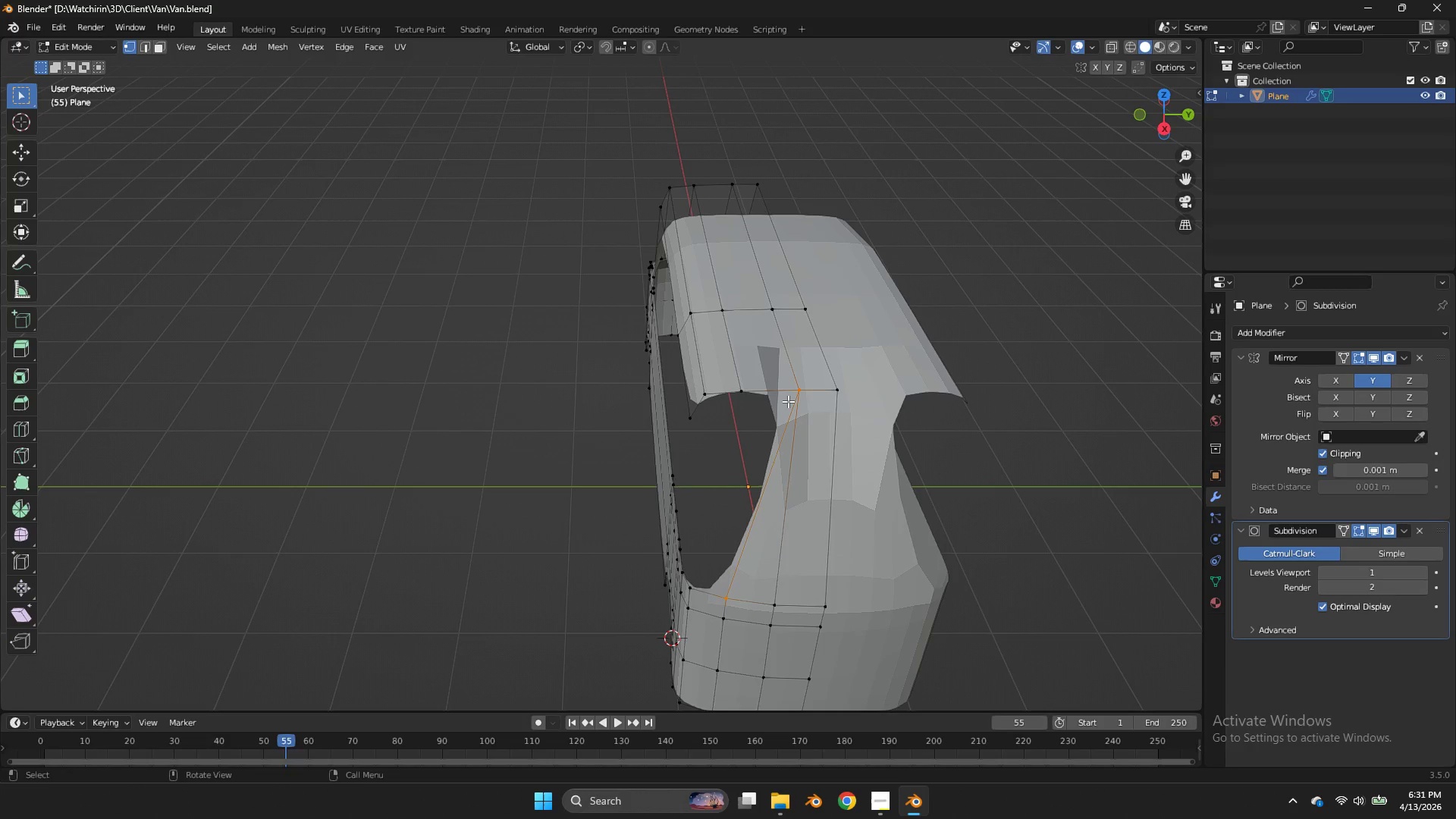 
key(F)
 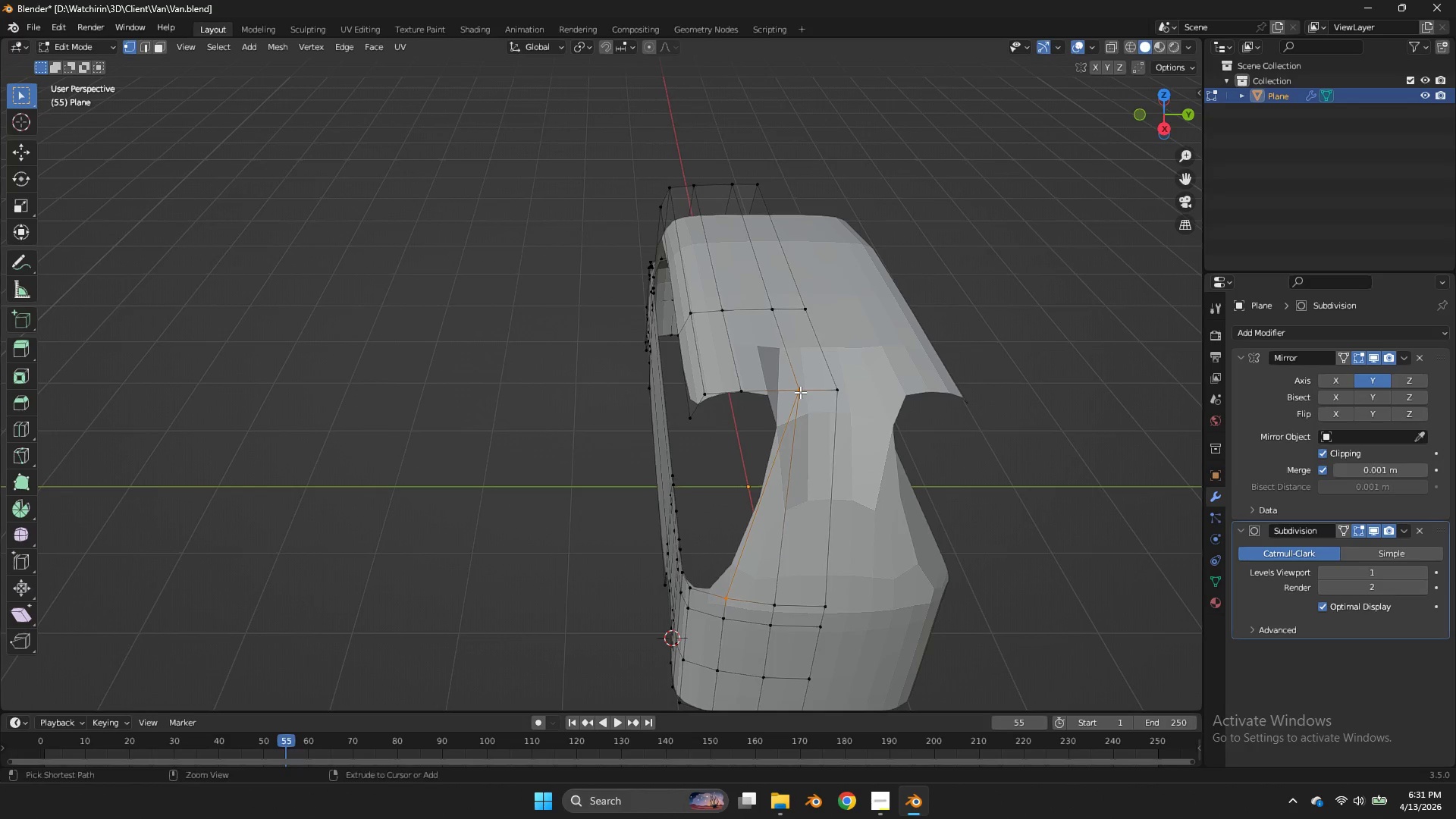 
key(Control+ControlLeft)
 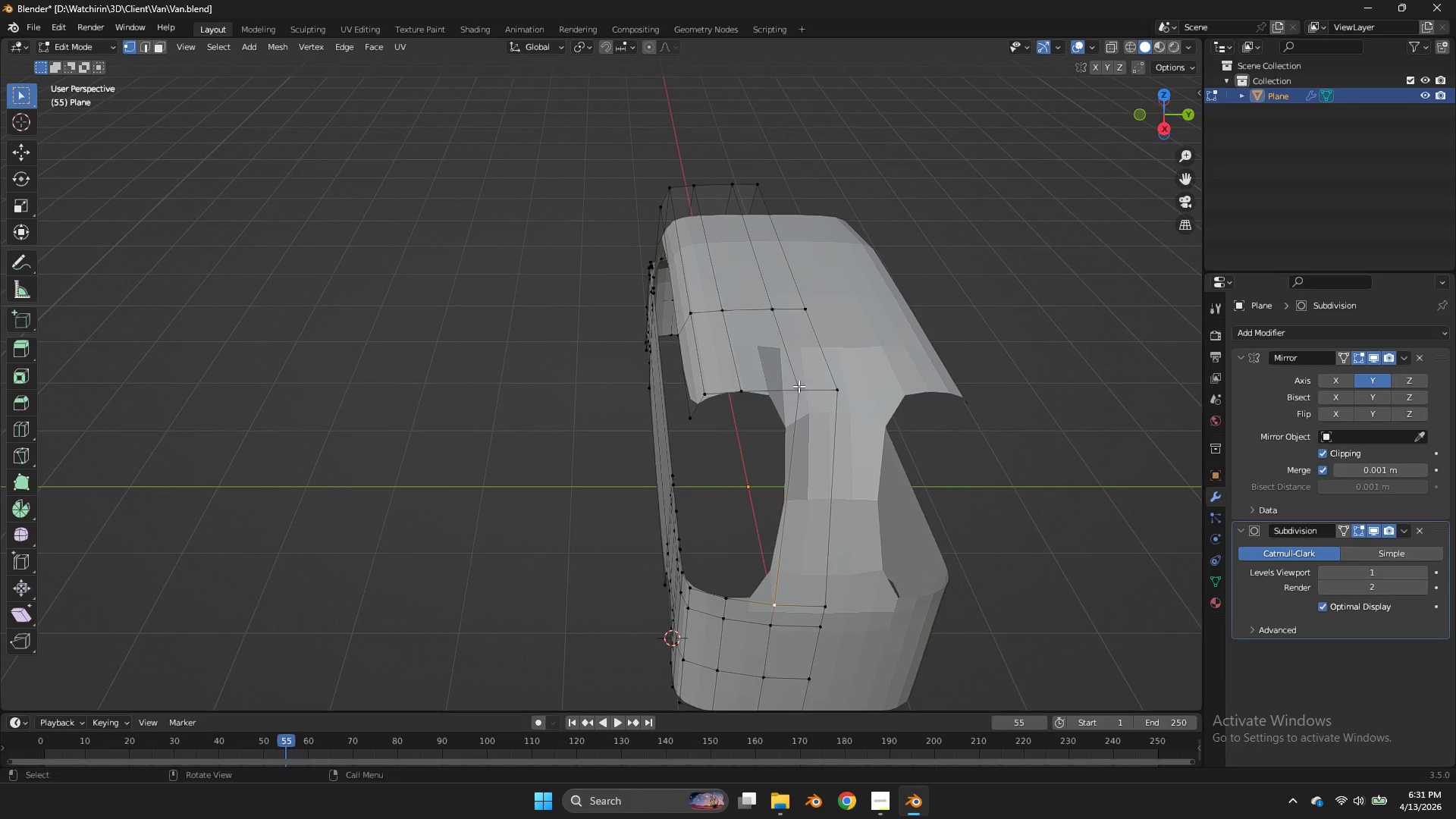 
key(Control+Z)
 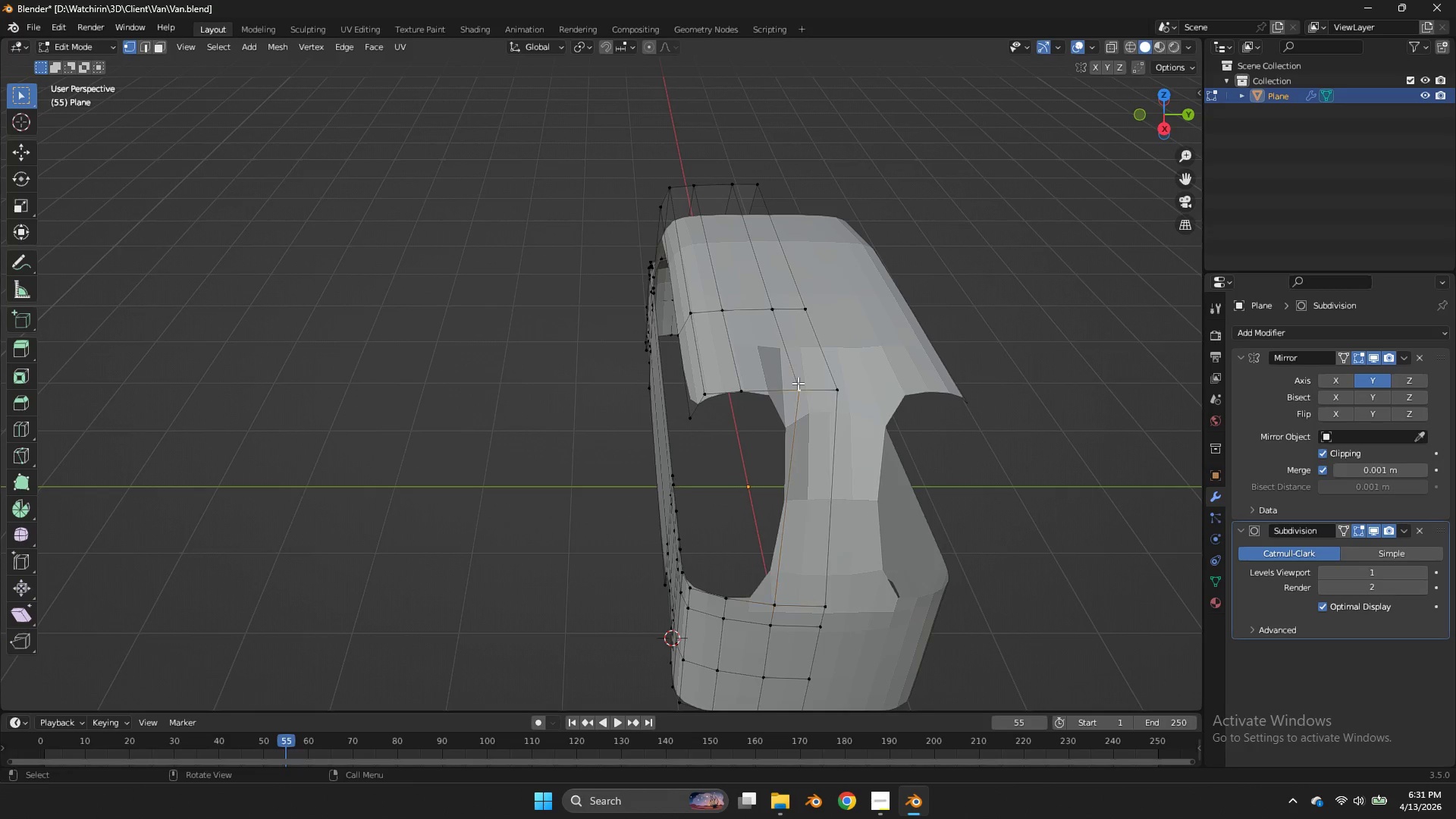 
left_click([798, 383])
 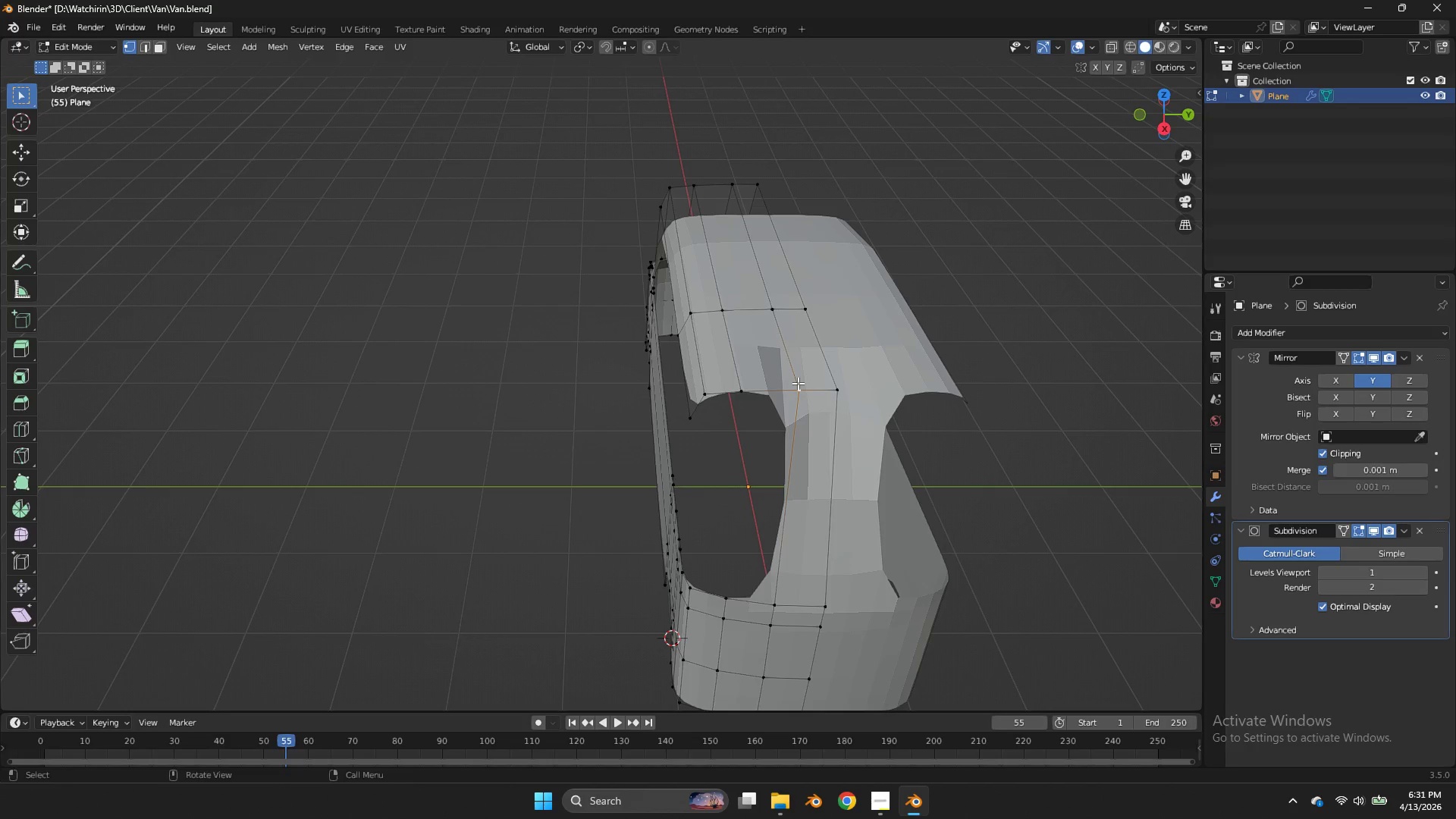 
hold_key(key=ShiftLeft, duration=0.98)
 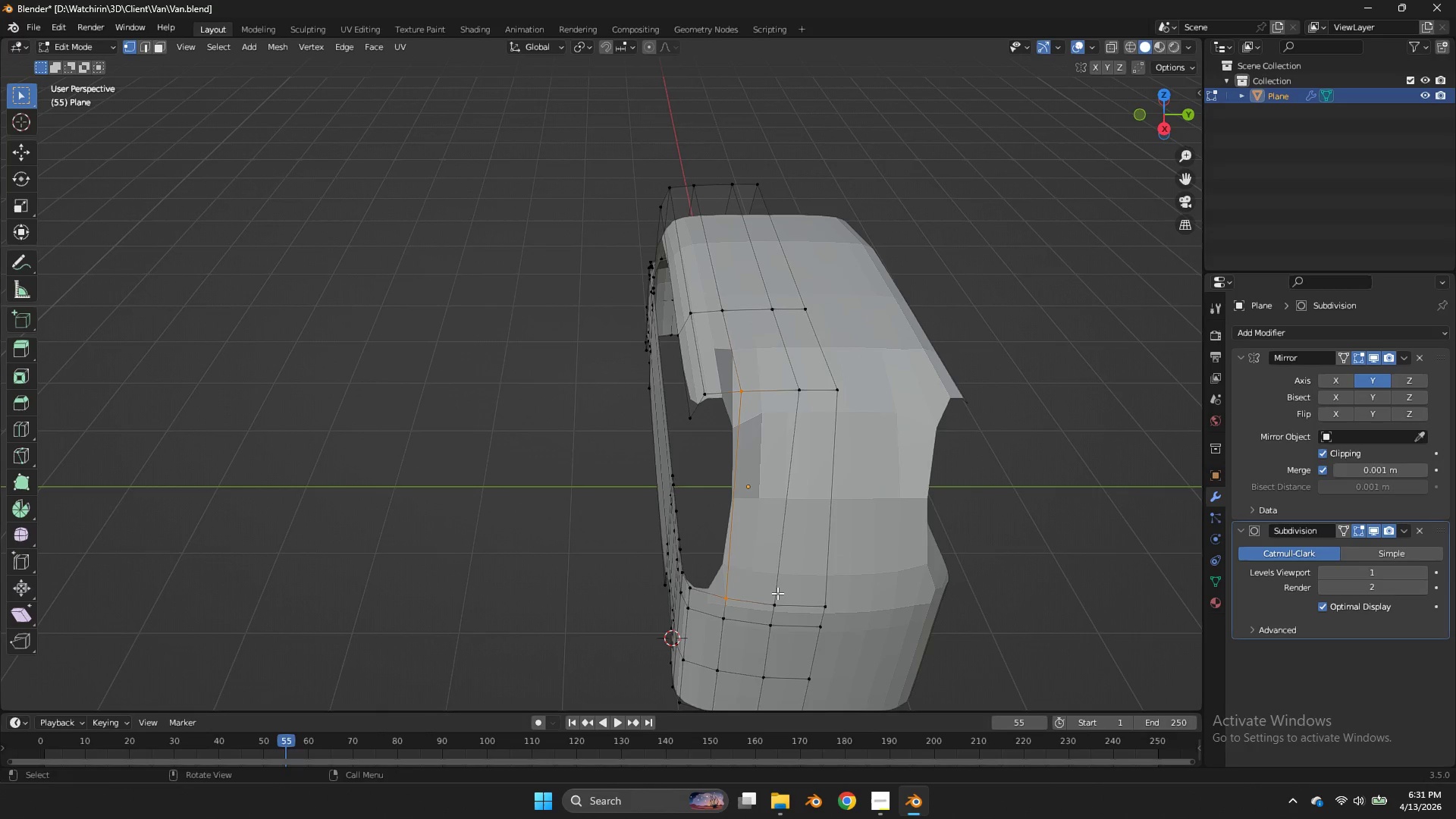 
type(ff)
 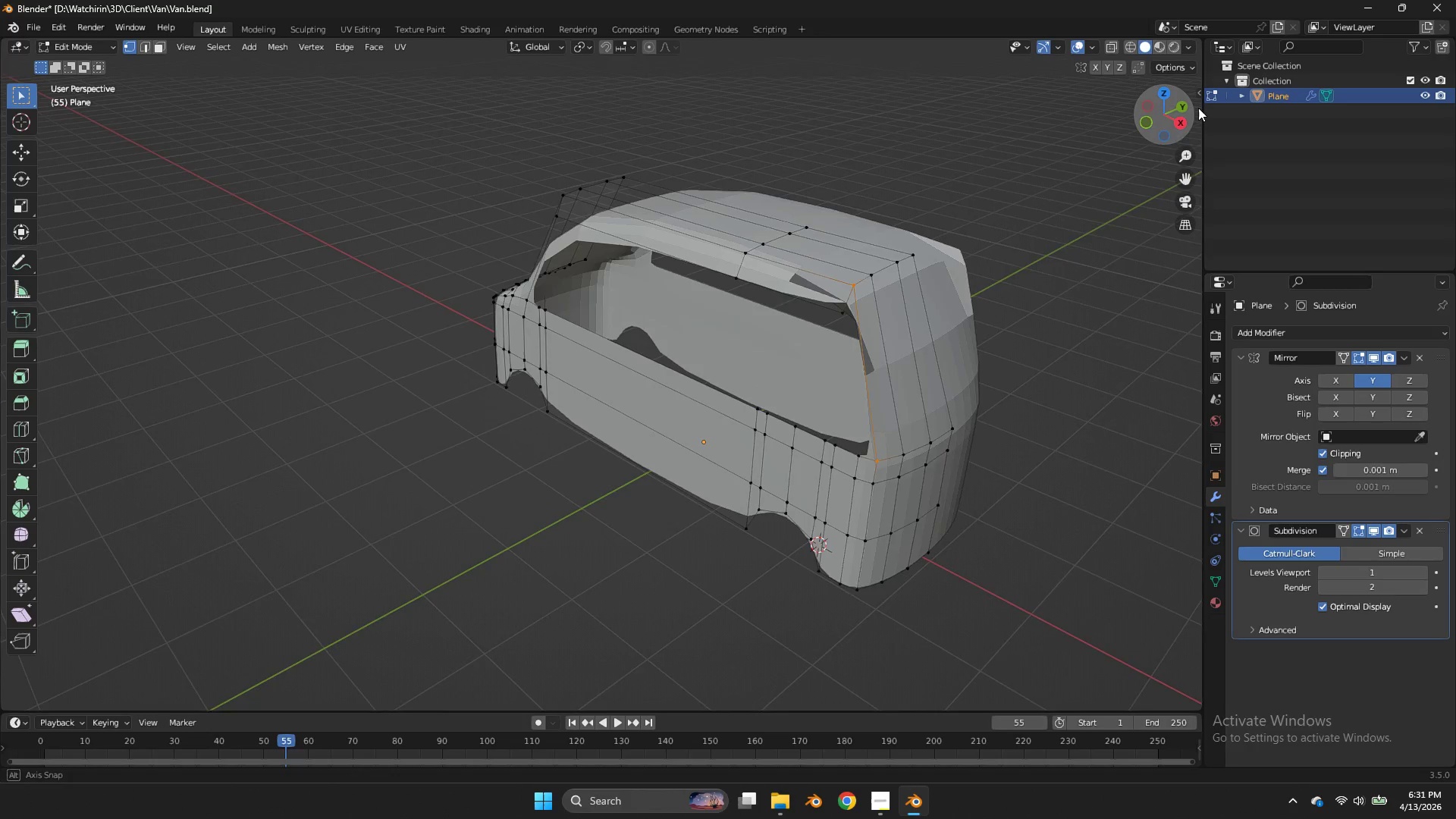 
left_click_drag(start_coordinate=[1161, 105], to_coordinate=[24, 89])
 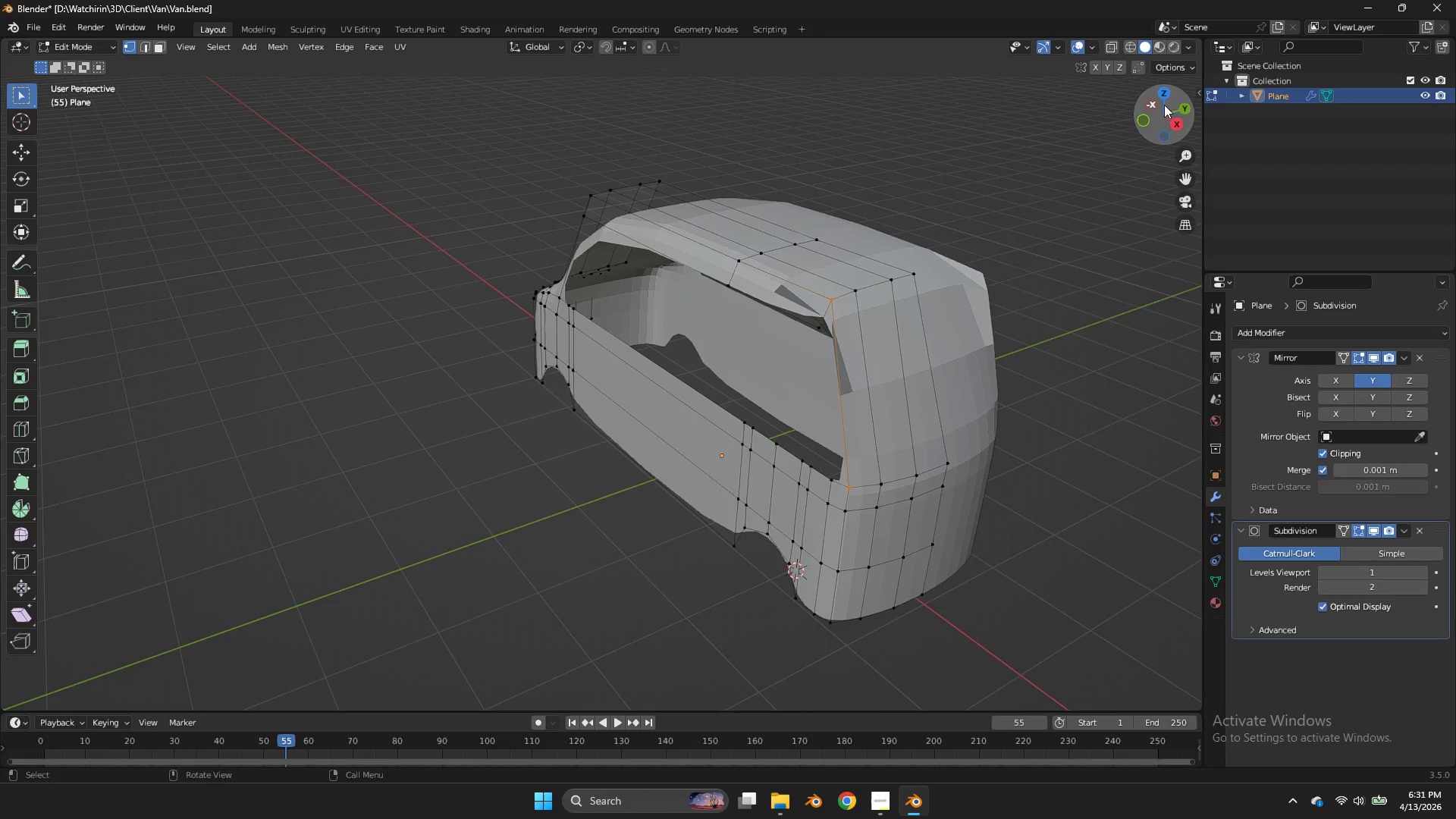 
left_click_drag(start_coordinate=[1164, 105], to_coordinate=[3, 110])
 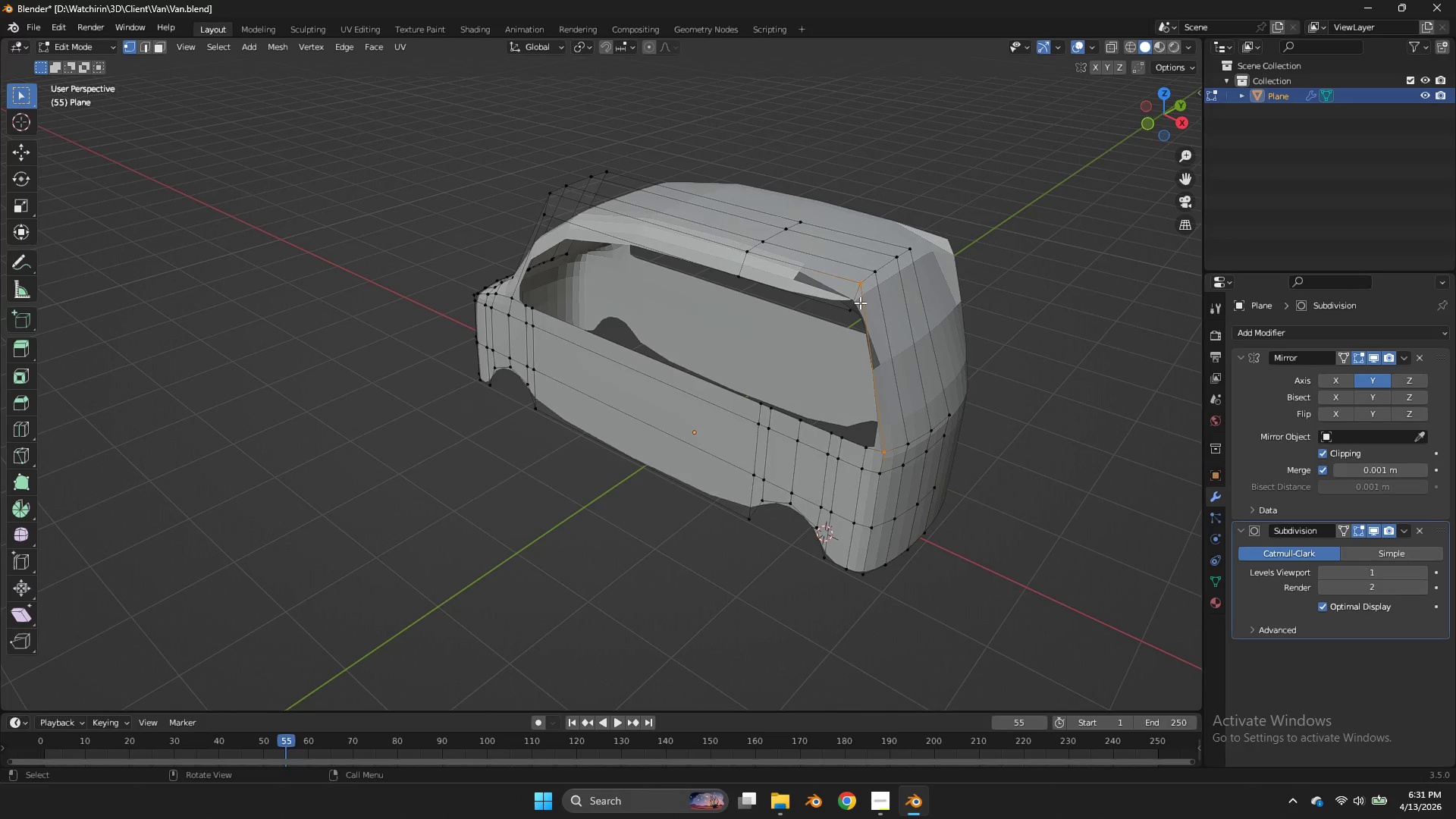 
left_click([860, 303])
 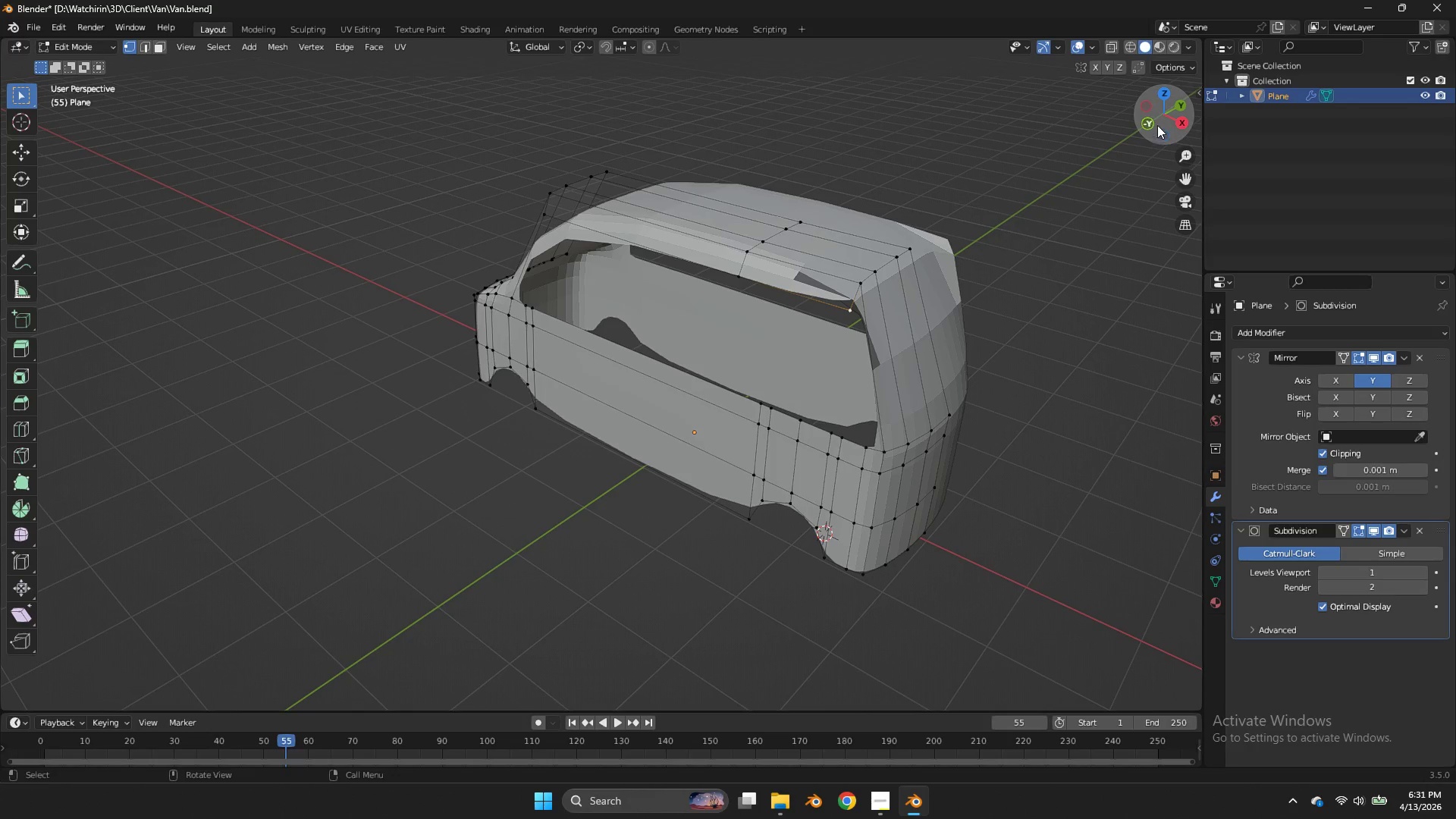 
double_click([1152, 124])
 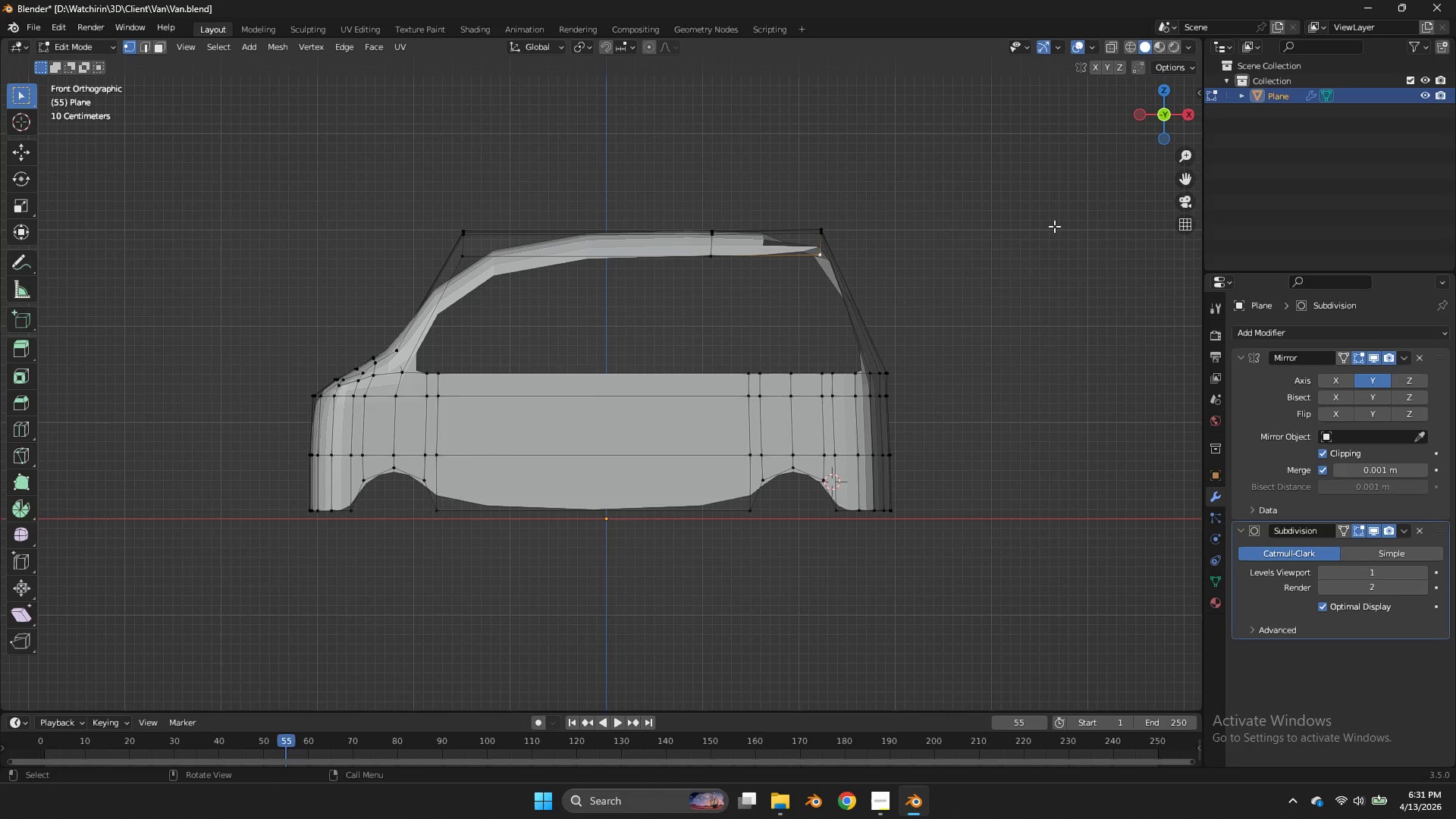 
type(gx)
 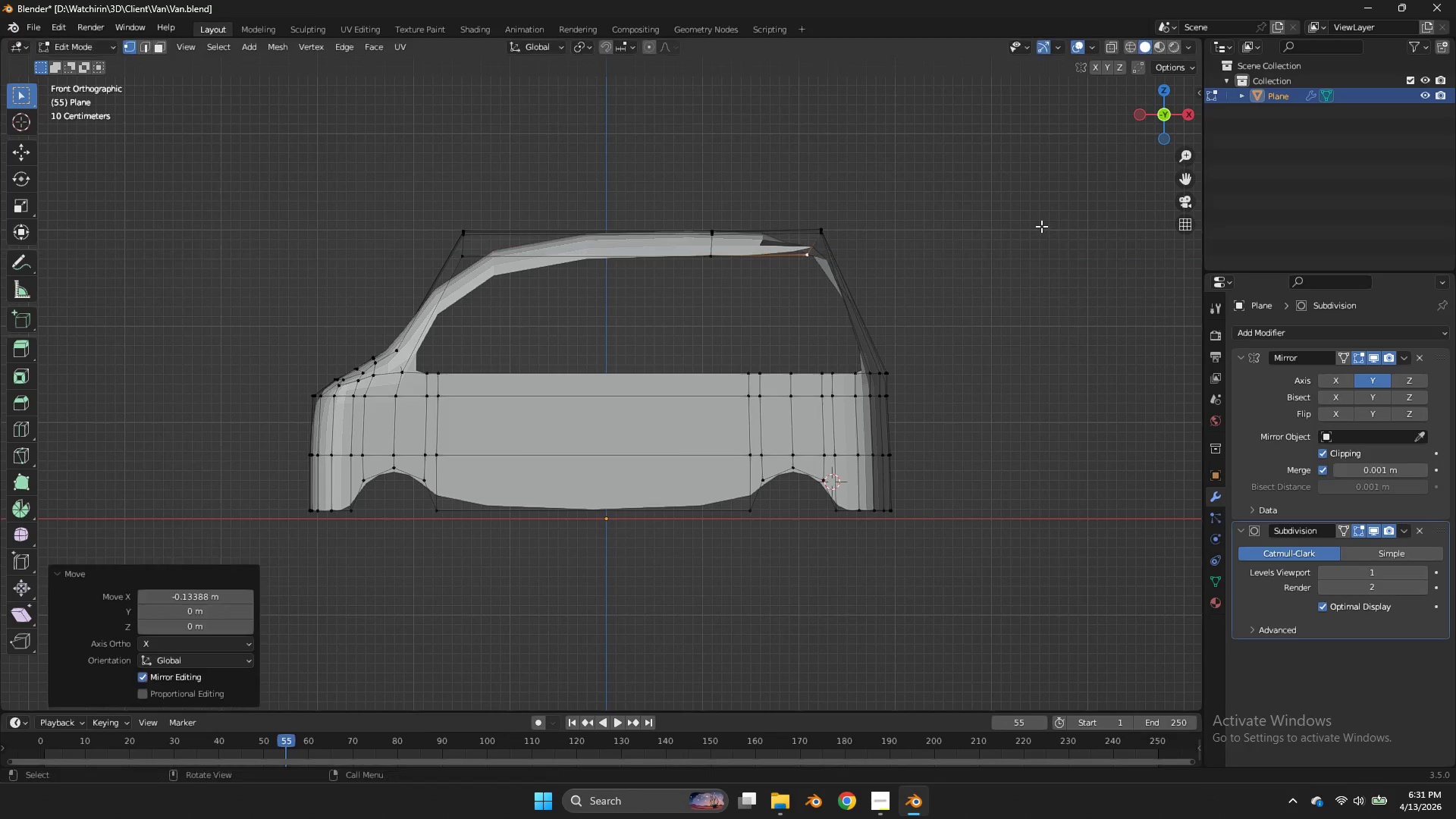 
left_click([1041, 226])
 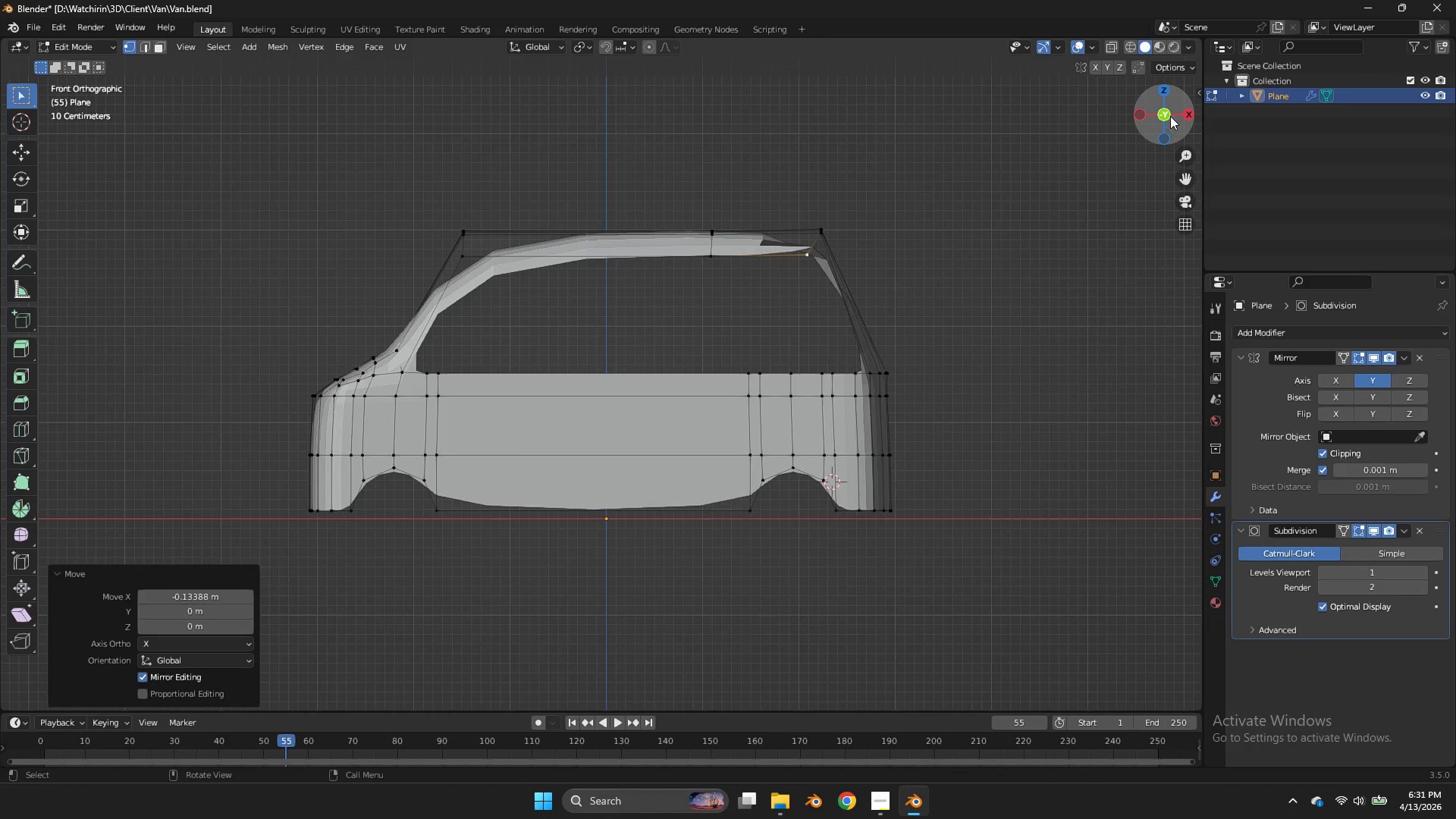 
left_click_drag(start_coordinate=[1170, 116], to_coordinate=[1031, 180])
 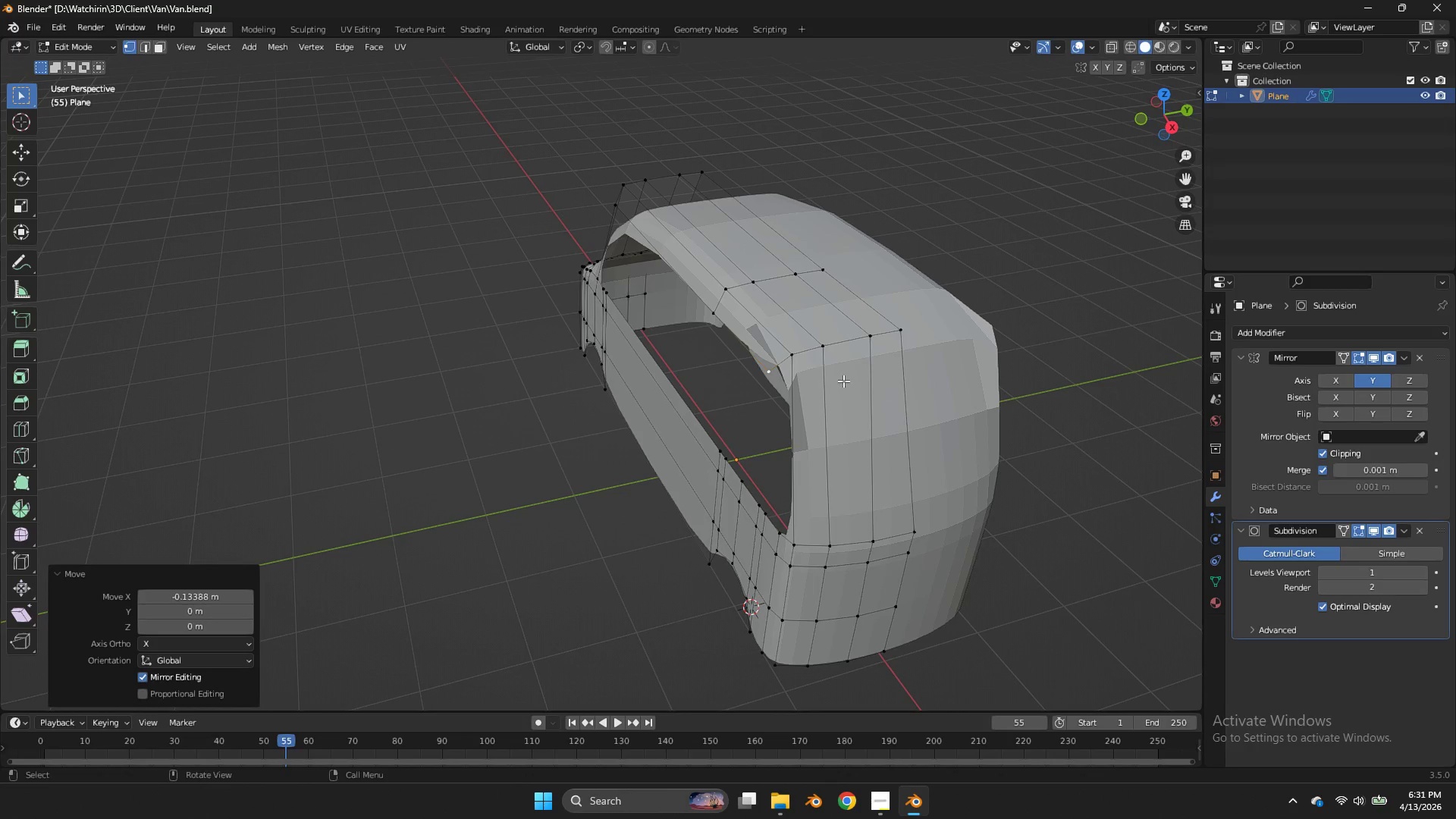 
key(Control+R)
 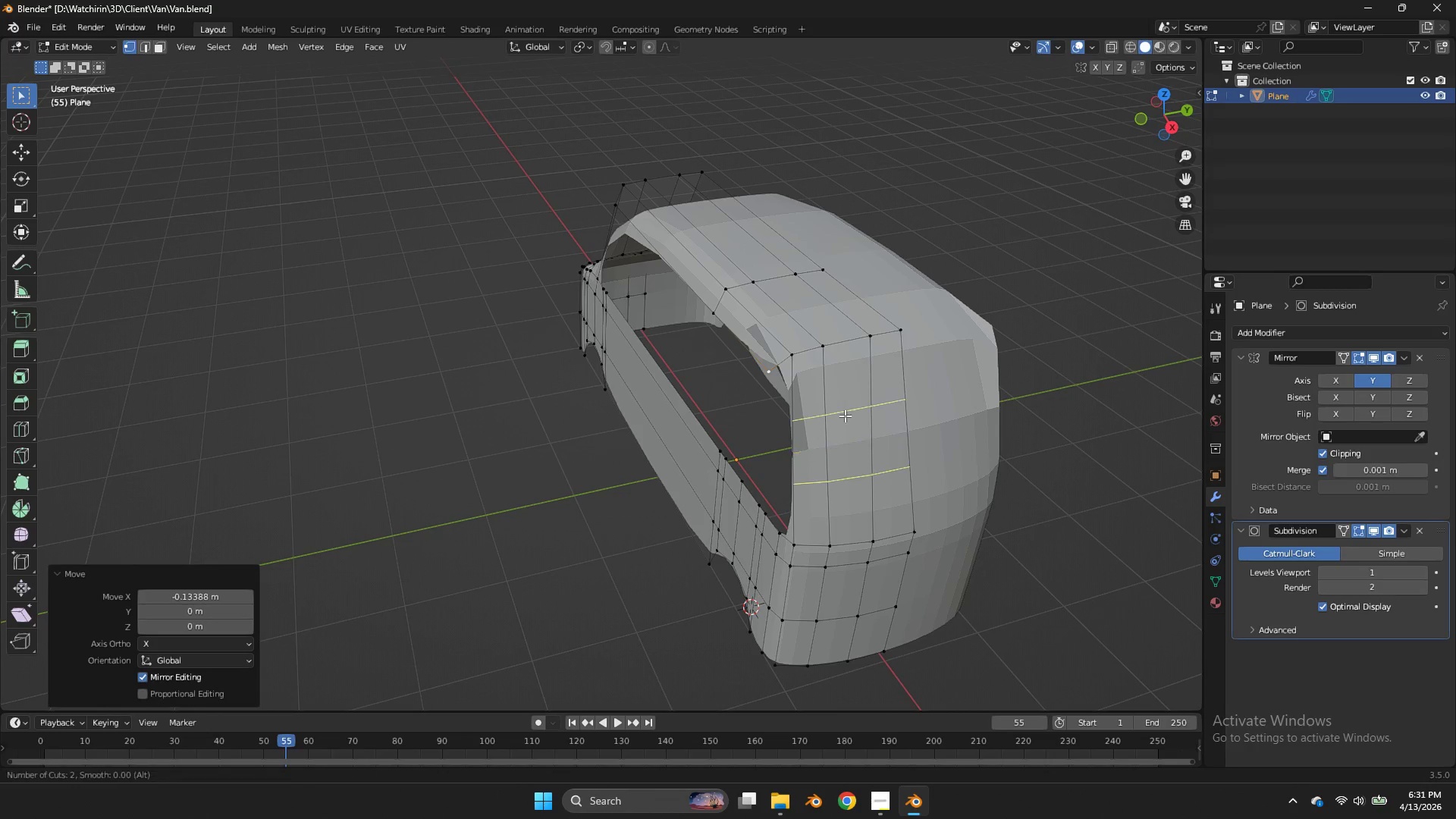 
left_click([845, 416])
 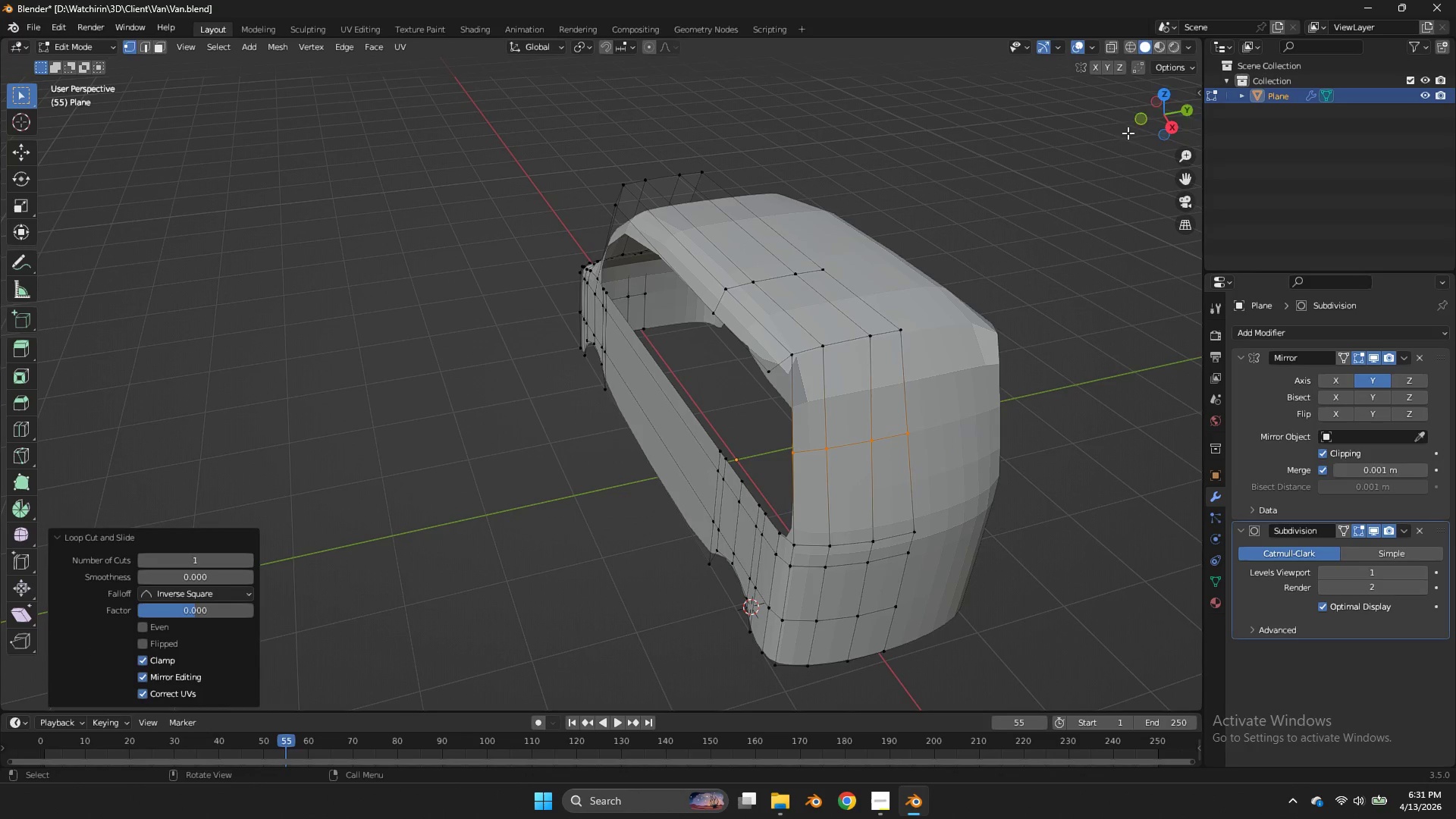 
double_click([845, 416])
 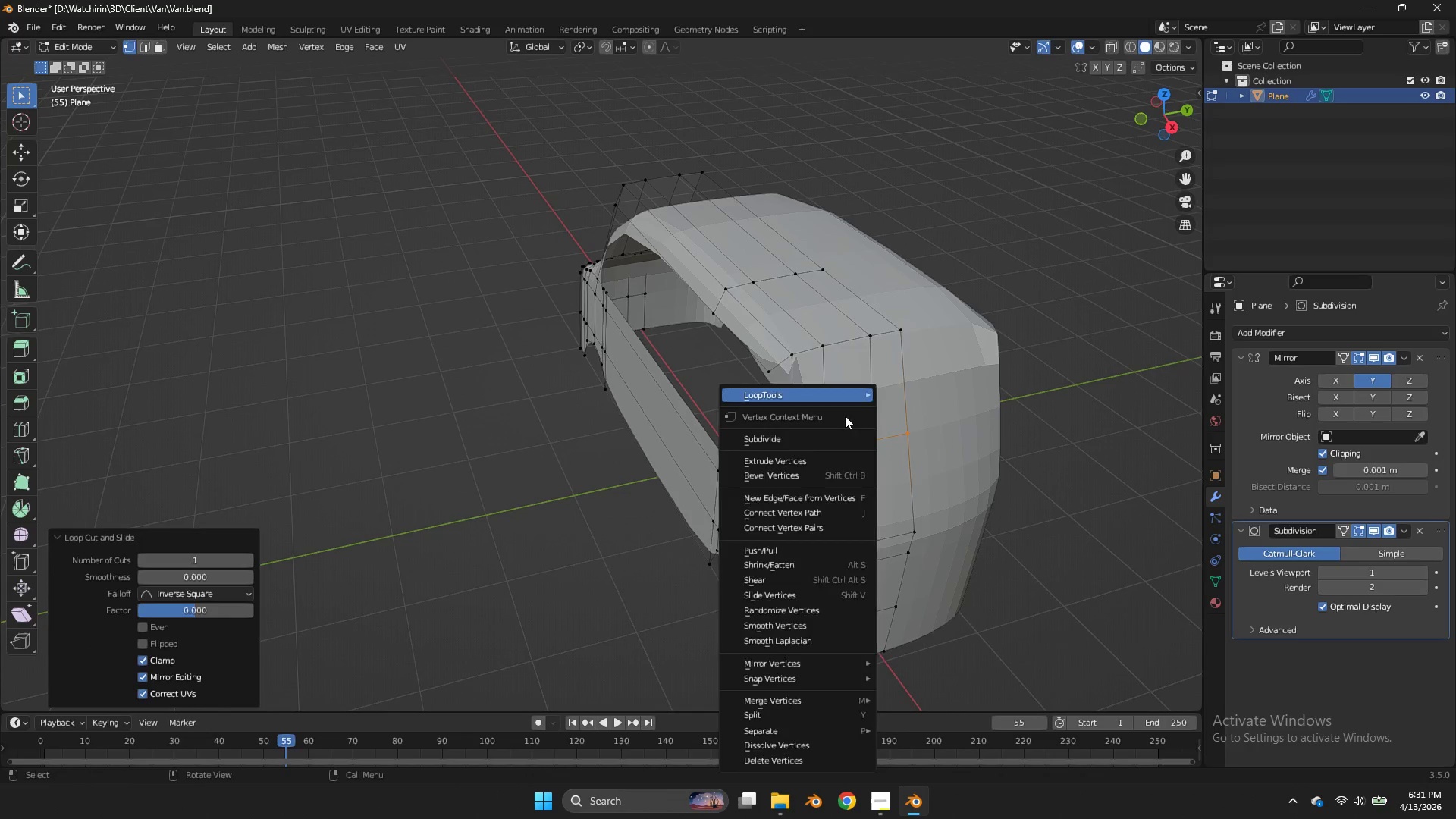 
scroll: coordinate [845, 416], scroll_direction: none, amount: 0.0
 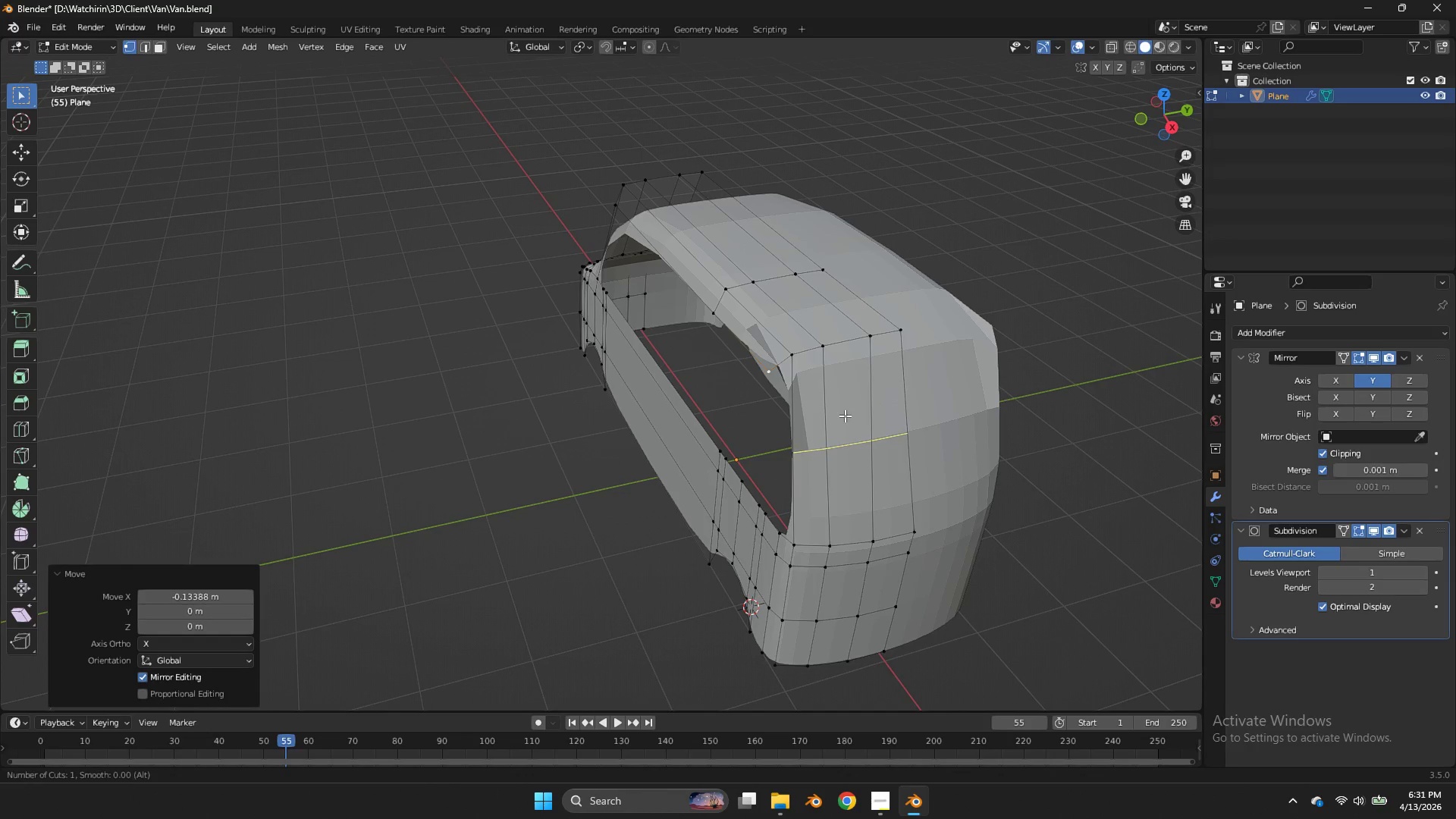 
right_click([845, 416])
 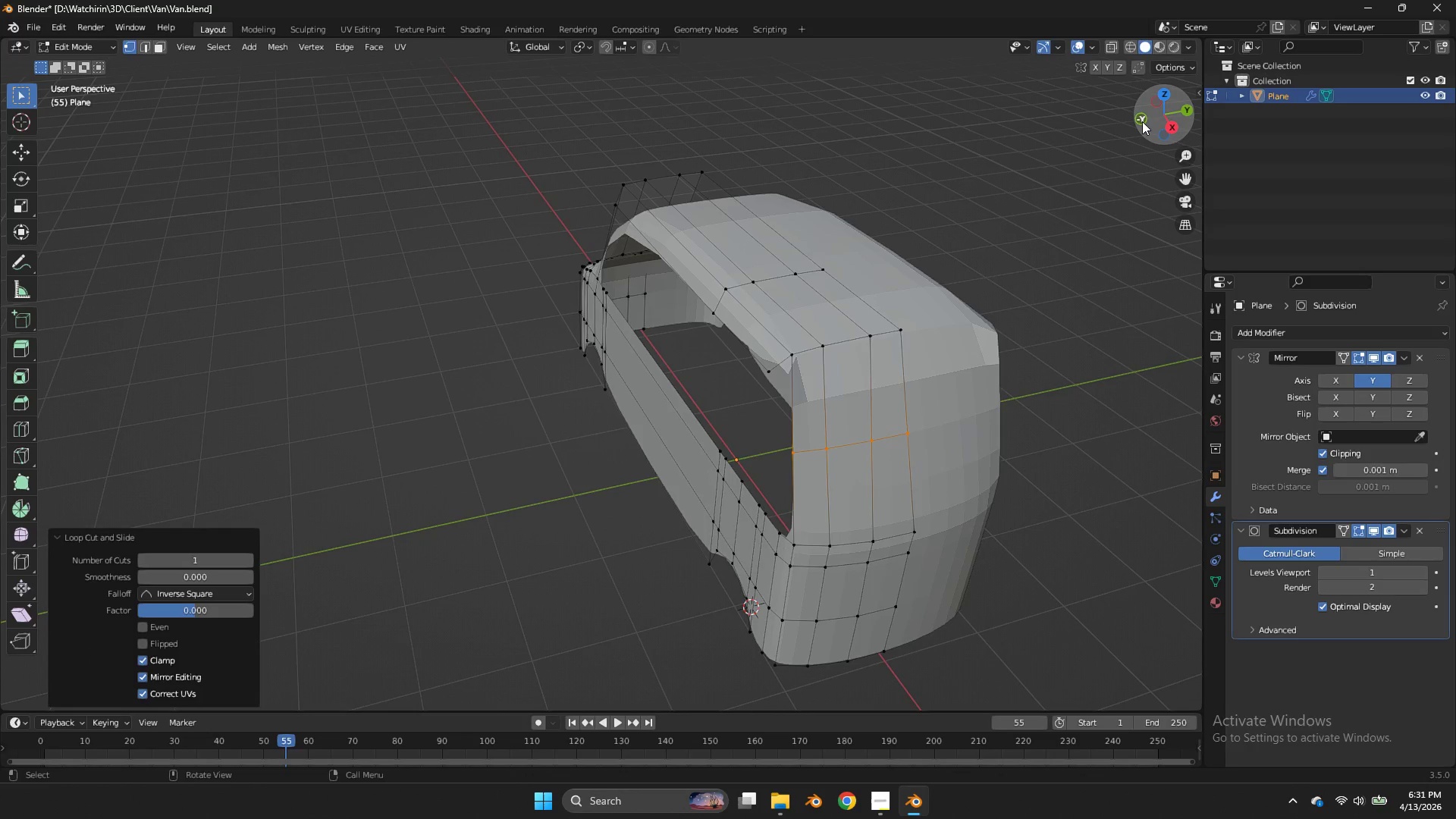 
double_click([1142, 121])
 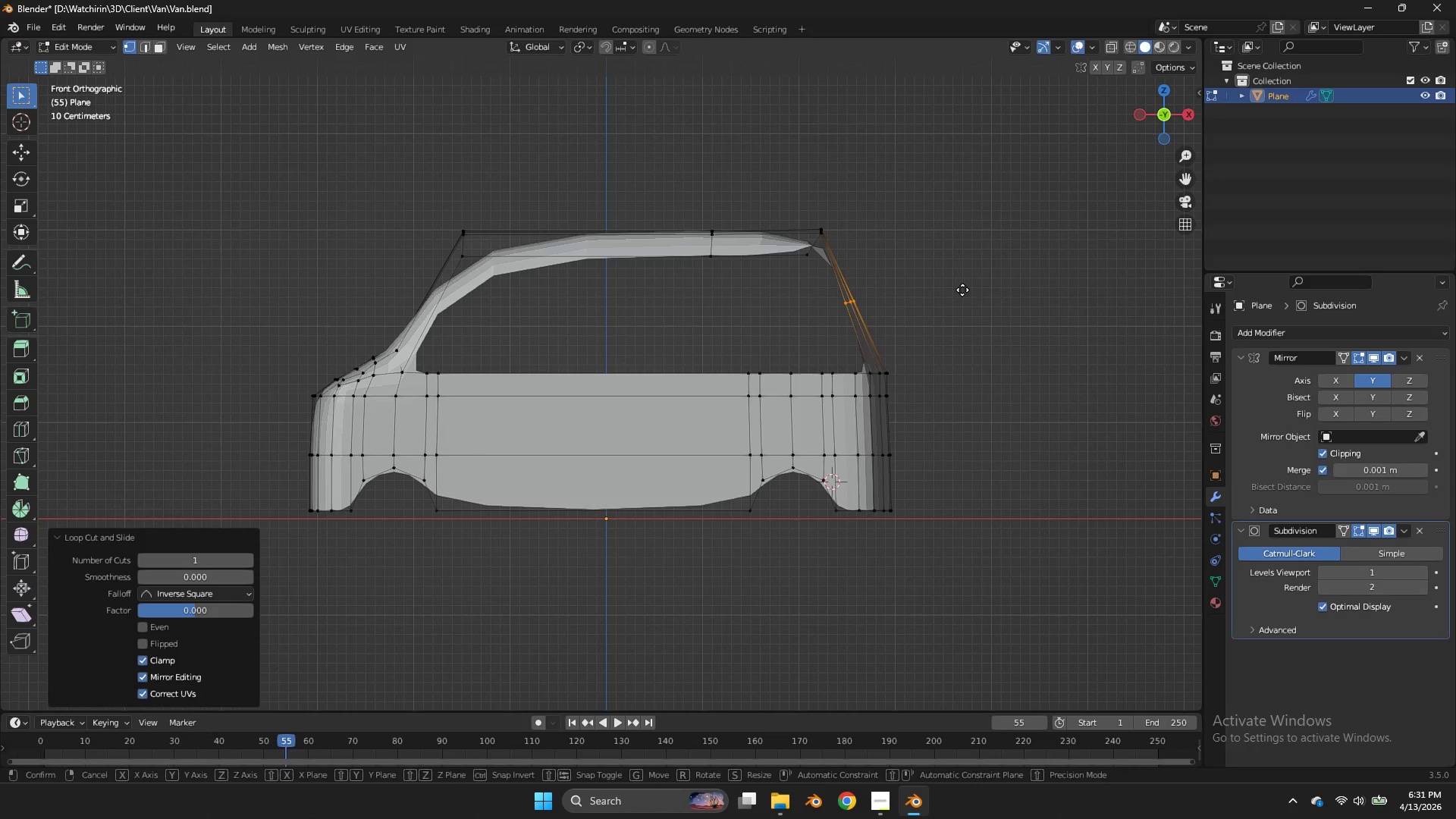 
key(G)
 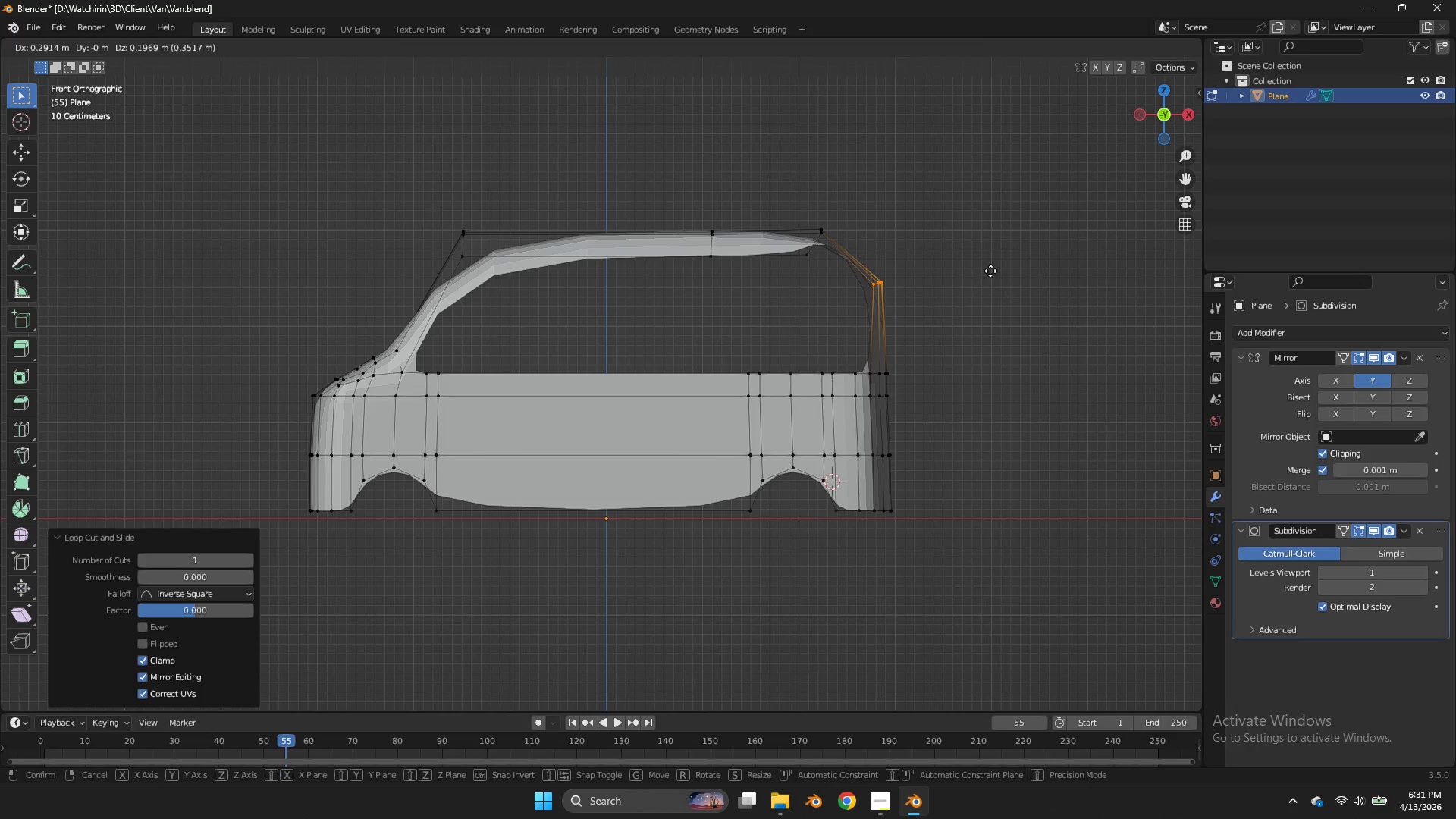 
left_click([984, 271])
 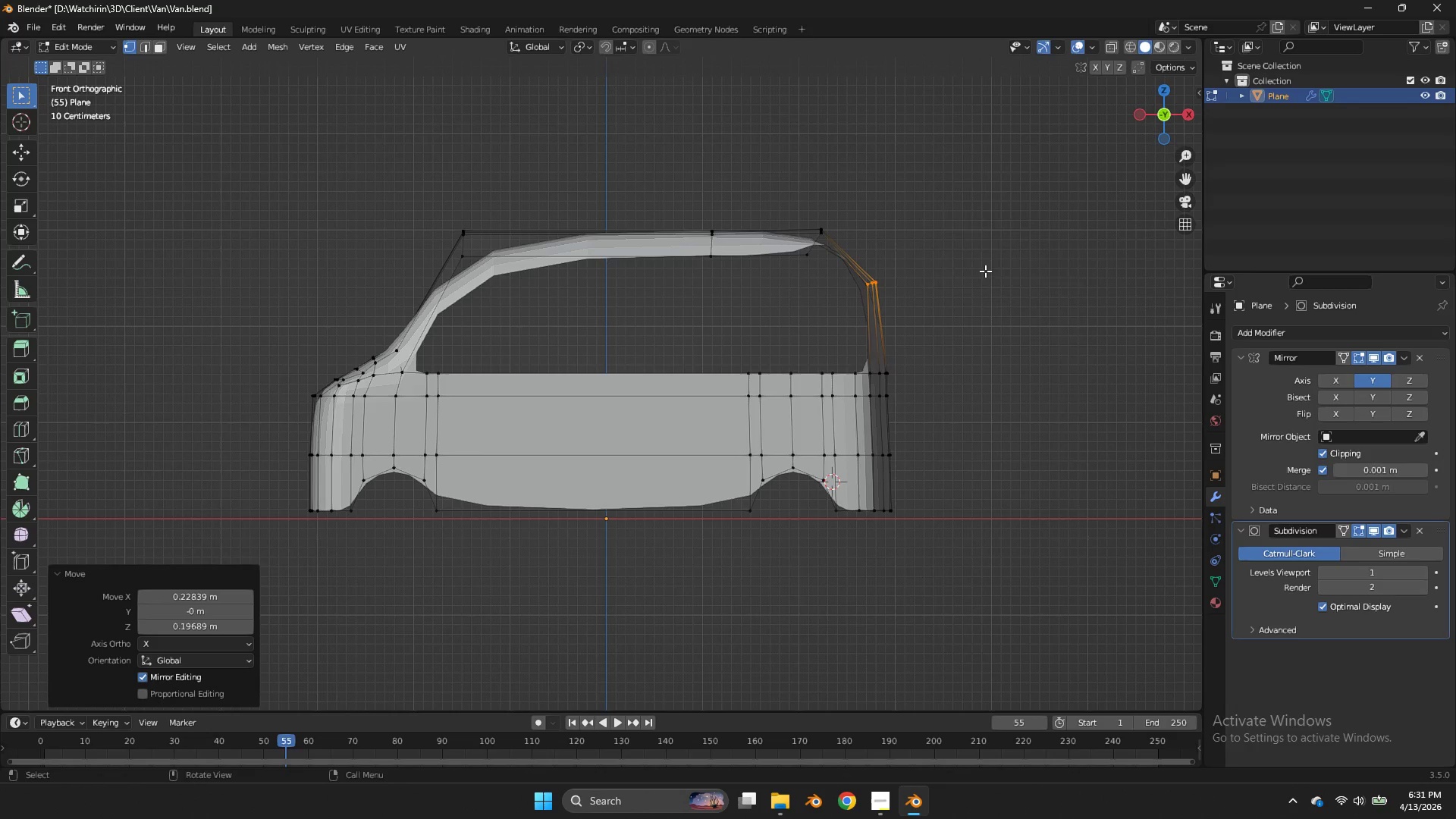 
key(Z)
 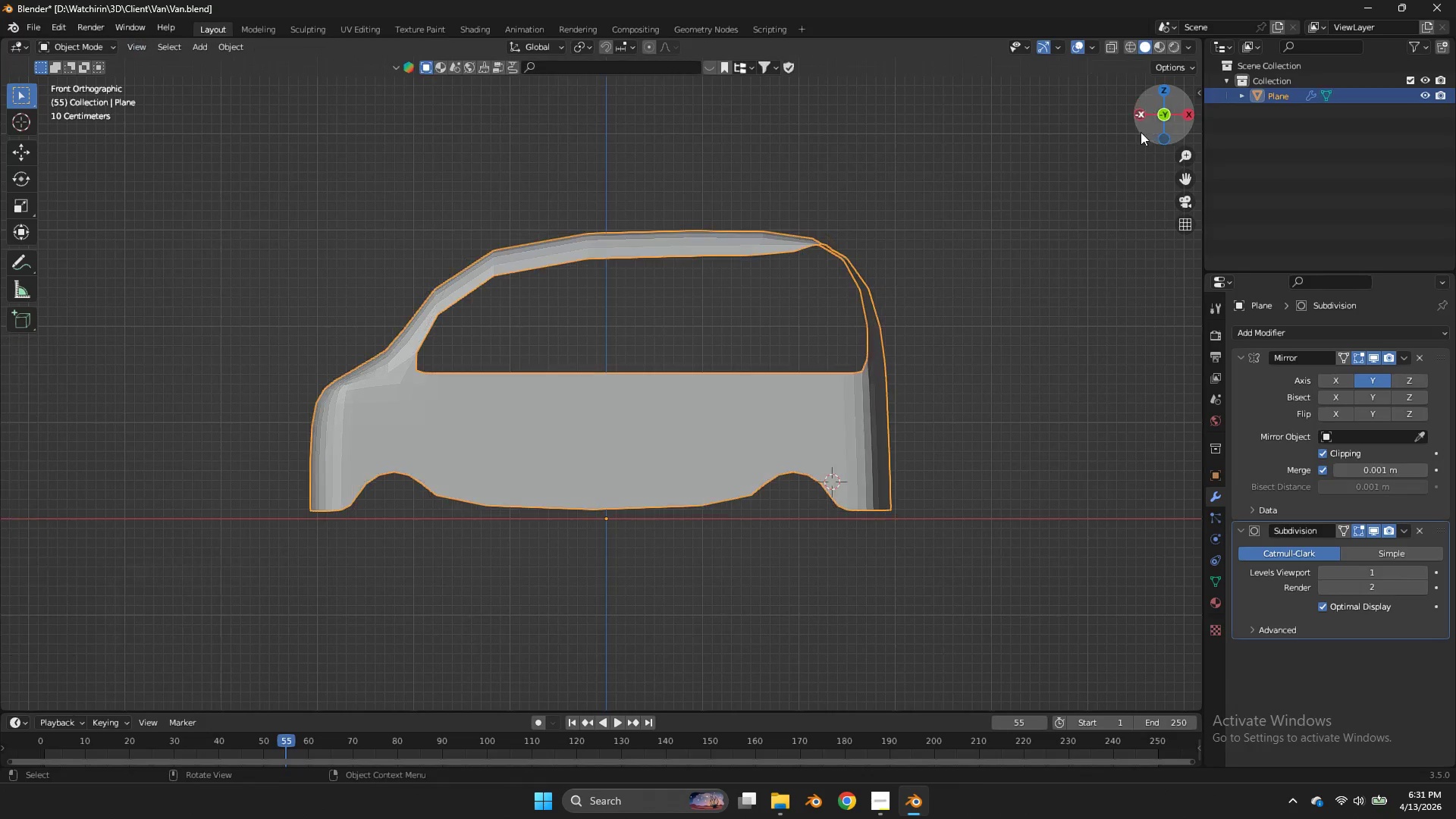 
key(Tab)
 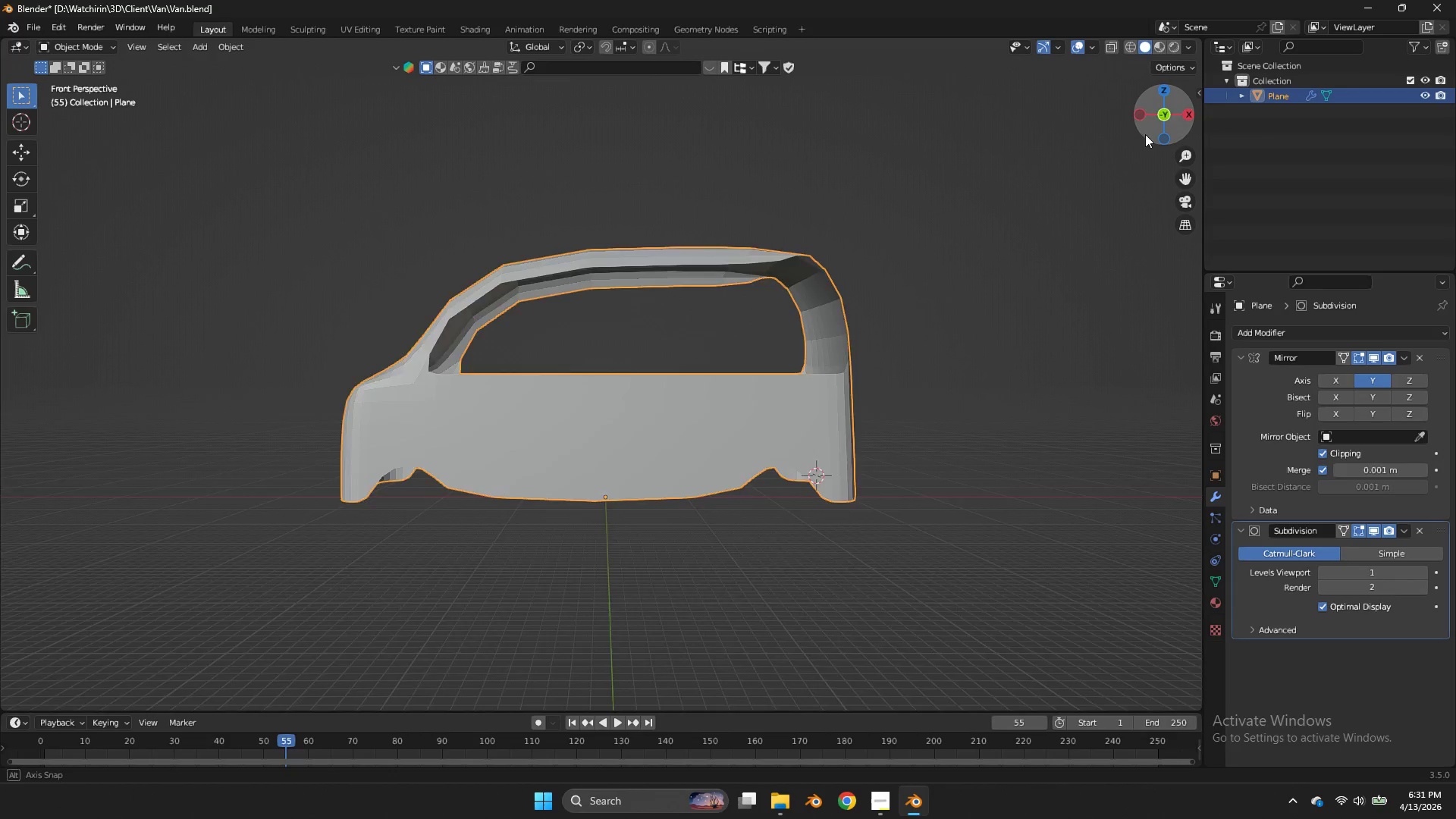 
left_click_drag(start_coordinate=[1153, 129], to_coordinate=[1006, 184])
 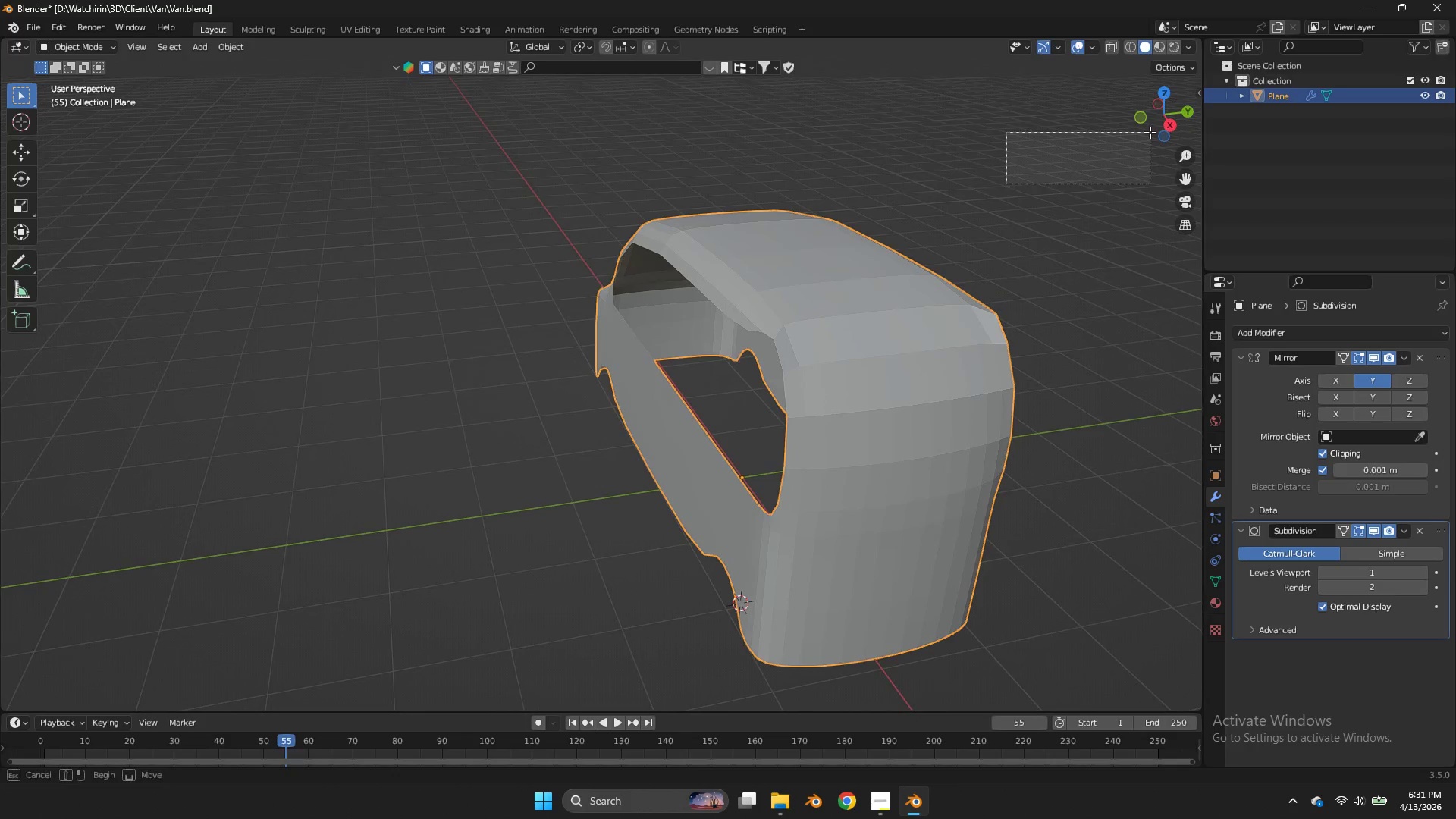 
key(Tab)
 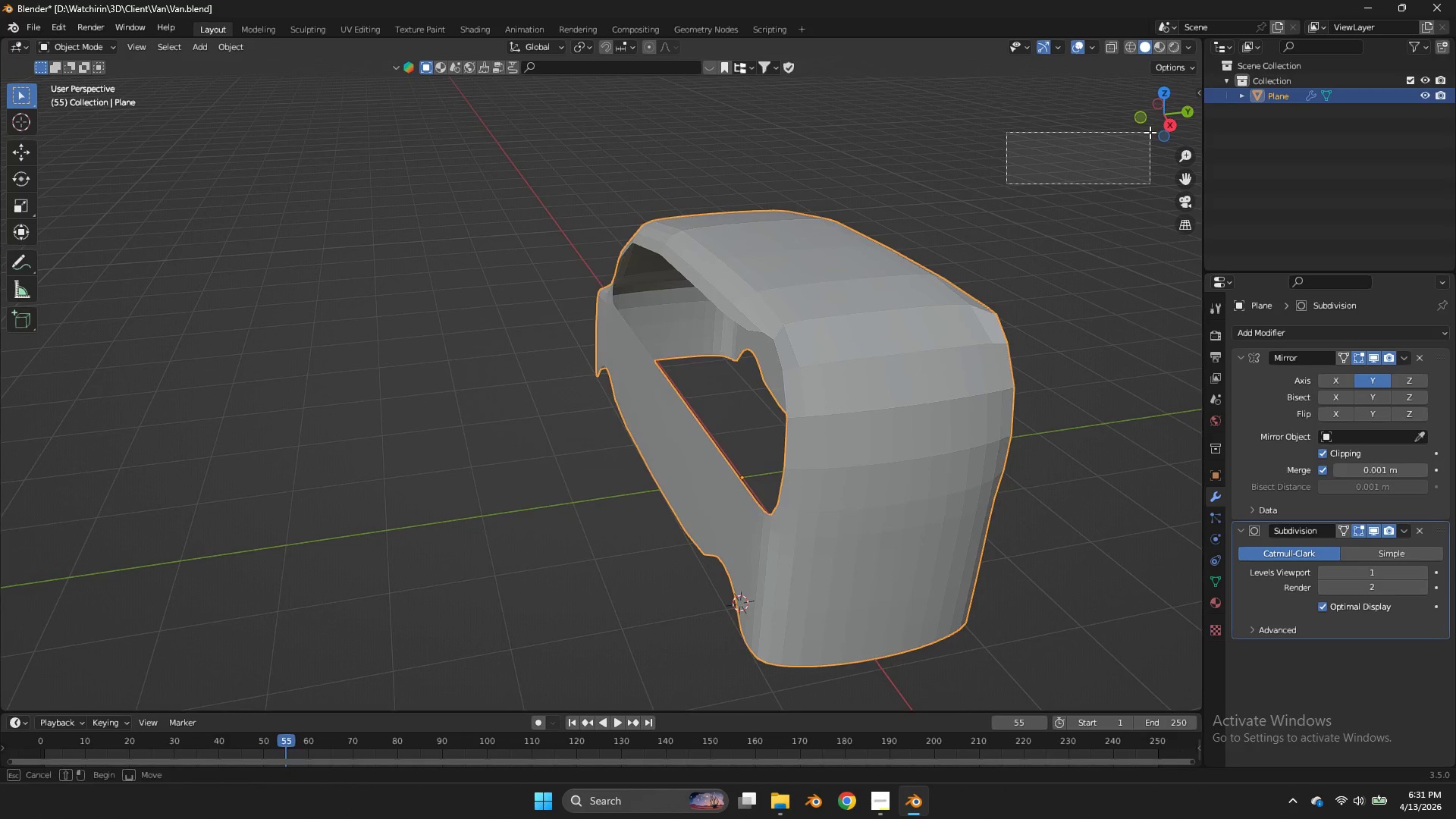 
left_click_drag(start_coordinate=[1150, 132], to_coordinate=[1178, 127])
 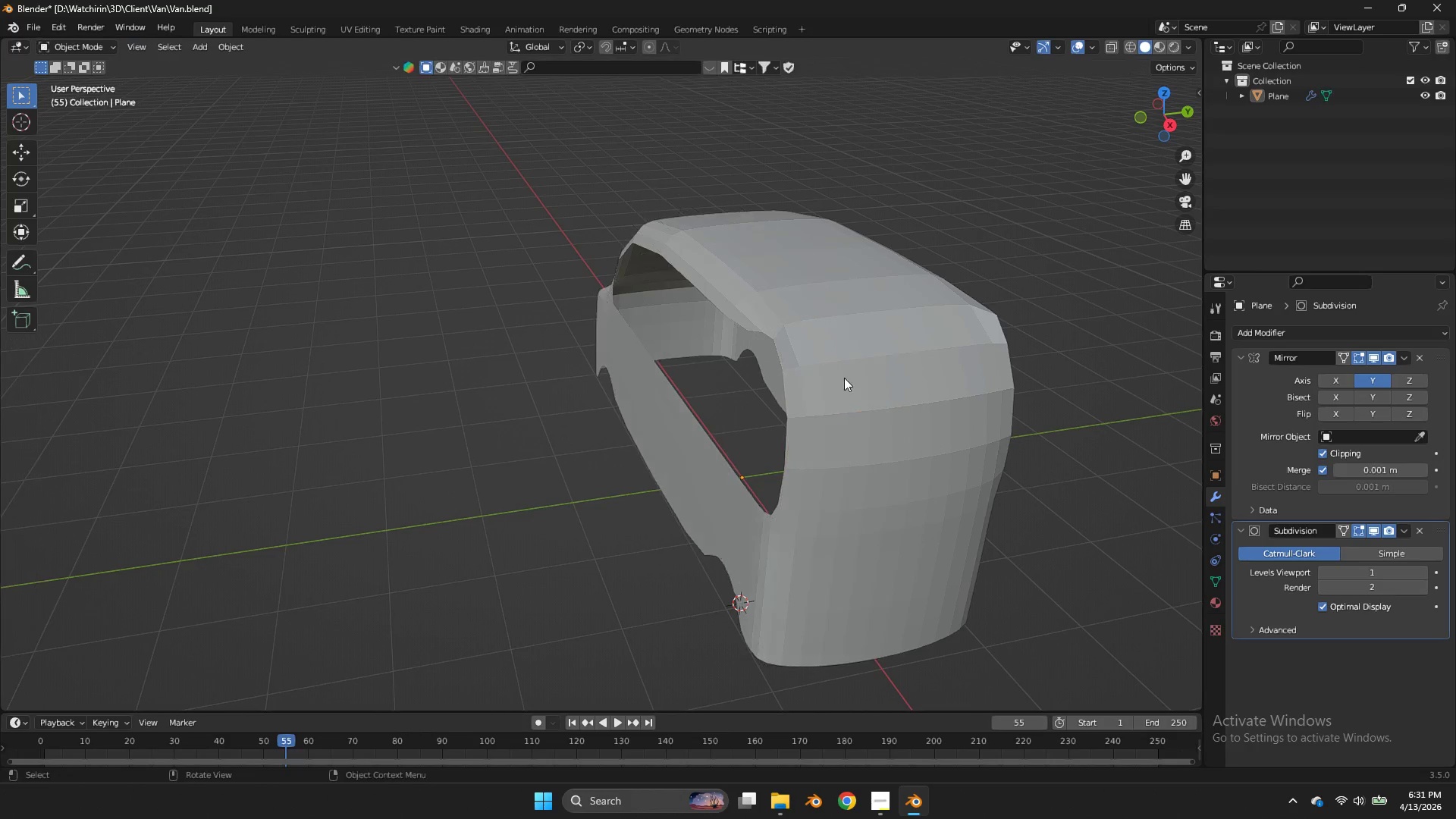 
key(Tab)
 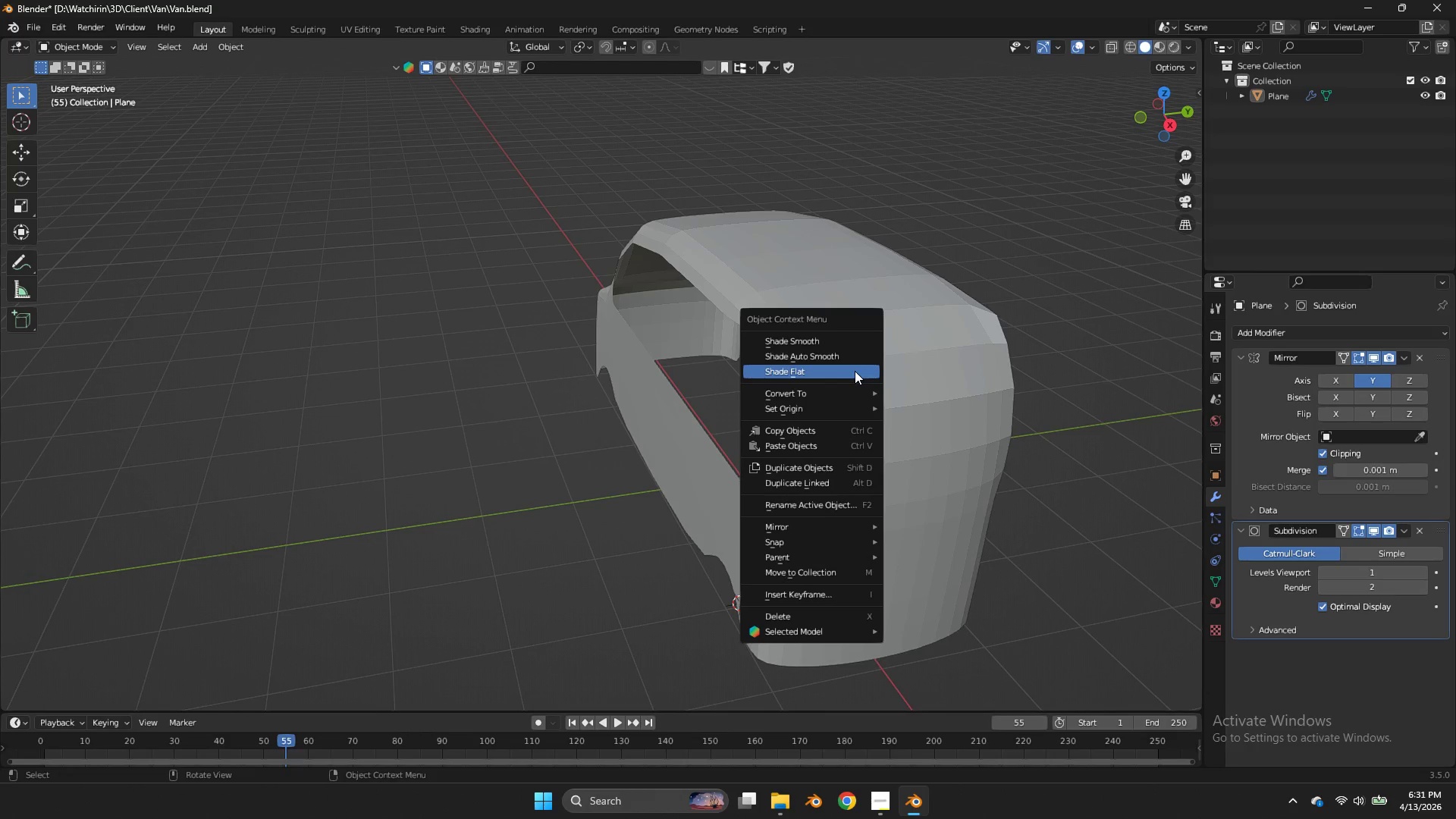 
right_click([855, 371])
 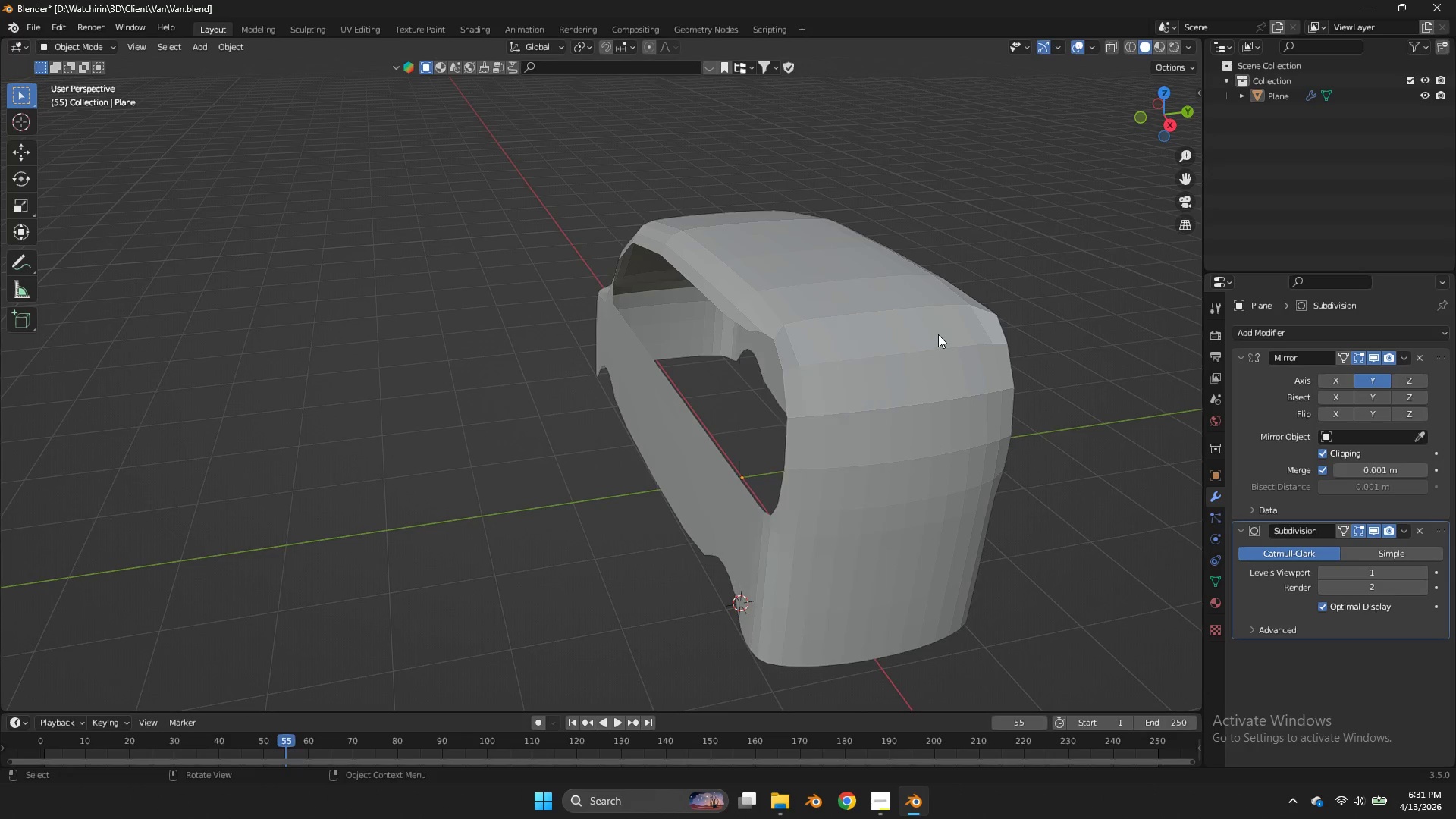 
double_click([938, 334])
 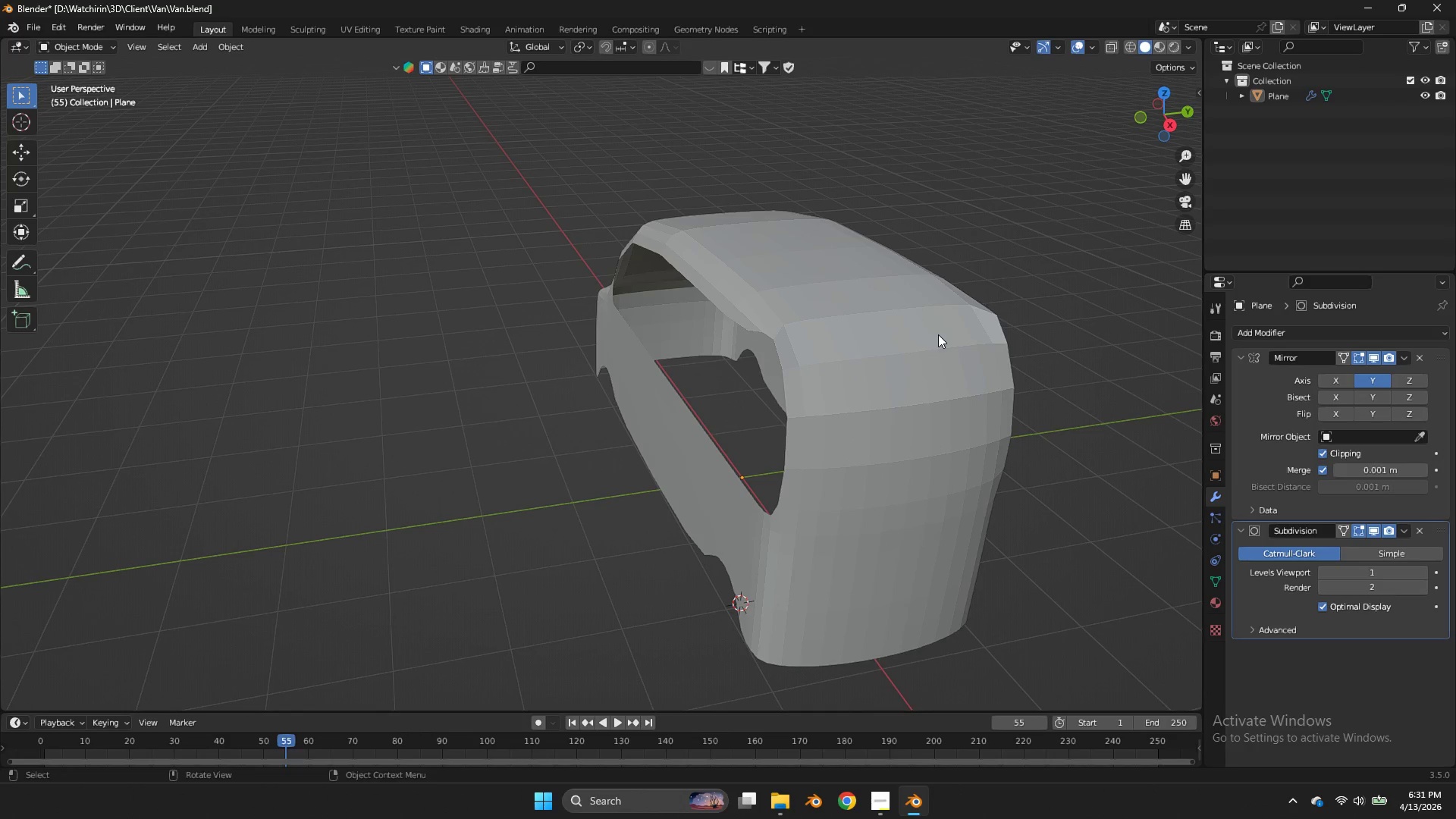 
triple_click([938, 334])
 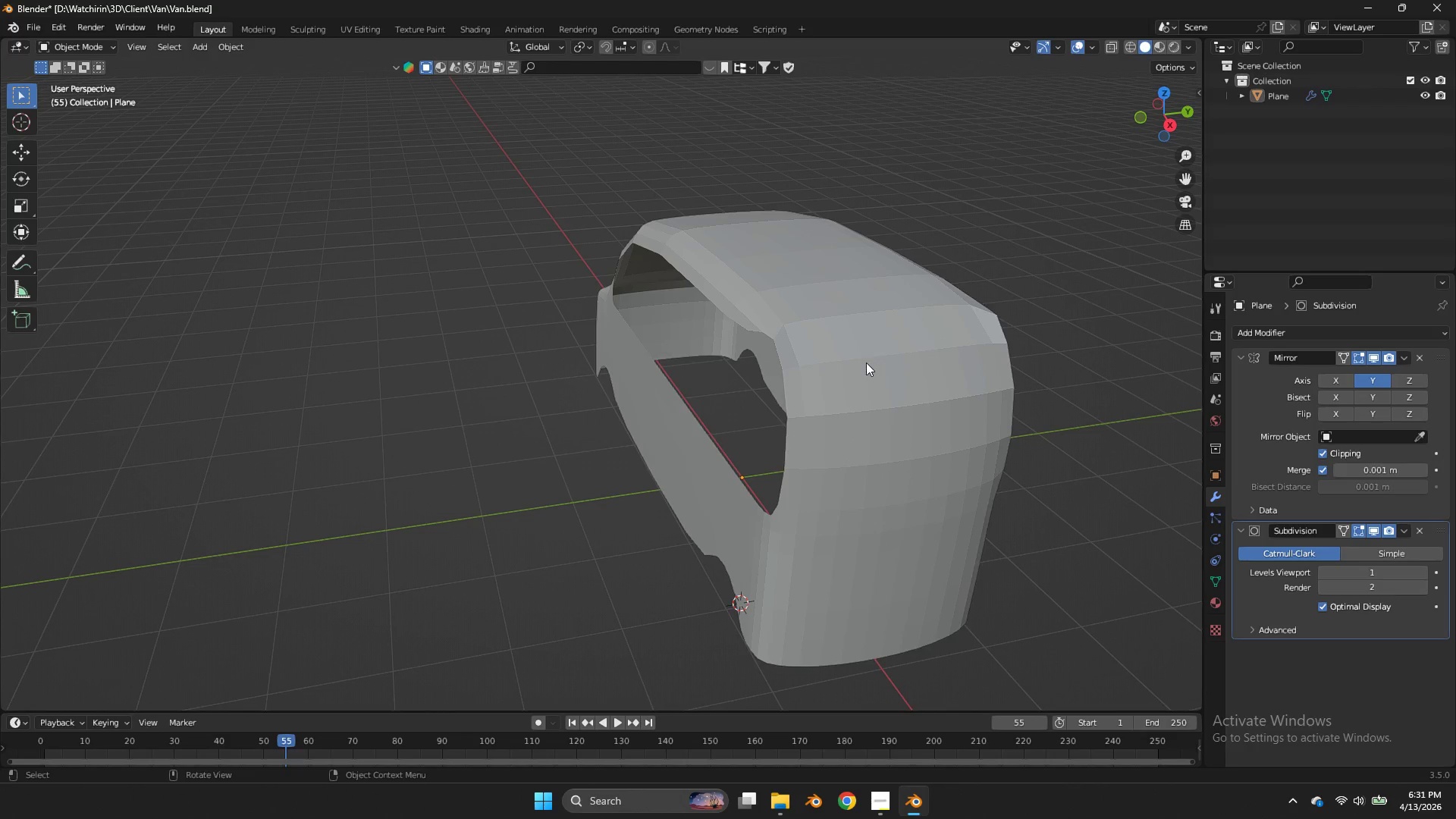 
triple_click([866, 362])
 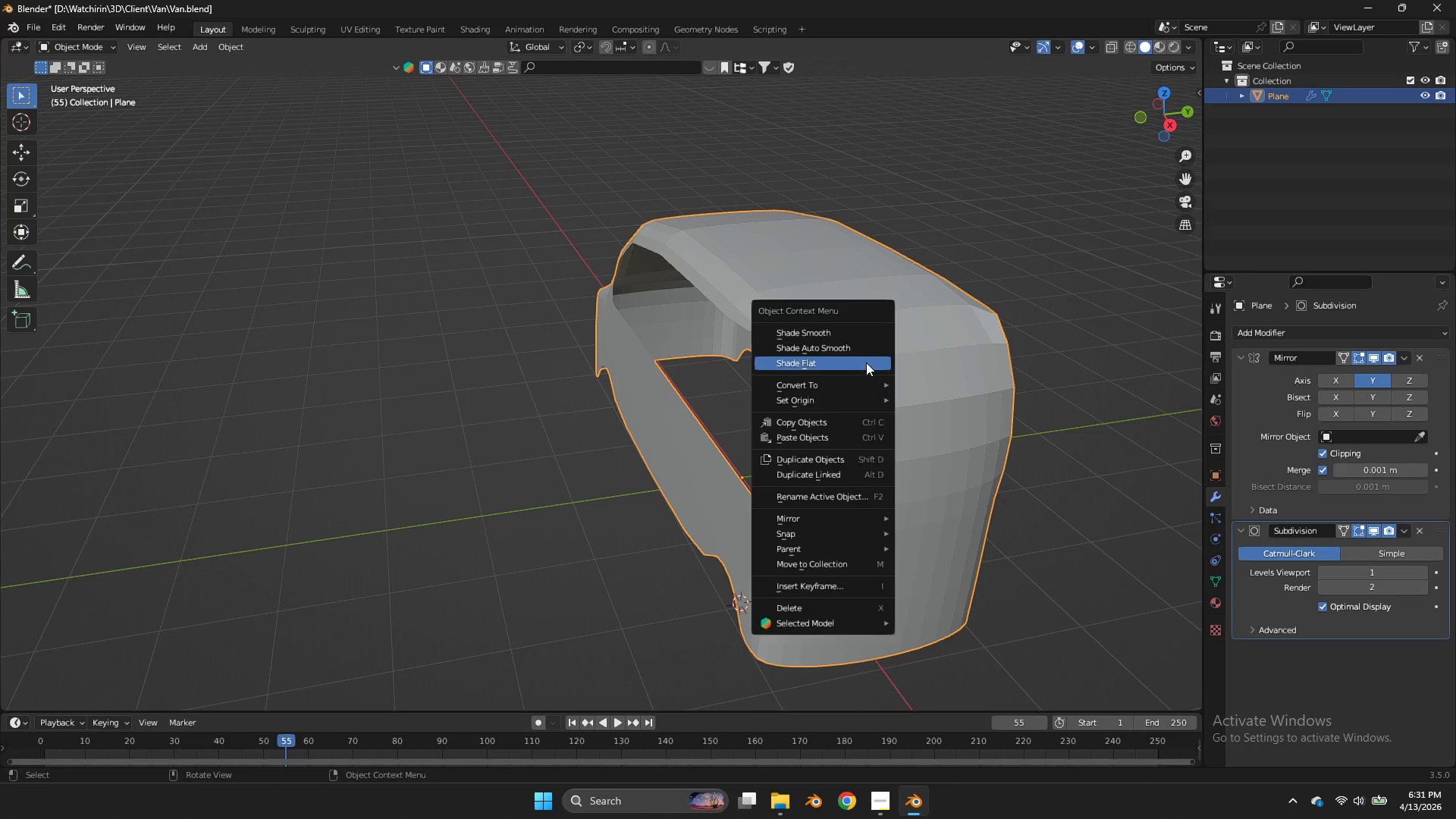 
right_click([866, 362])
 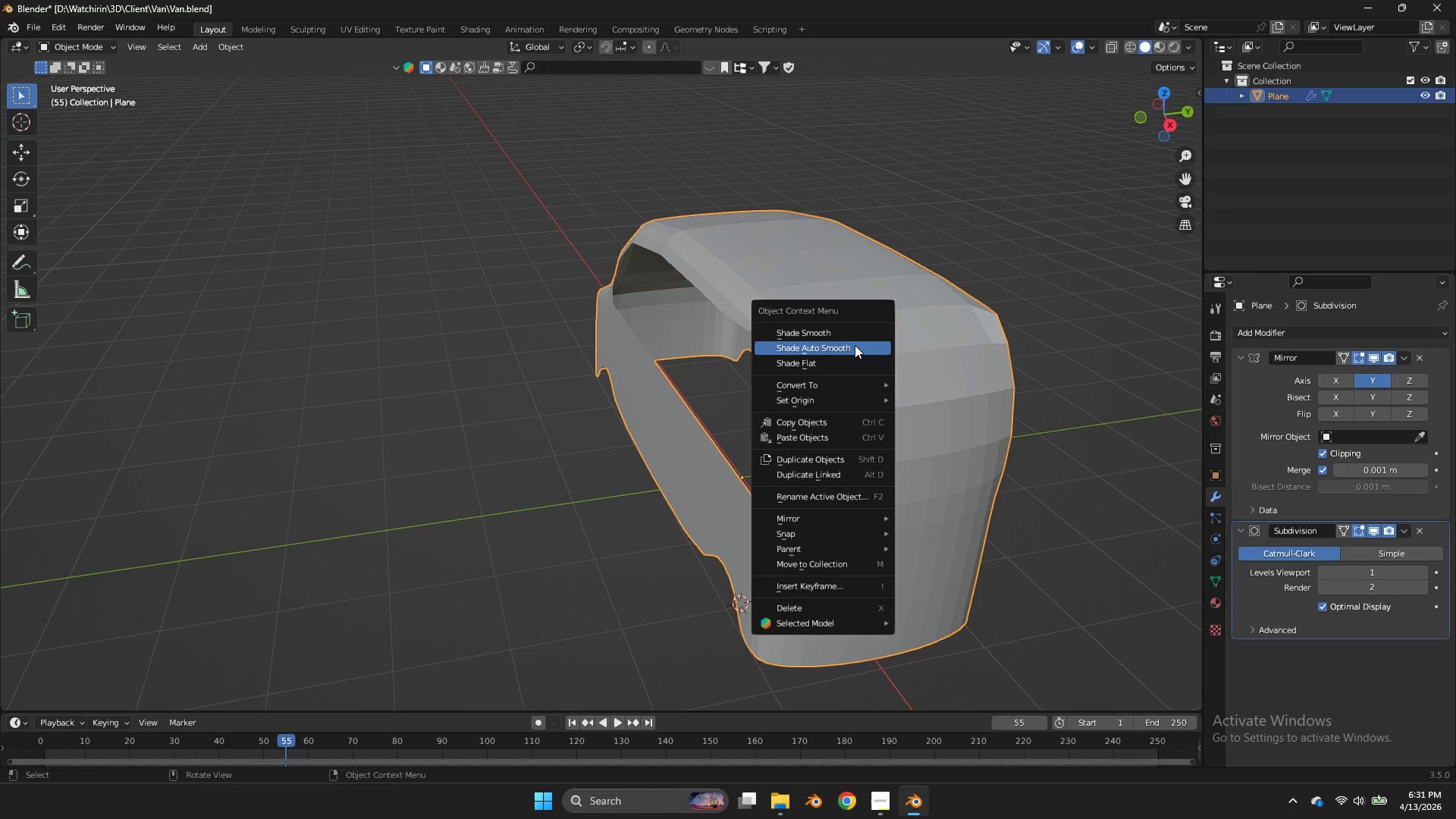 
left_click([855, 345])
 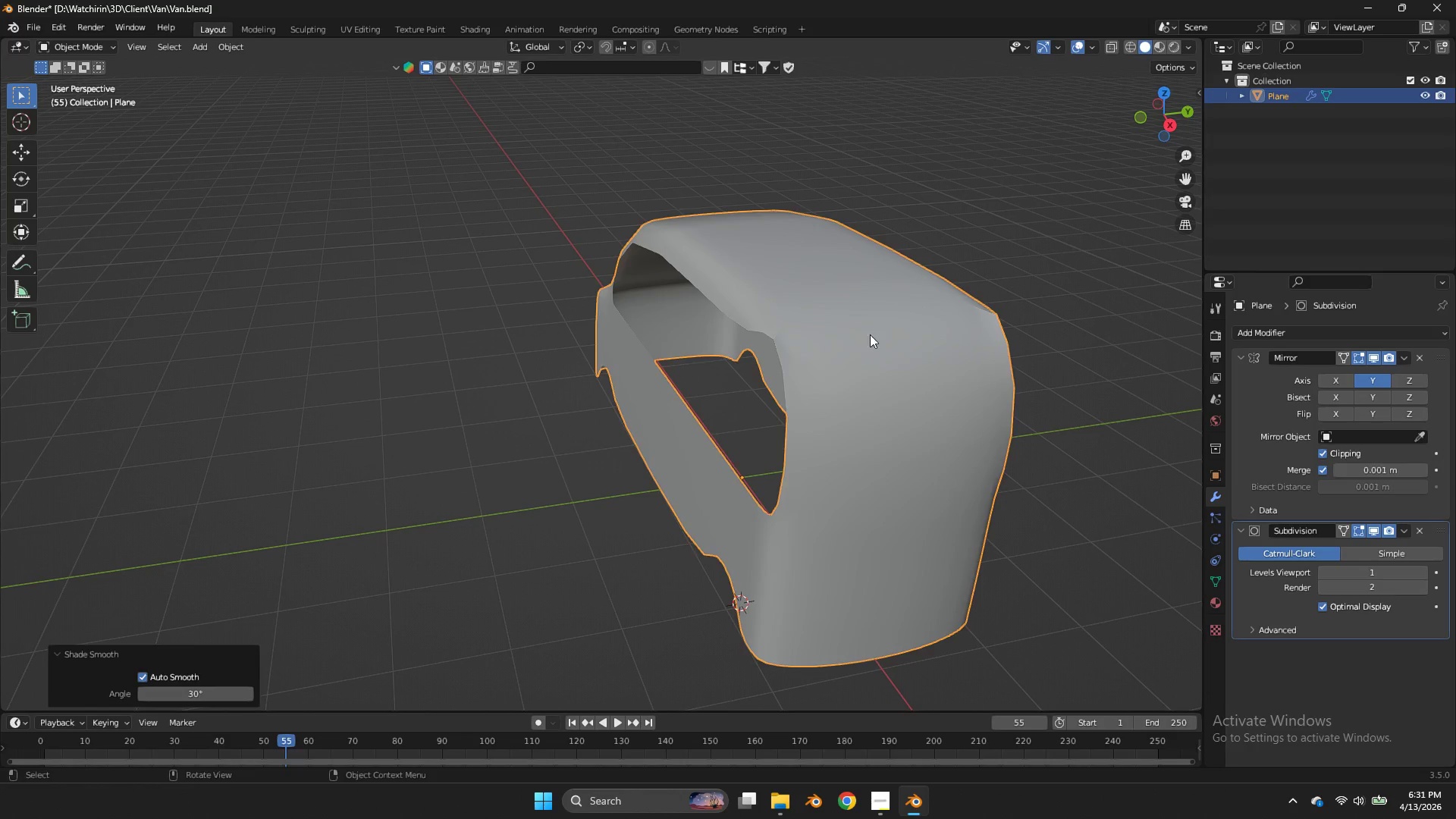 
key(Tab)
 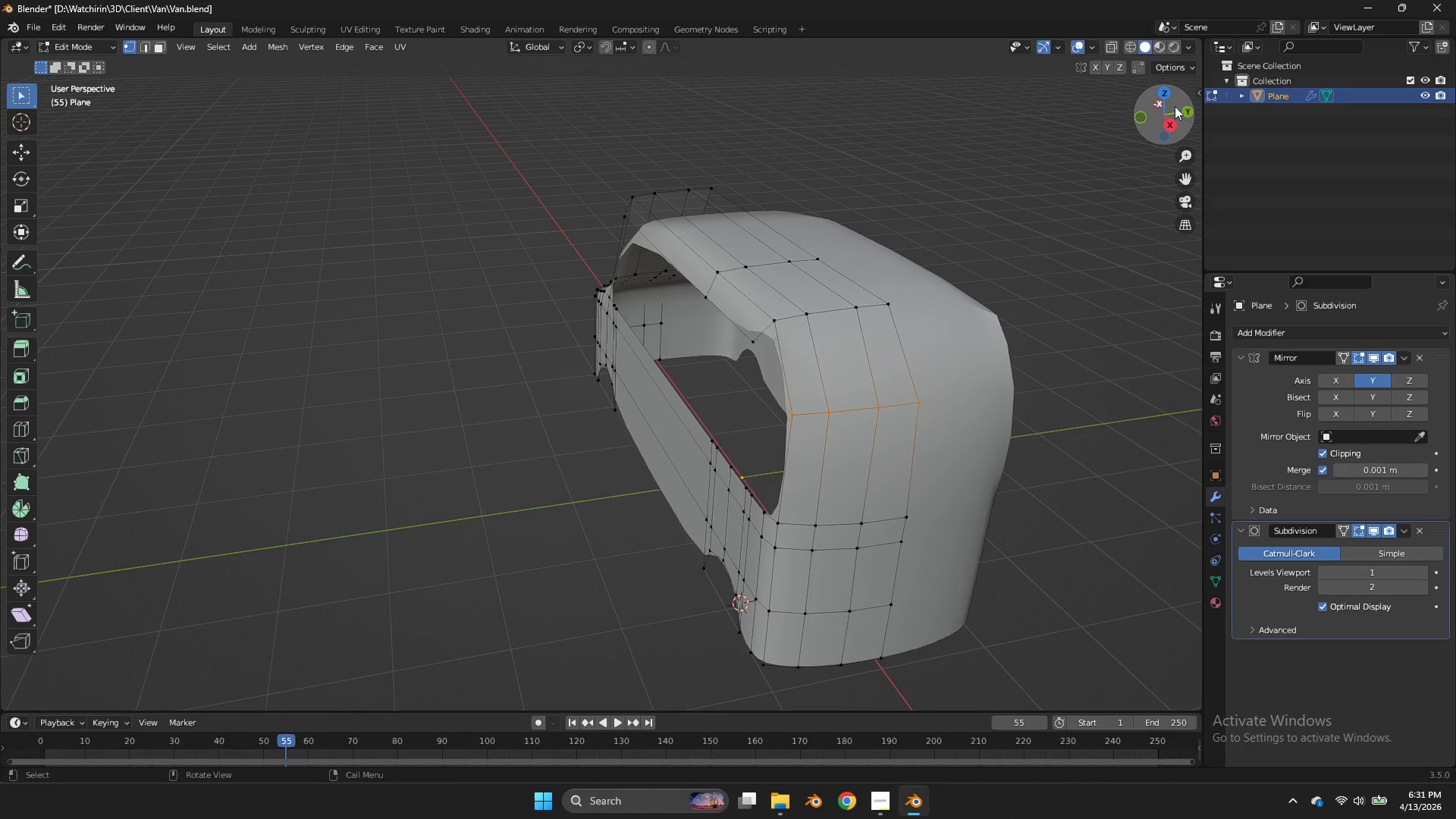 
left_click_drag(start_coordinate=[1175, 106], to_coordinate=[105, 94])
 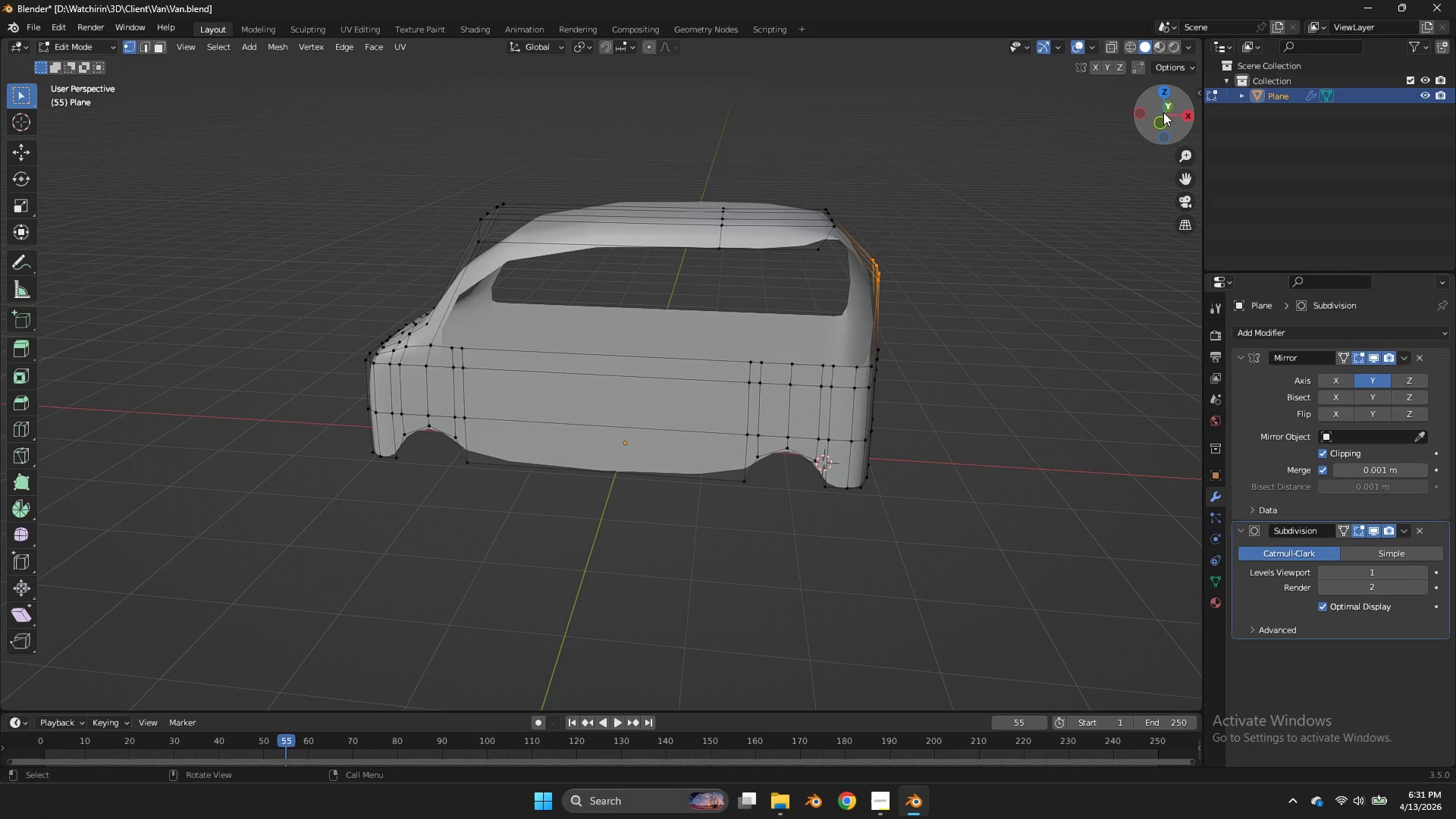 
left_click_drag(start_coordinate=[1163, 112], to_coordinate=[1116, 113])
 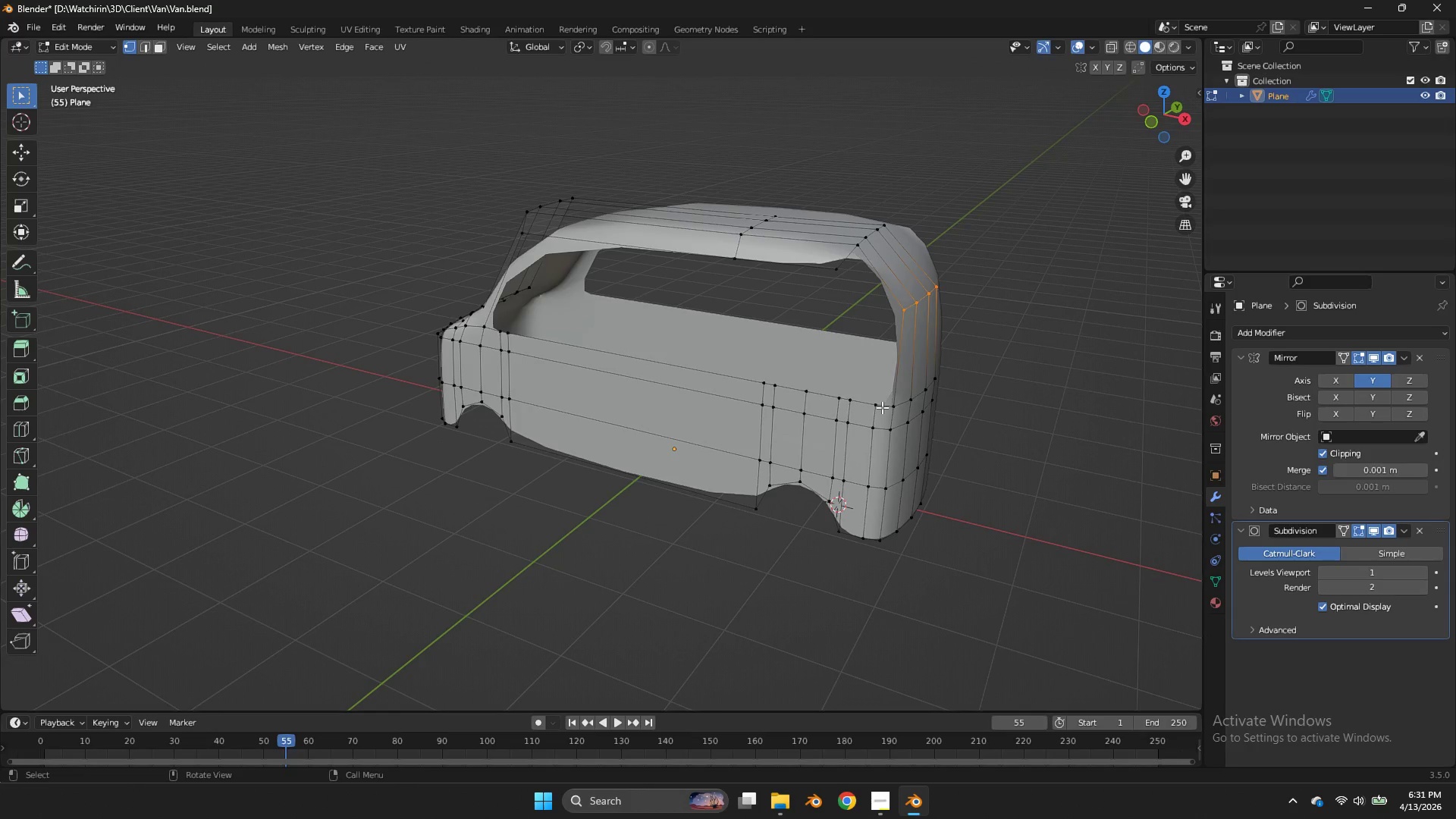 
hold_key(key=ShiftLeft, duration=3.41)
double_click([843, 405])
 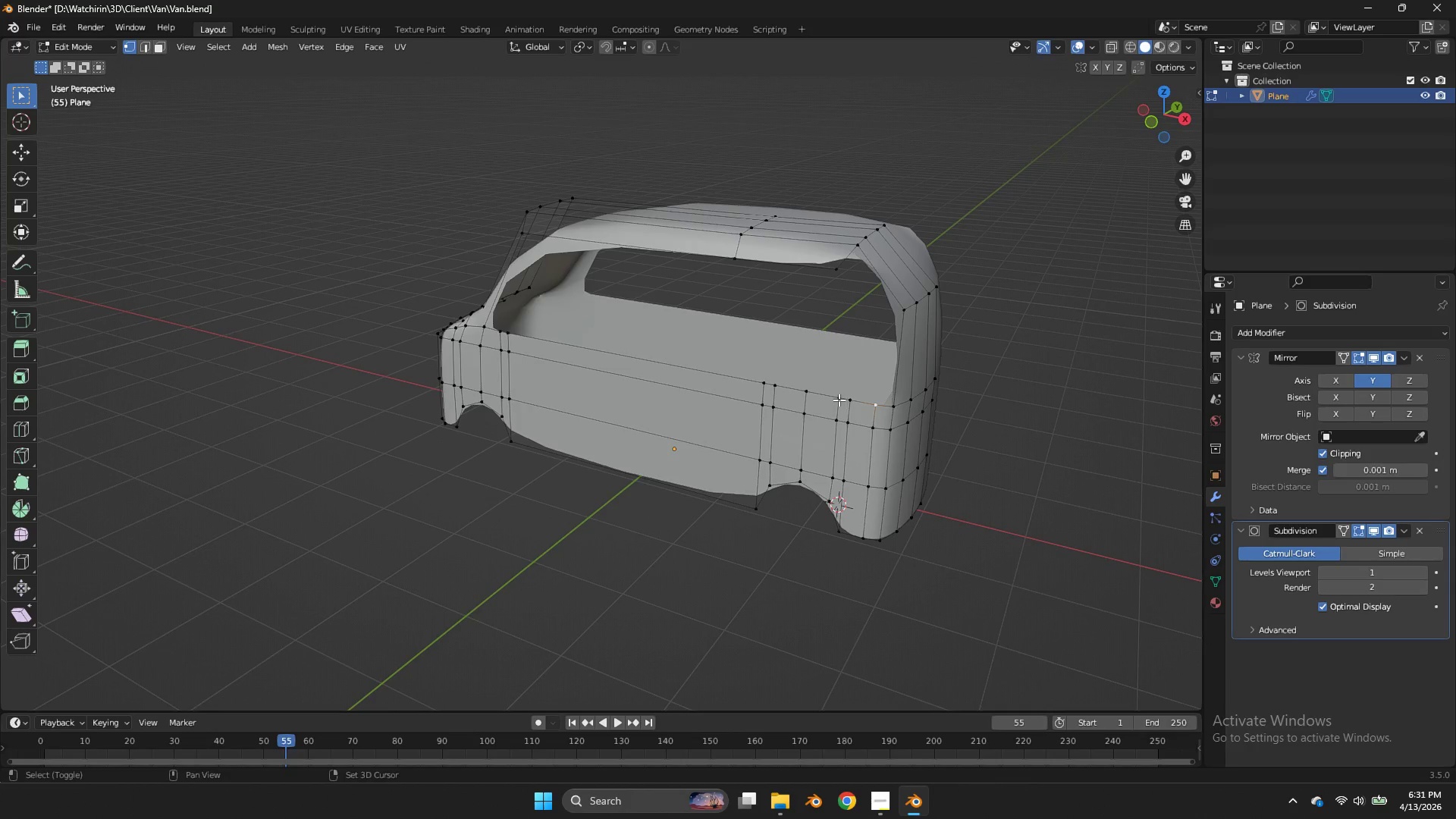 
triple_click([839, 400])
 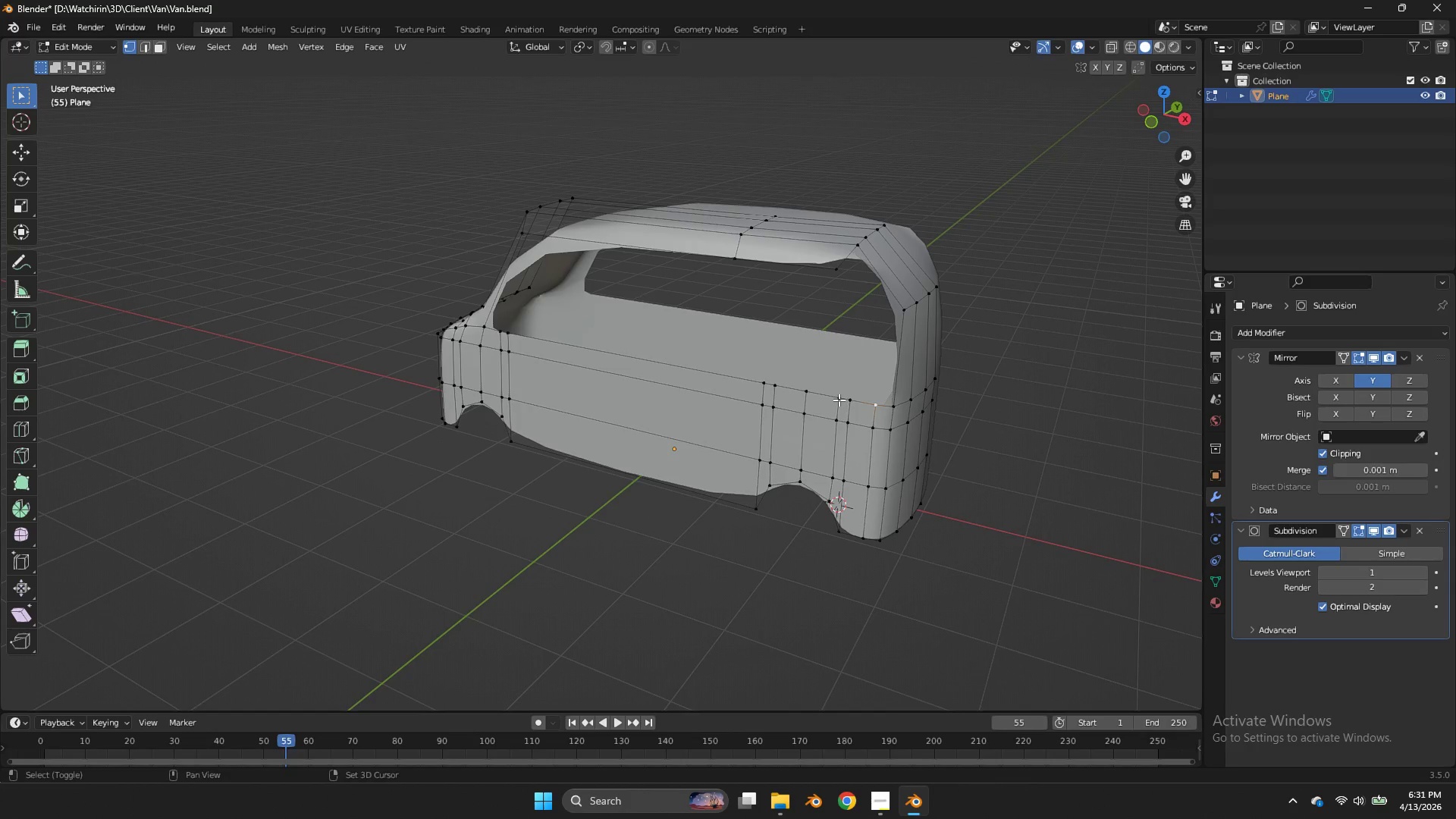 
triple_click([839, 400])
 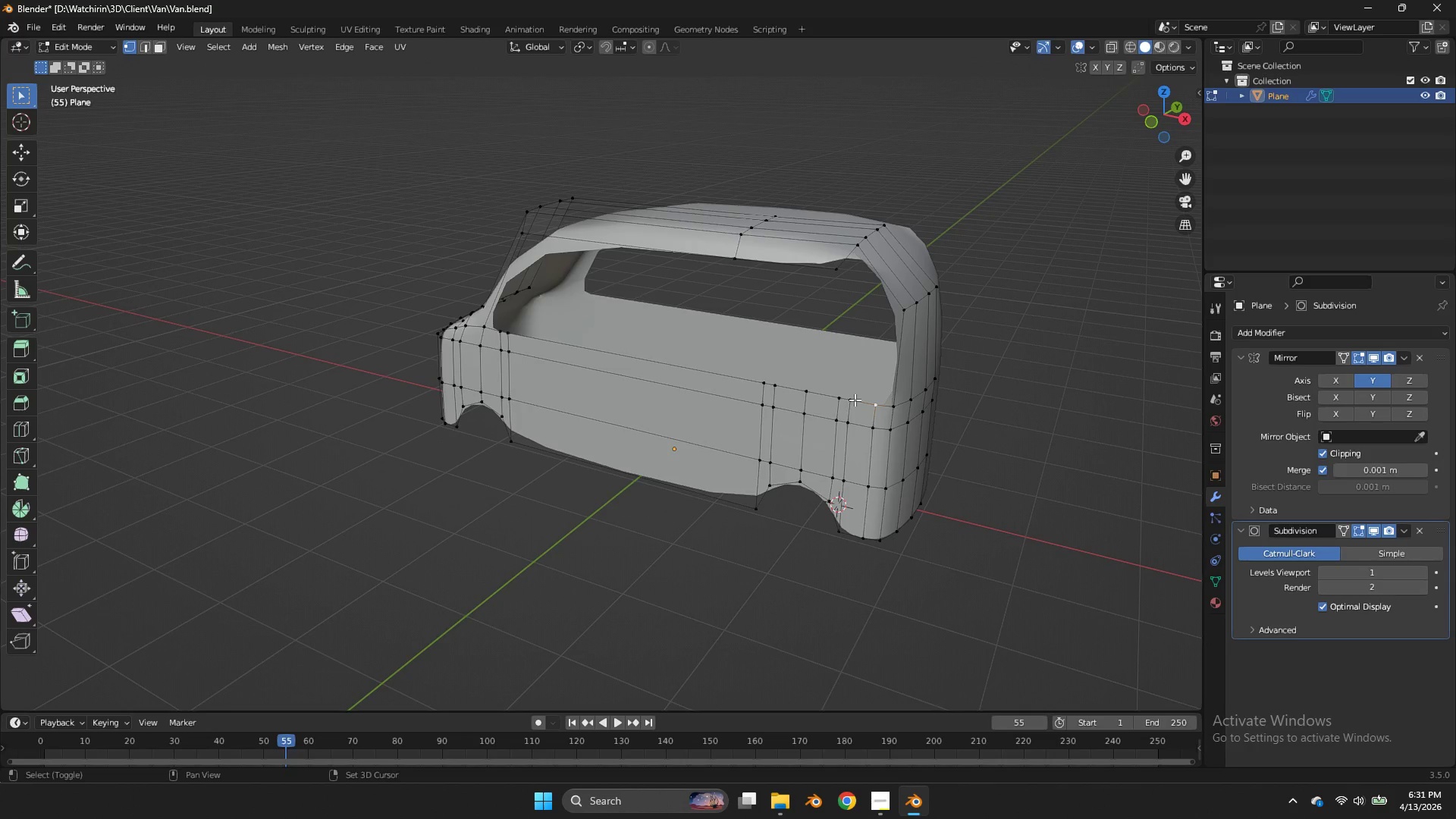 
triple_click([855, 400])
 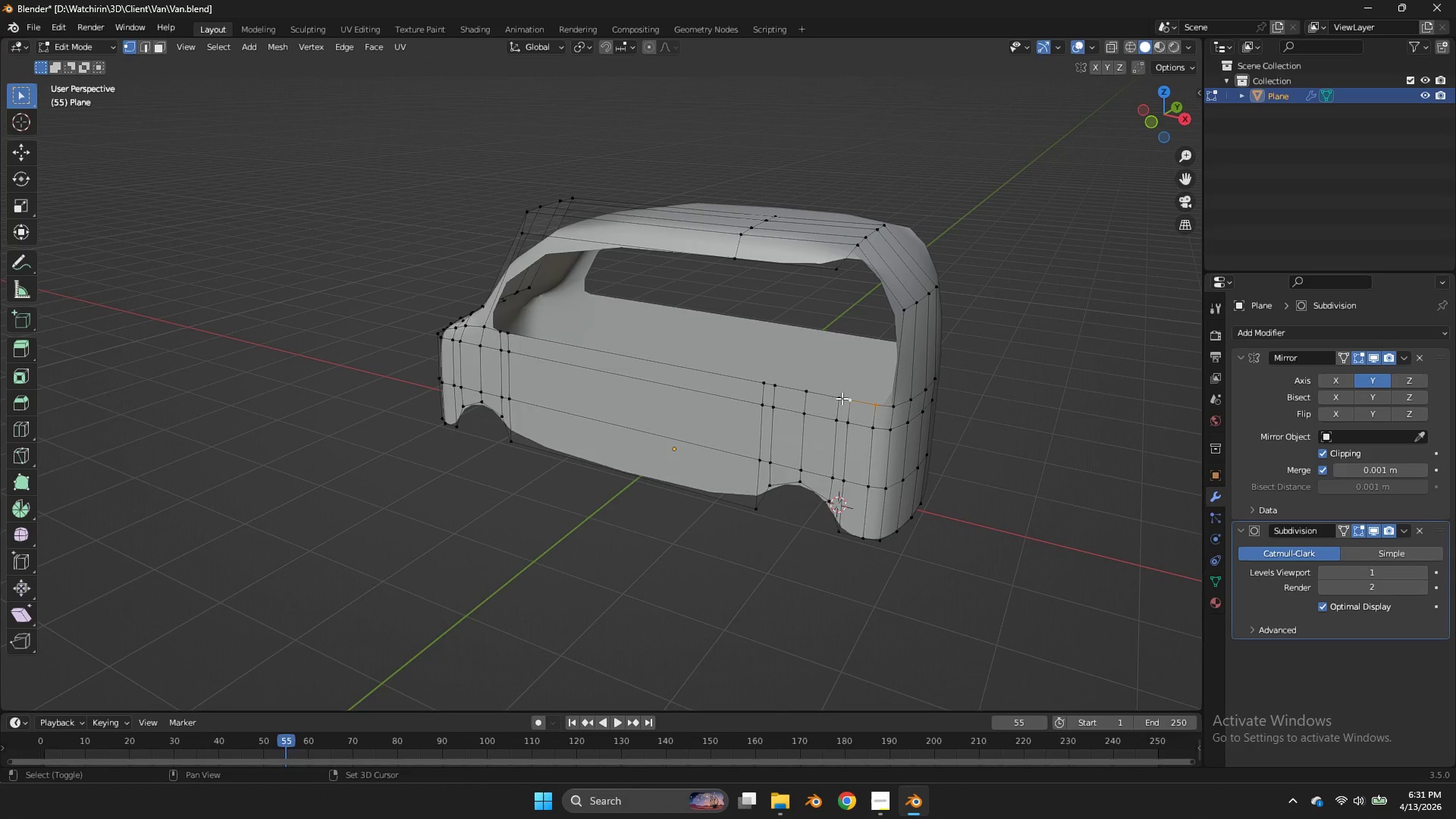 
triple_click([842, 398])
 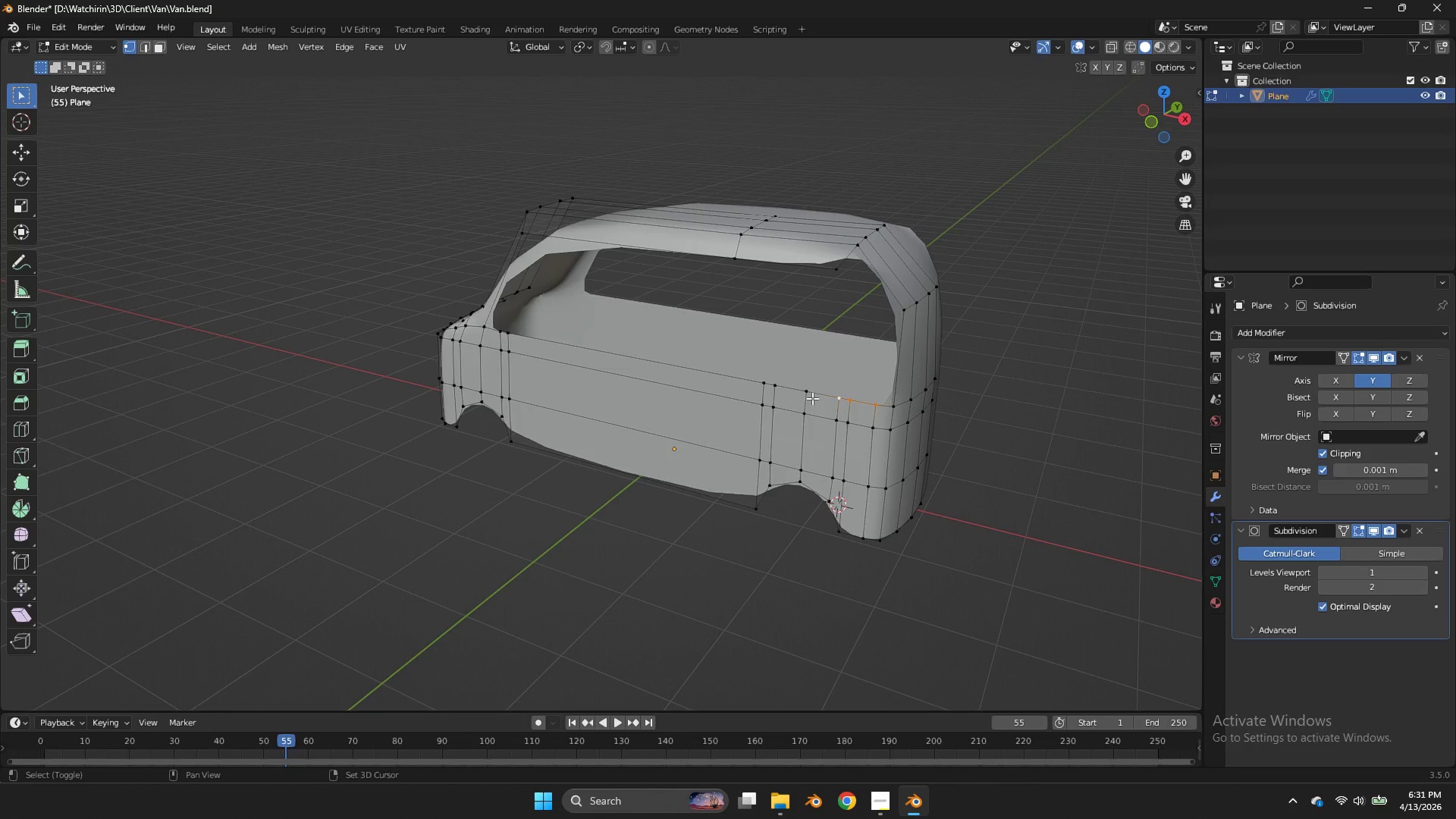 
triple_click([812, 398])
 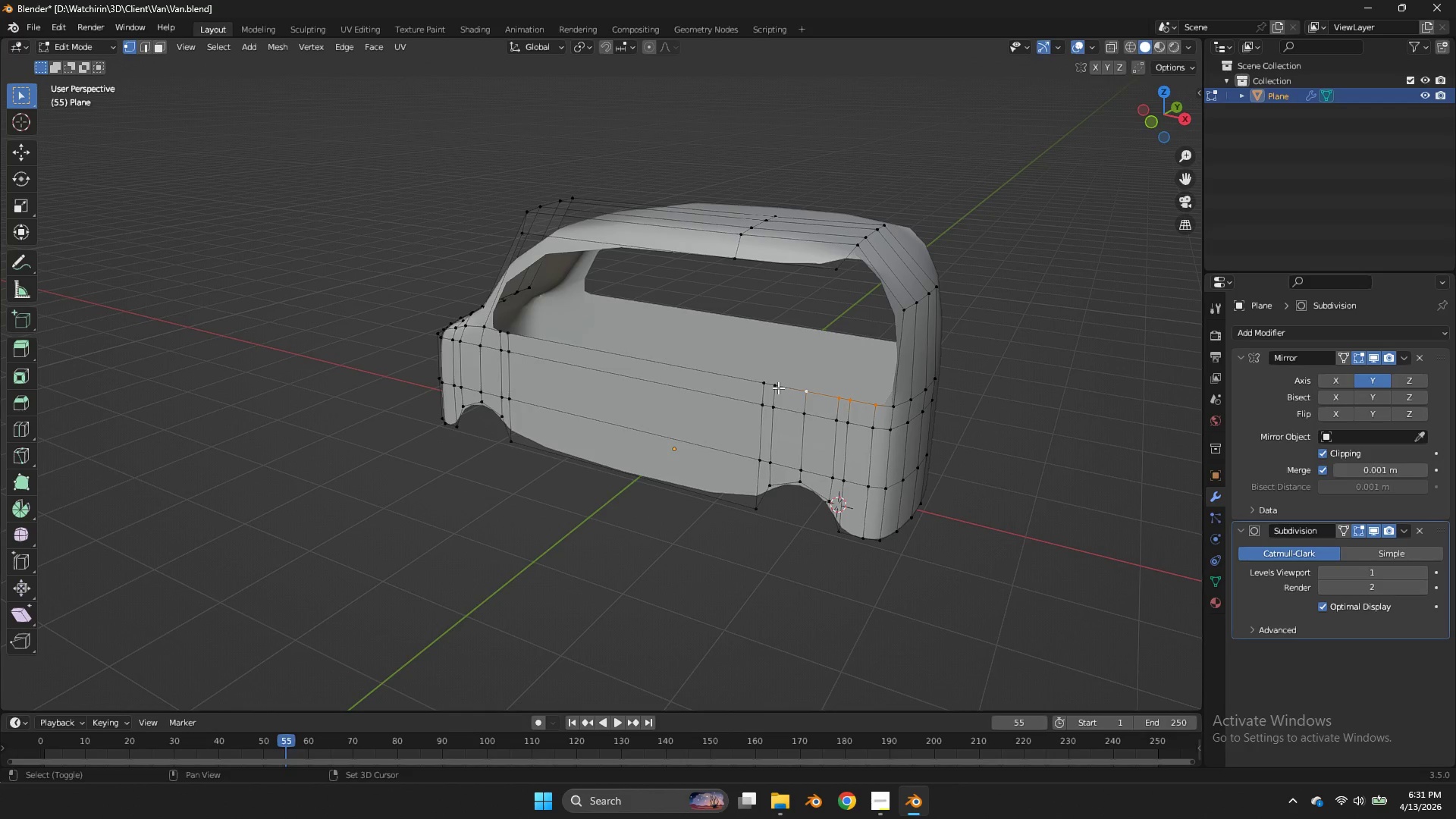 
triple_click([778, 388])
 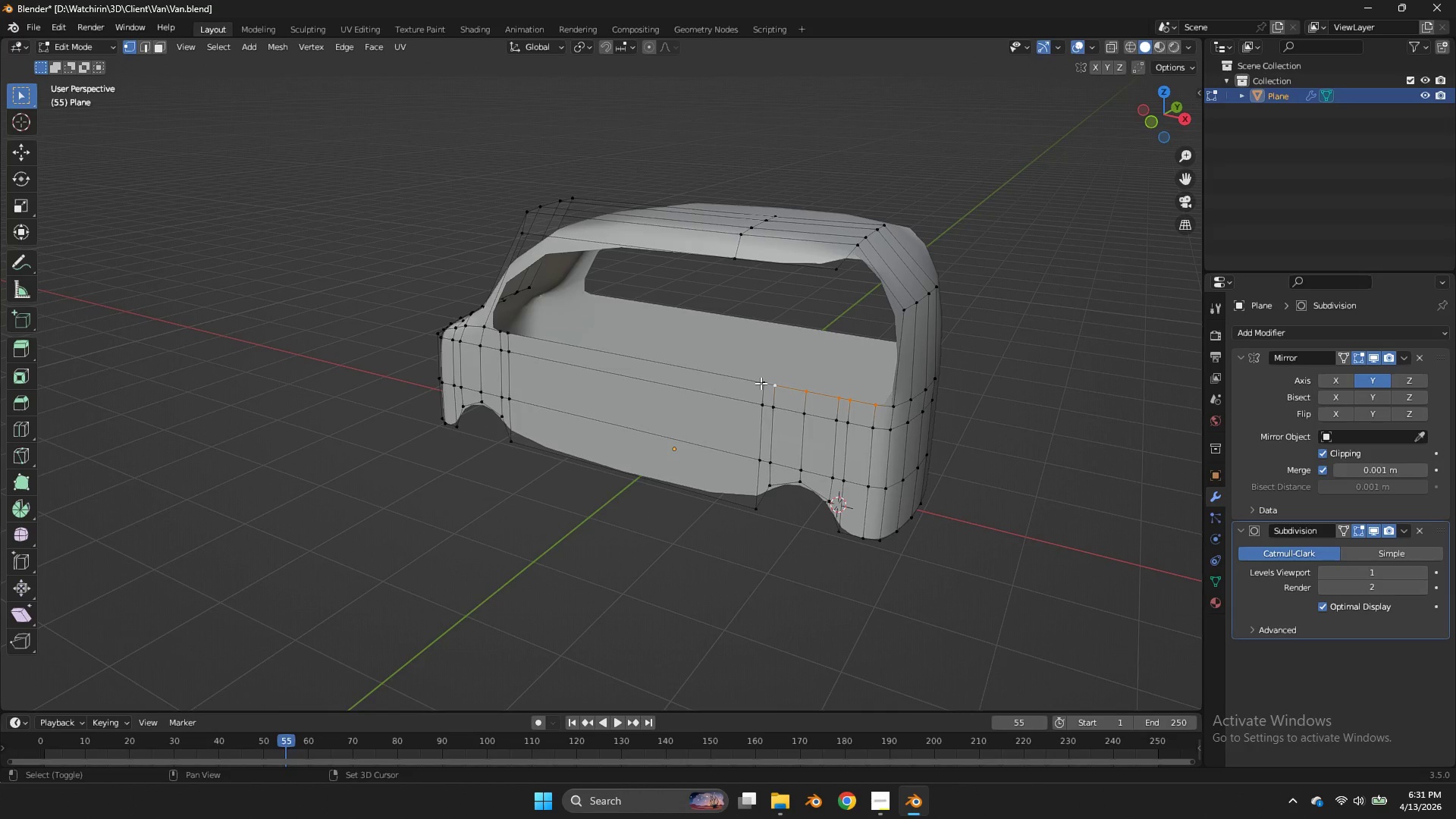 
triple_click([761, 383])
 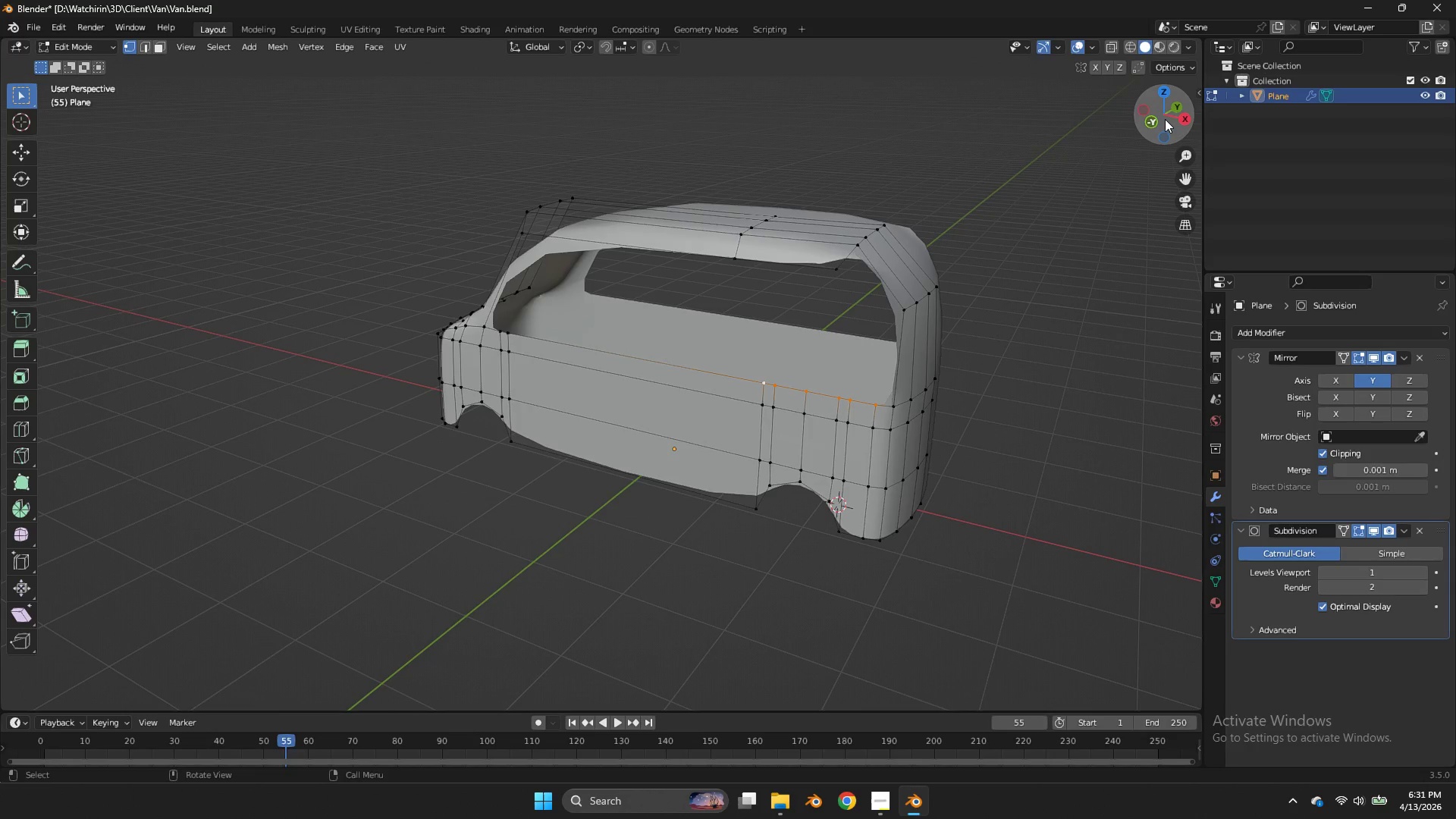 
left_click([1159, 119])
 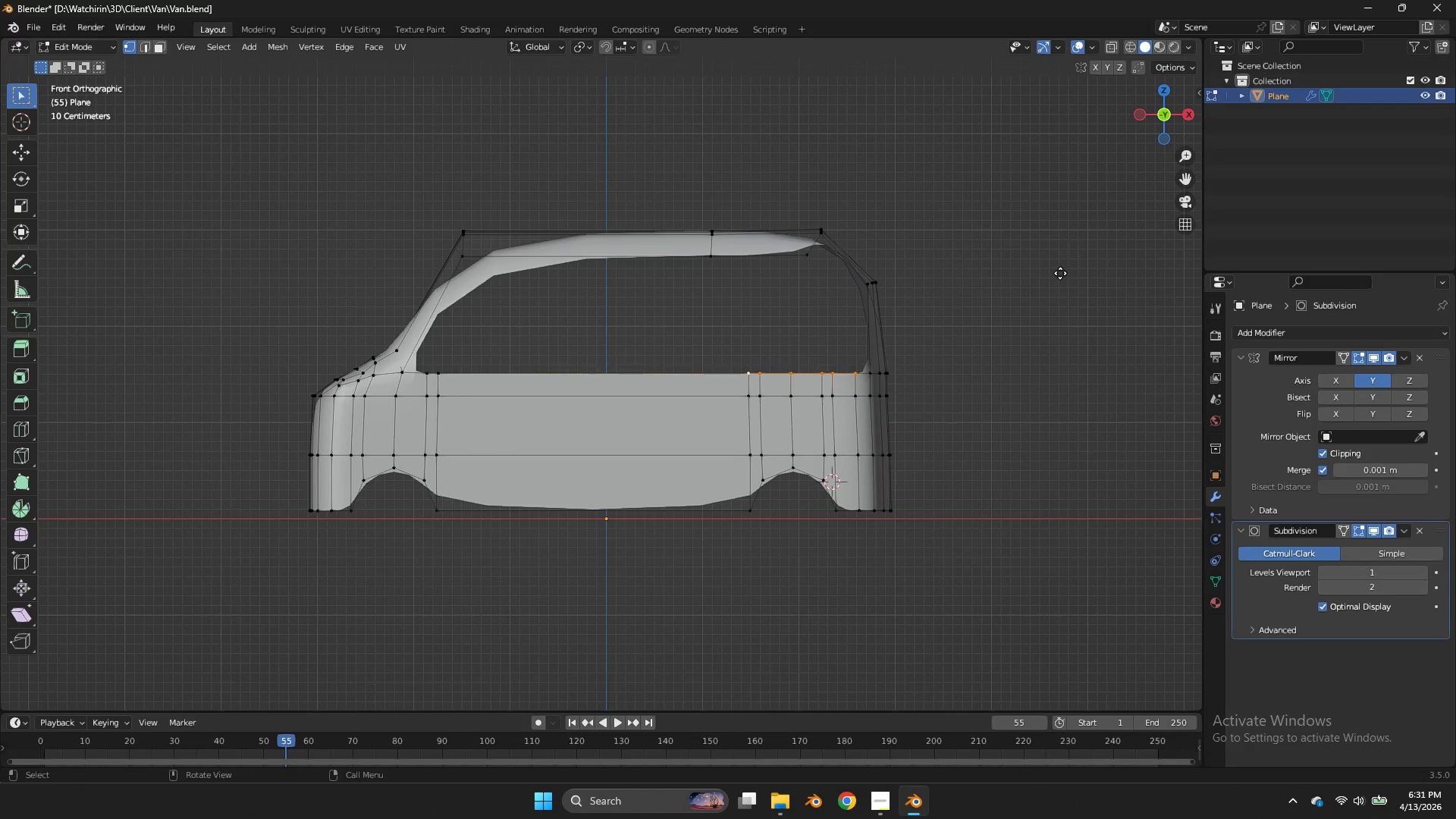 
type(ez)
 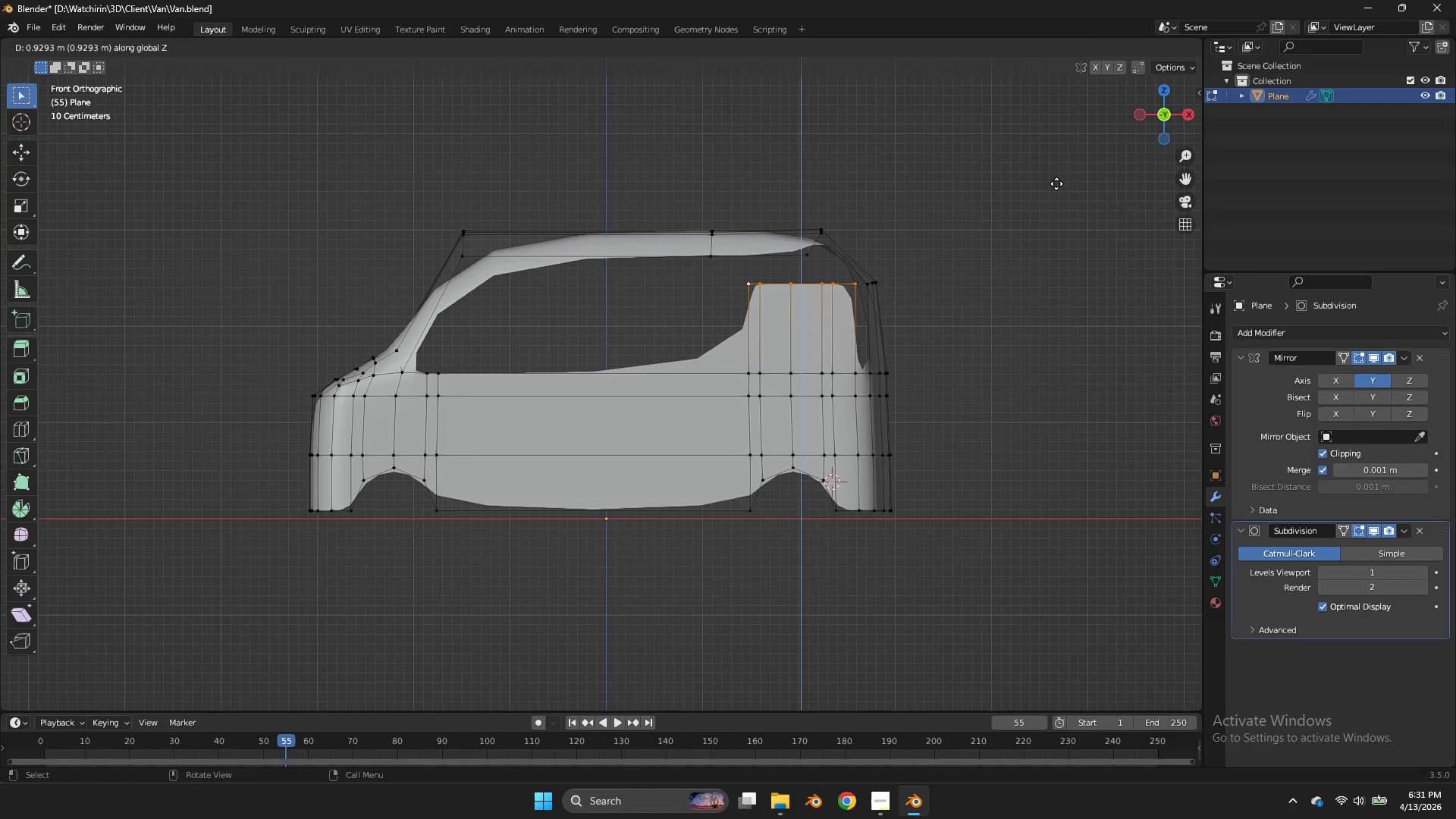 
double_click([1056, 184])
 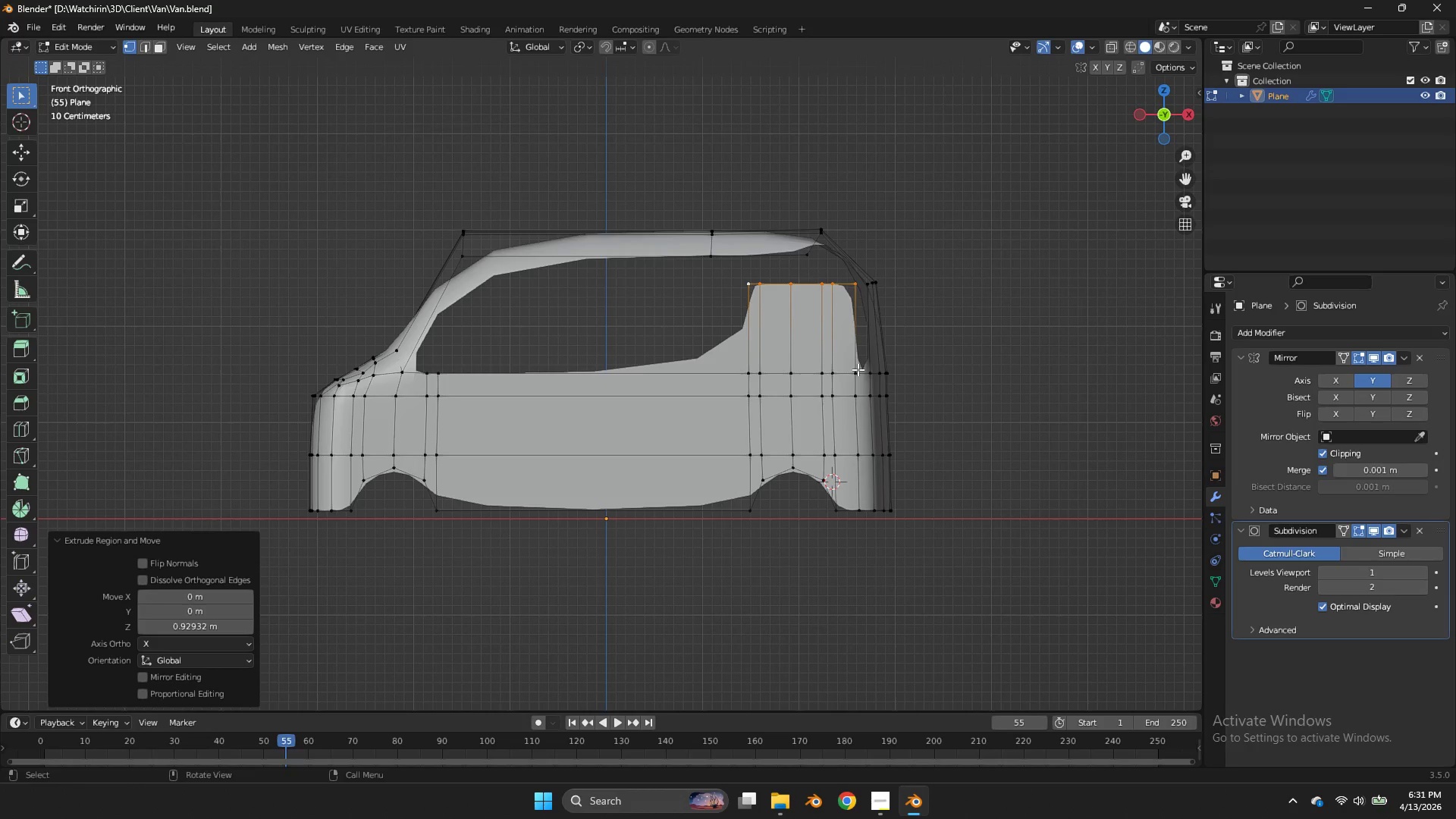 
left_click([855, 370])
 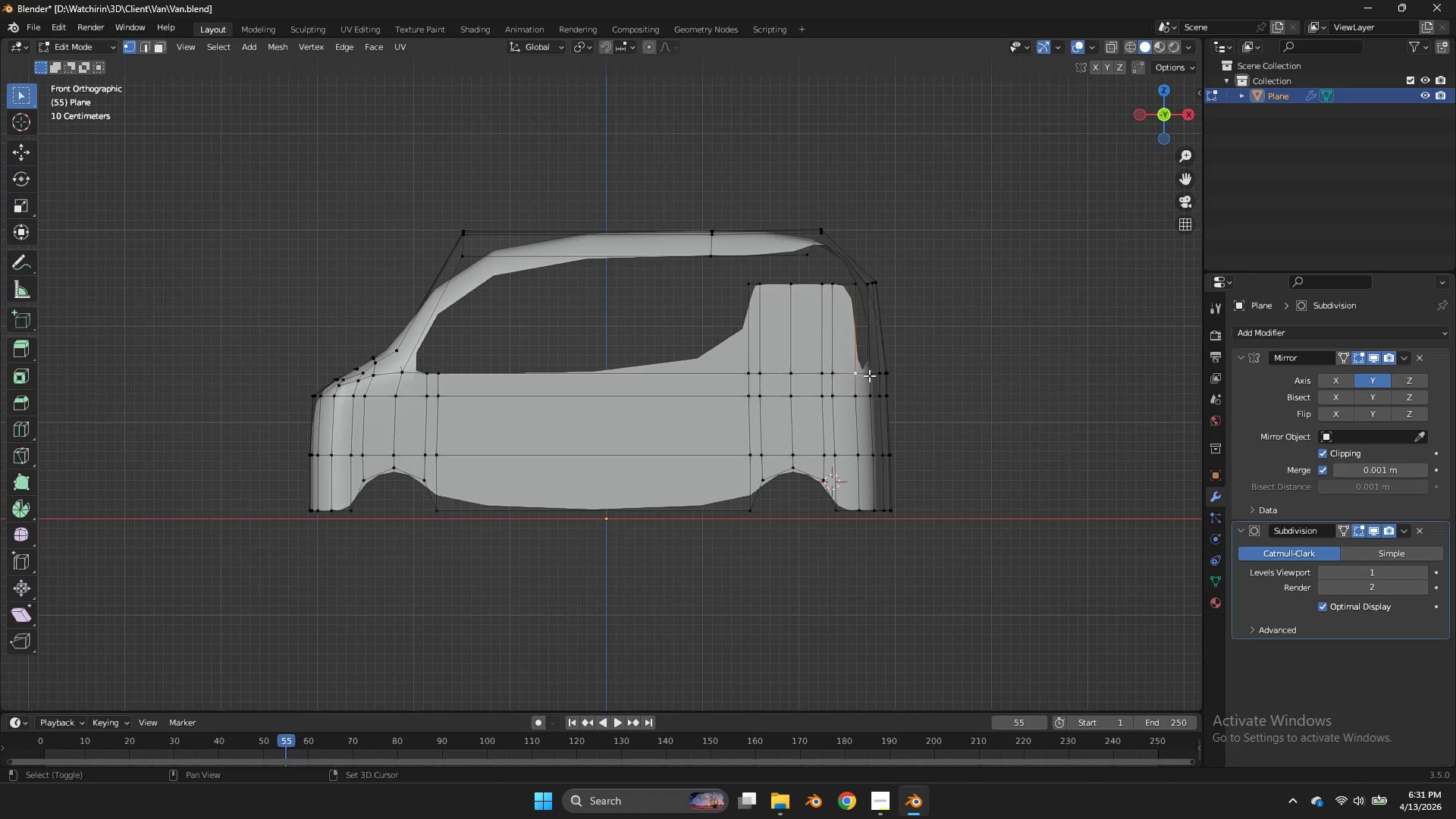 
hold_key(key=ShiftLeft, duration=0.36)
double_click([869, 375])
 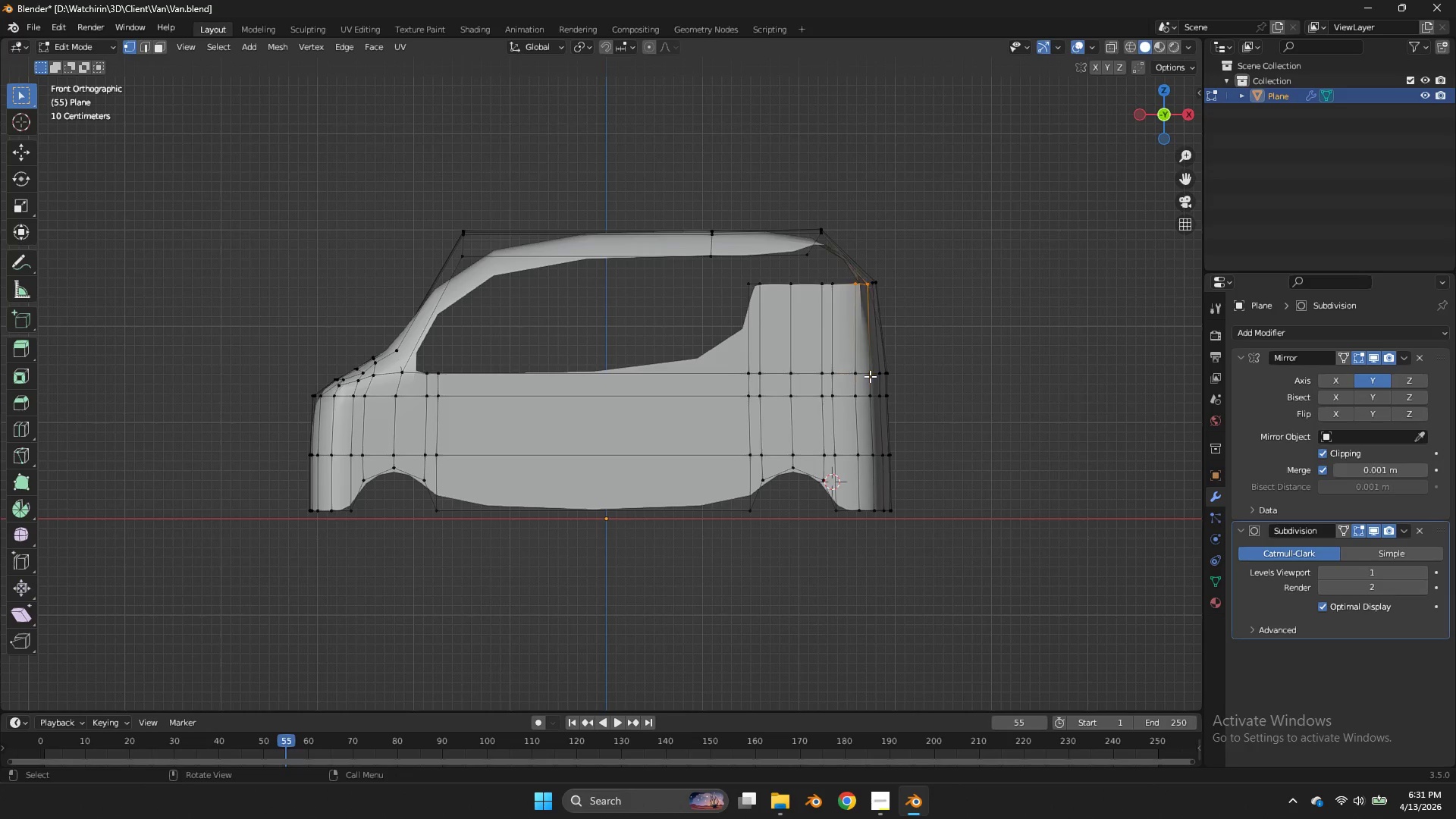 
key(F)
 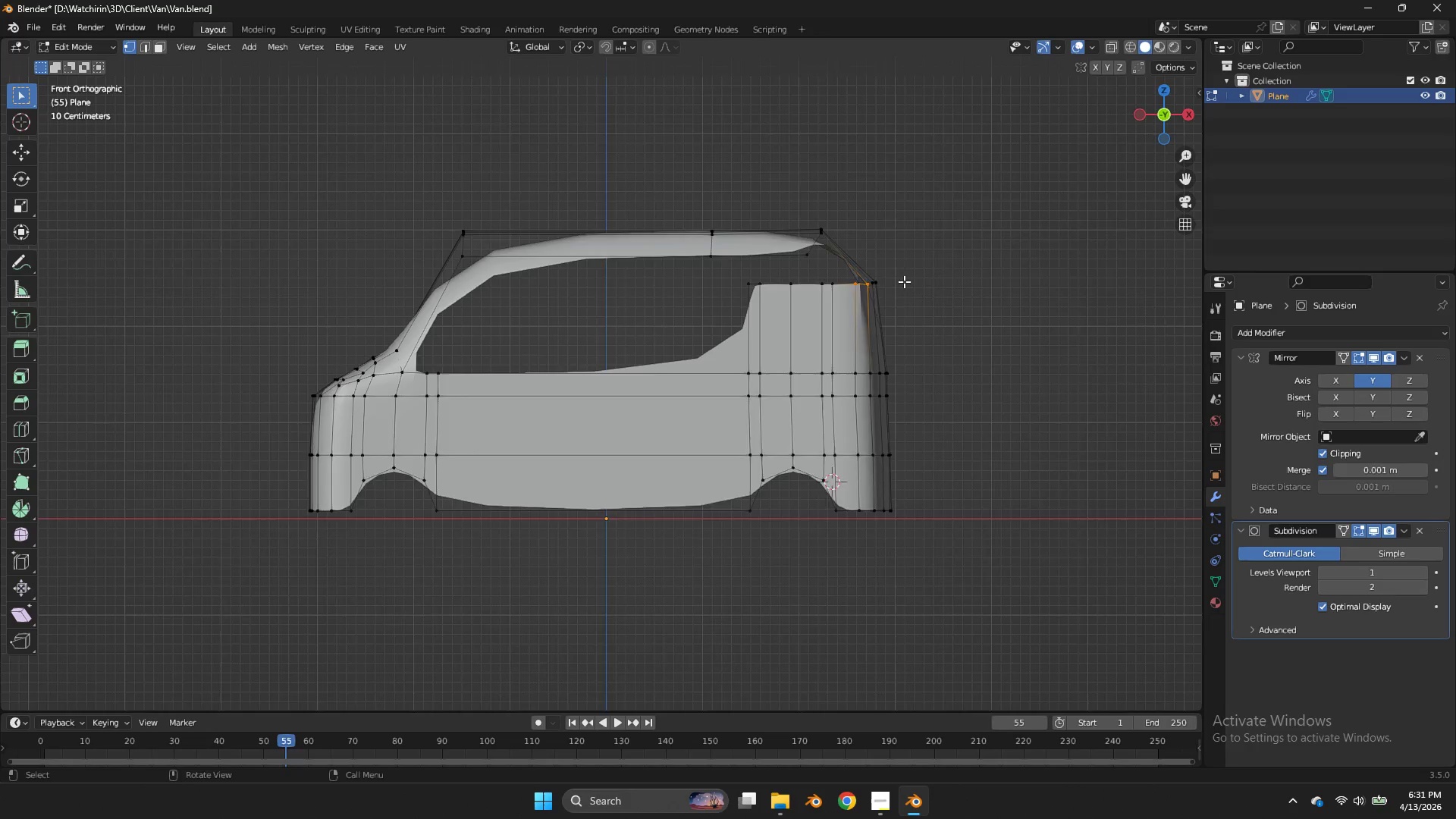 
left_click_drag(start_coordinate=[1154, 129], to_coordinate=[1021, 182])
 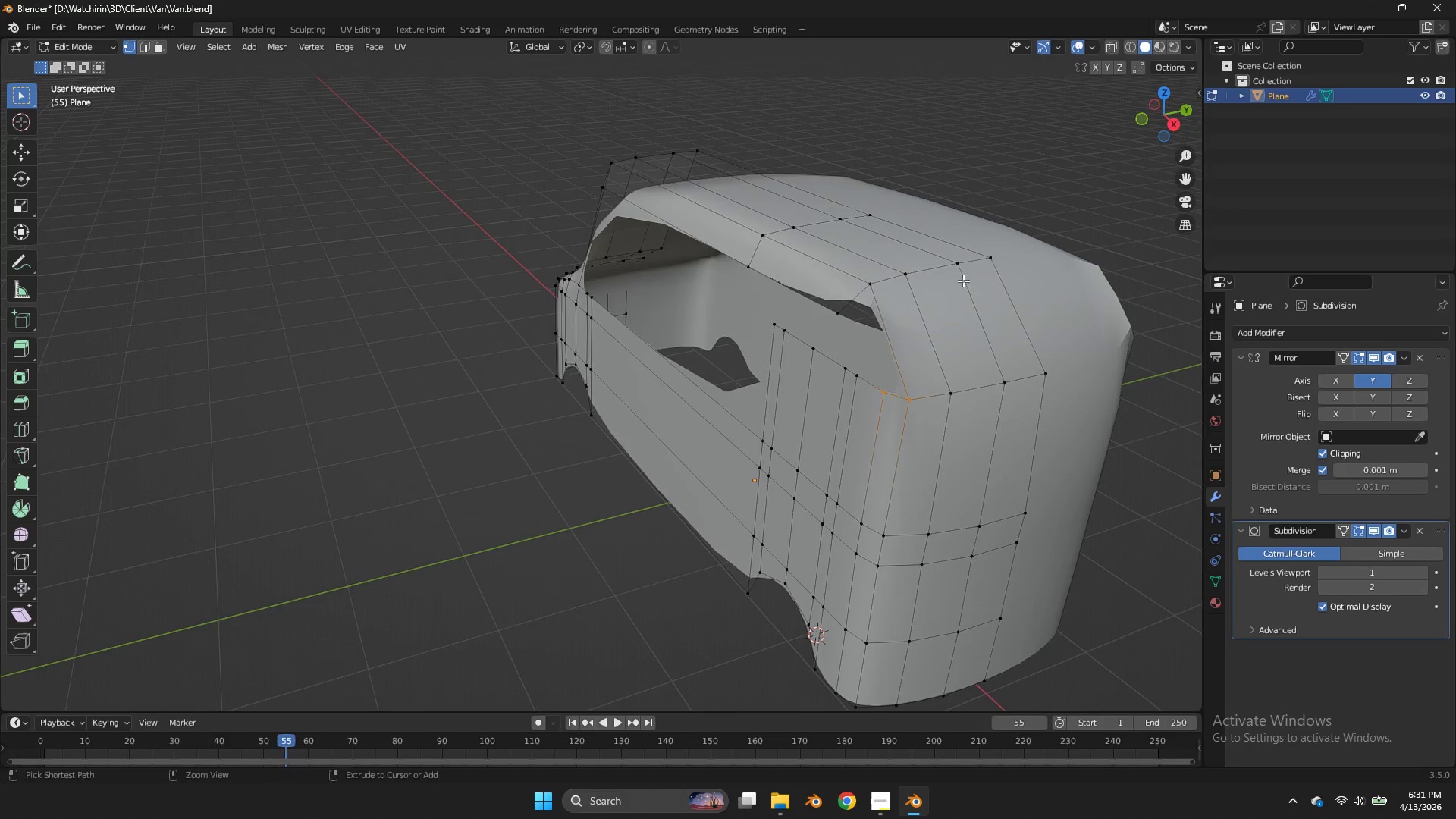 
scroll: coordinate [905, 281], scroll_direction: up, amount: 1.0
 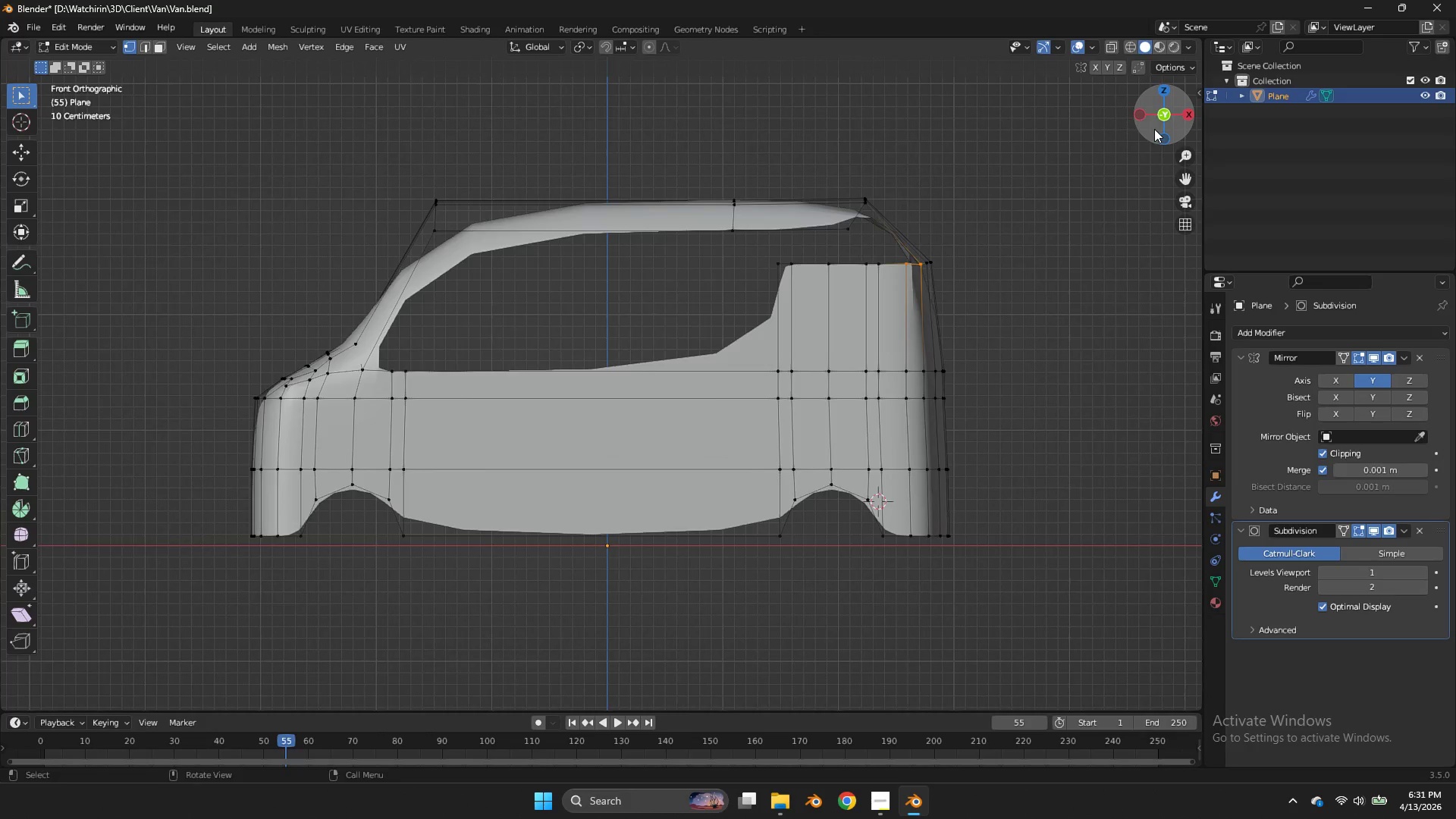 
key(Control+R)
 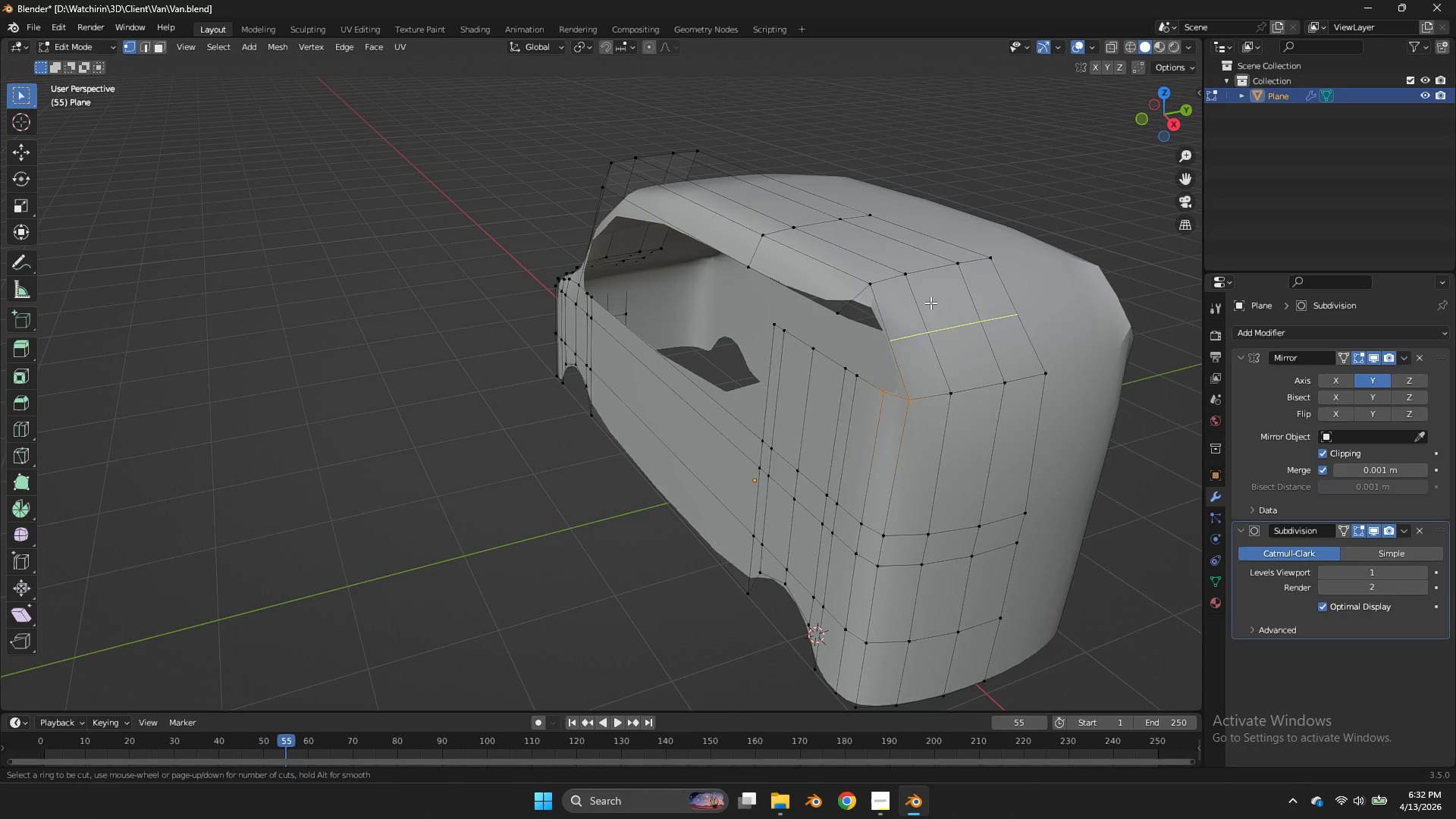 
left_click([930, 303])
 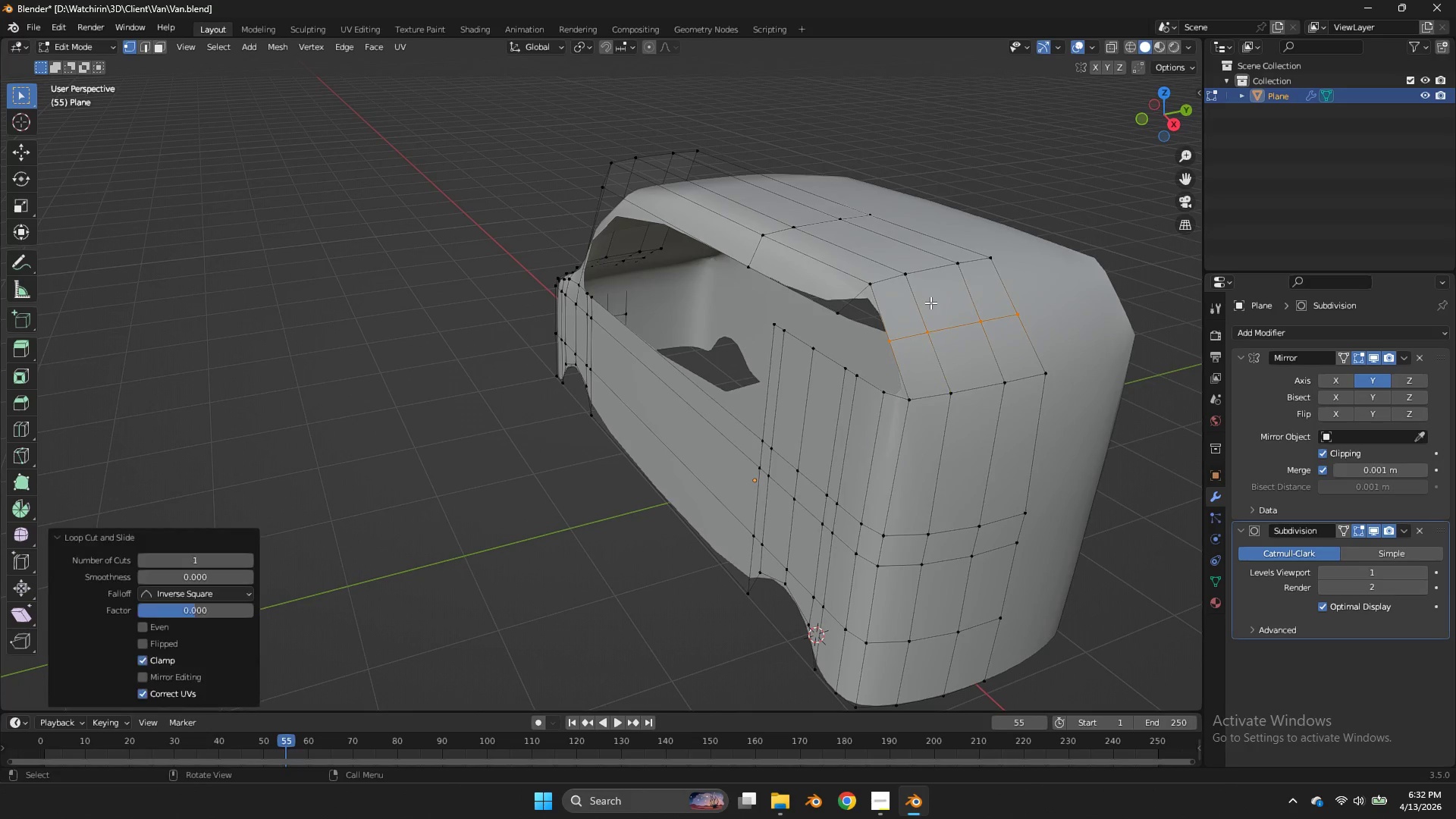 
right_click([930, 303])
 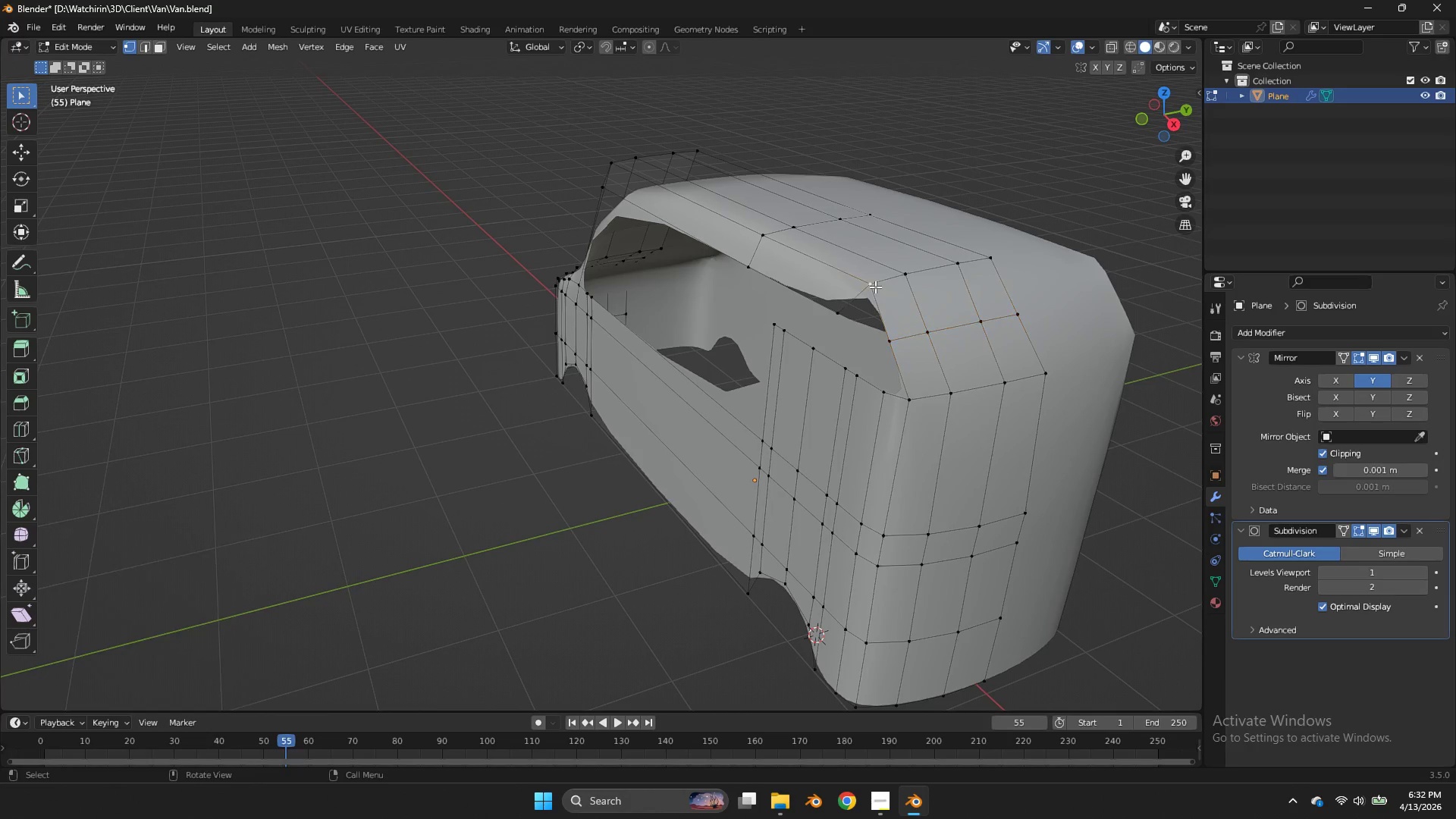 
double_click([875, 287])
 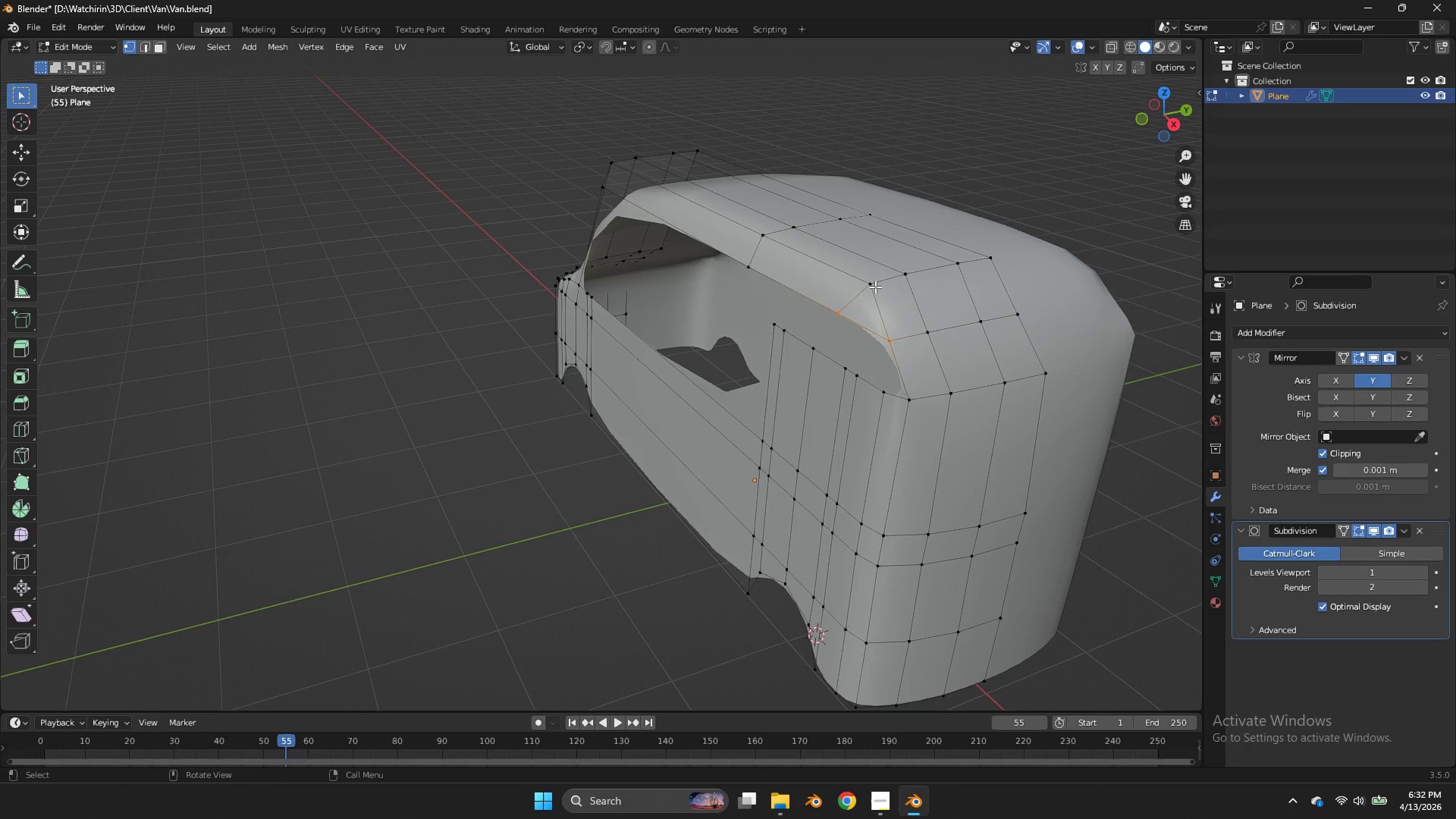 
key(F)
 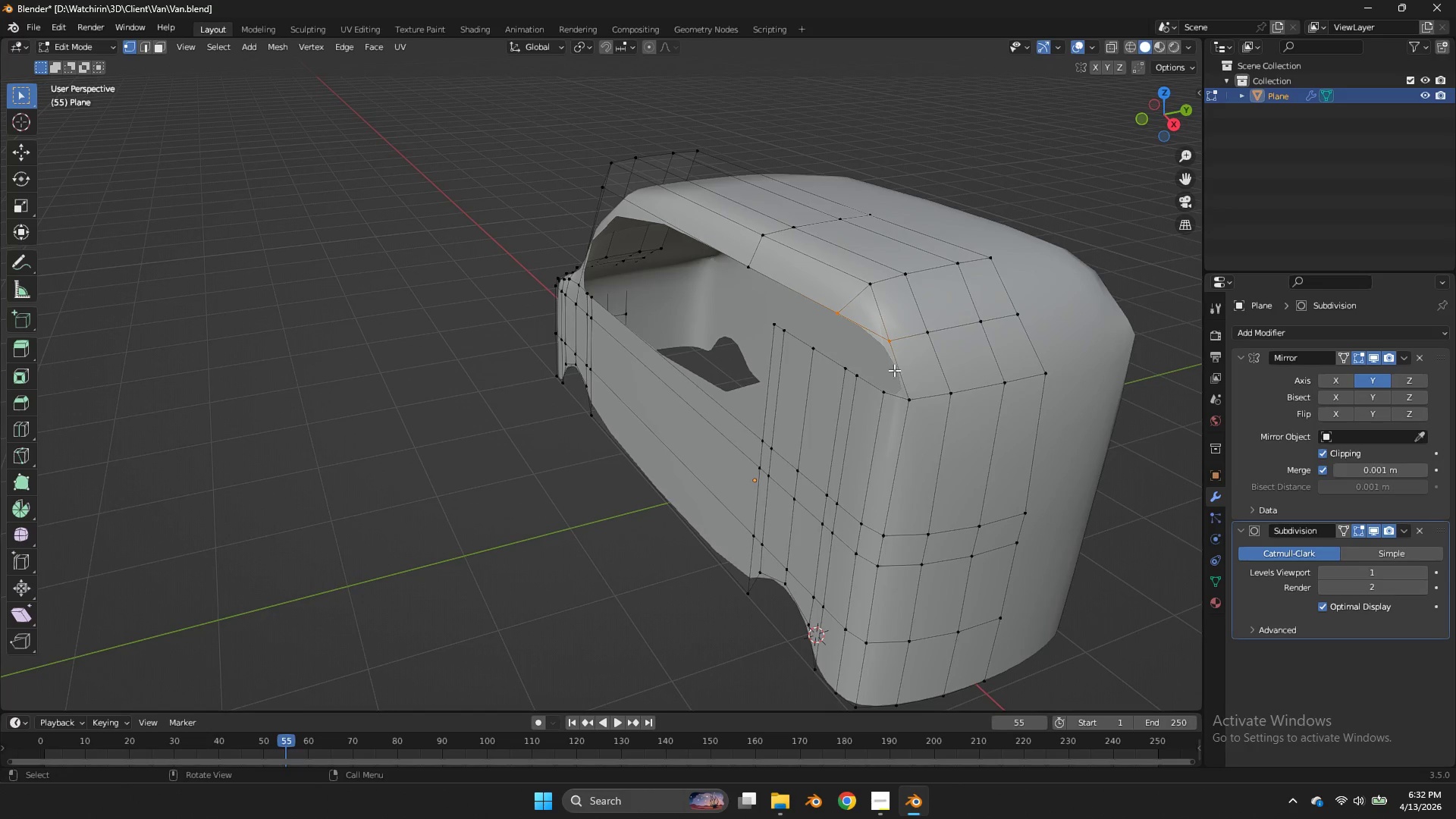 
left_click([890, 381])
 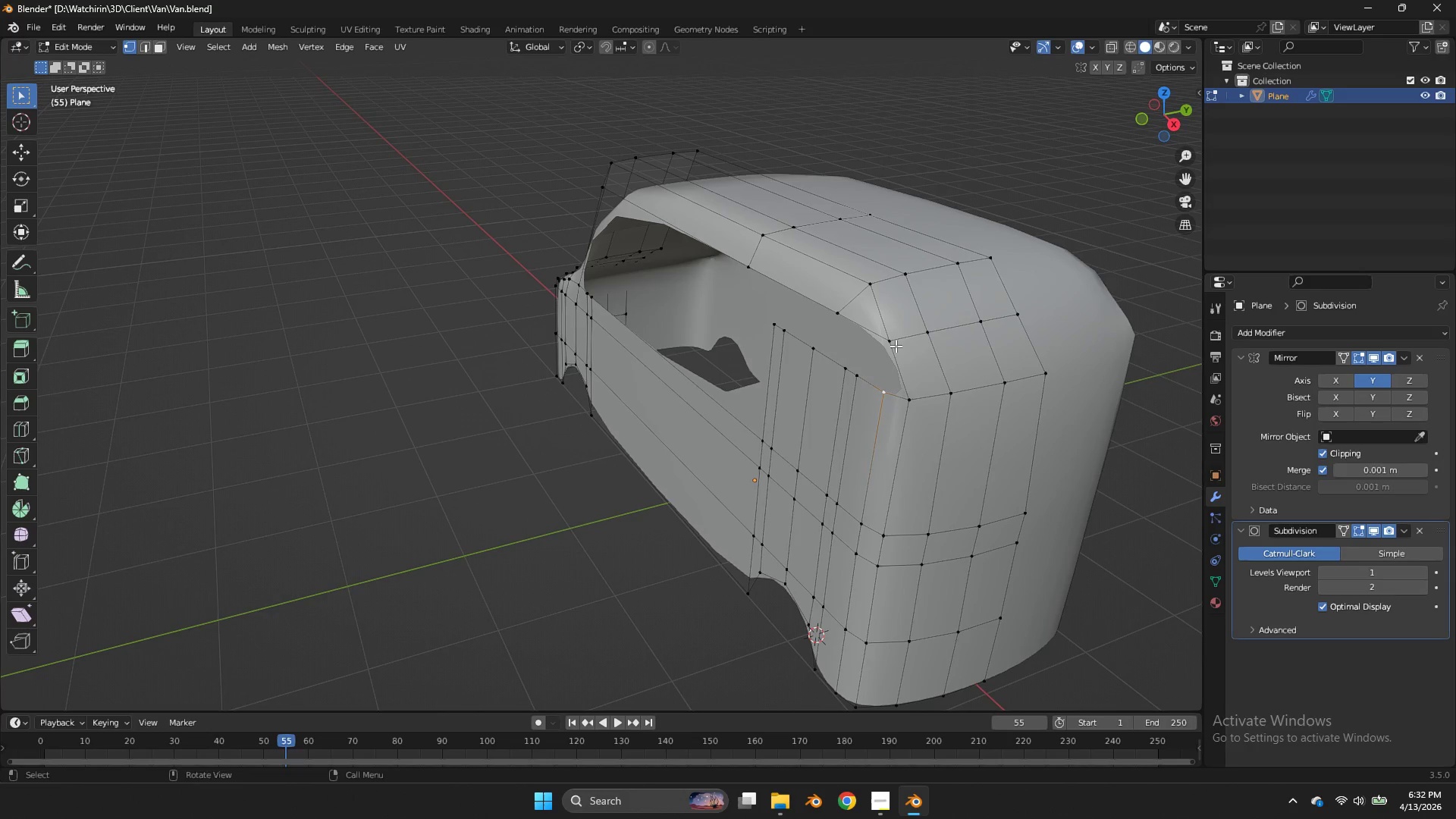 
key(Shift+ShiftLeft)
 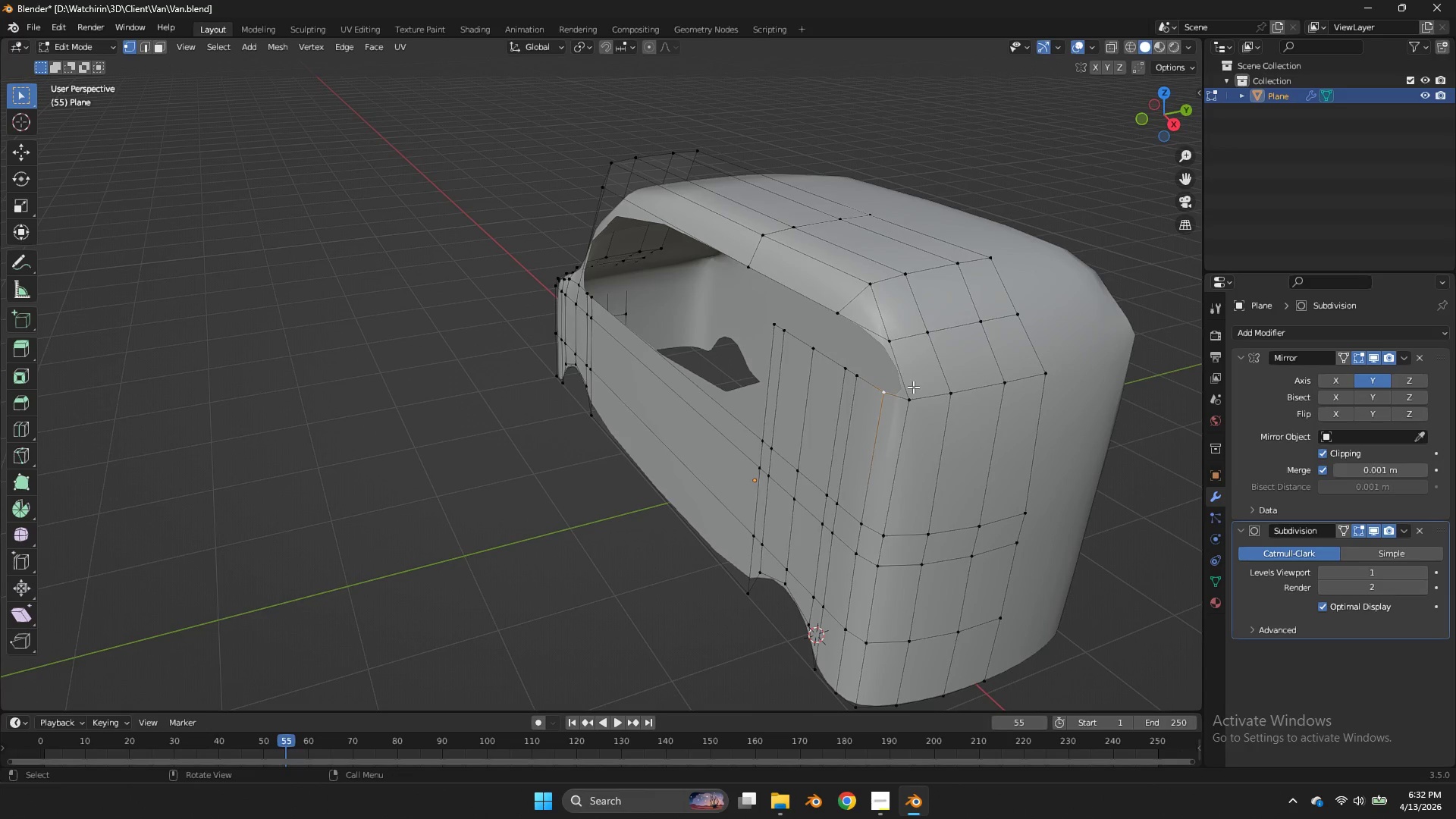 
double_click([916, 391])
 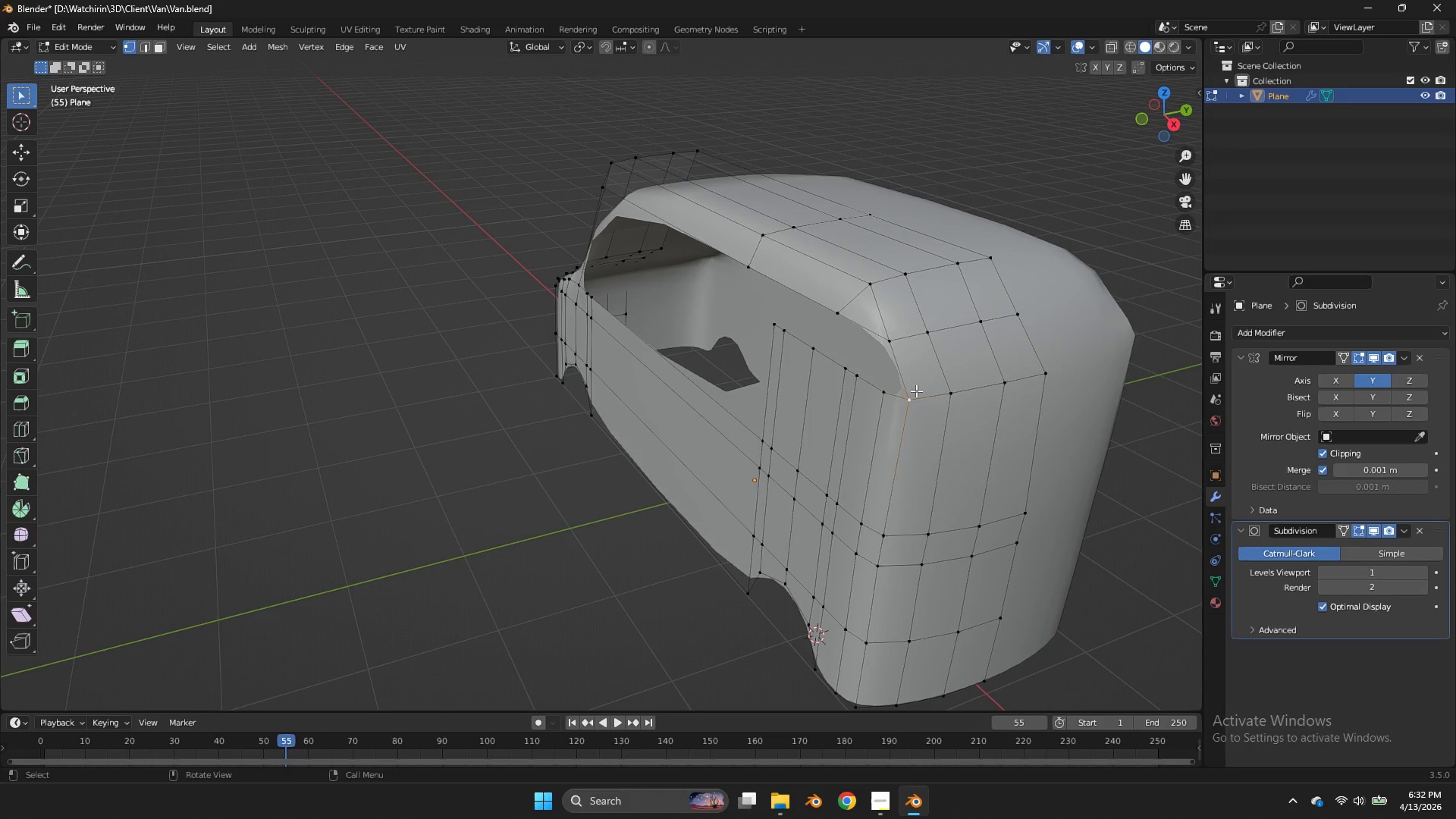 
triple_click([916, 391])
 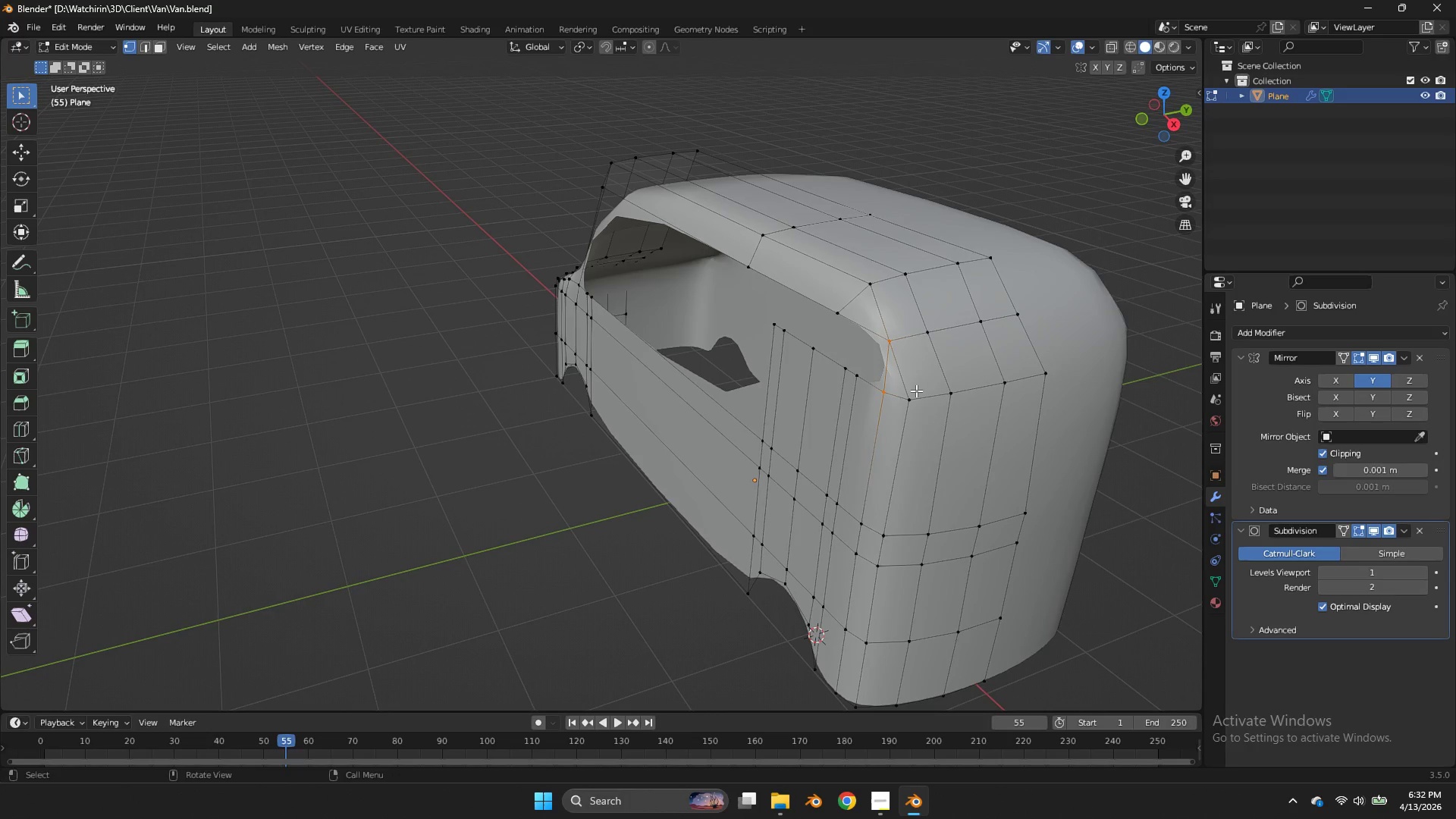 
key(F)
 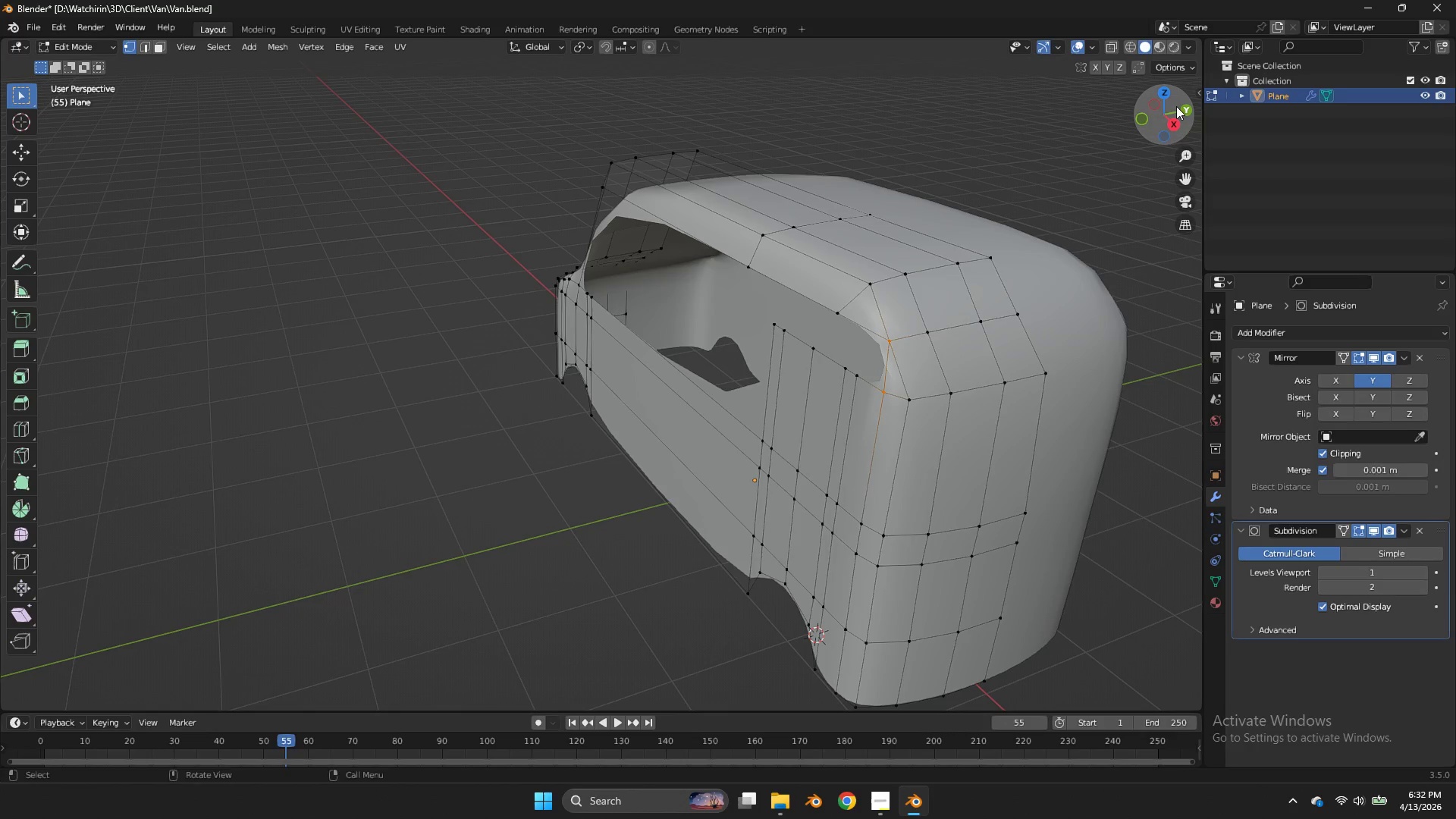 
left_click_drag(start_coordinate=[1173, 106], to_coordinate=[46, 99])
 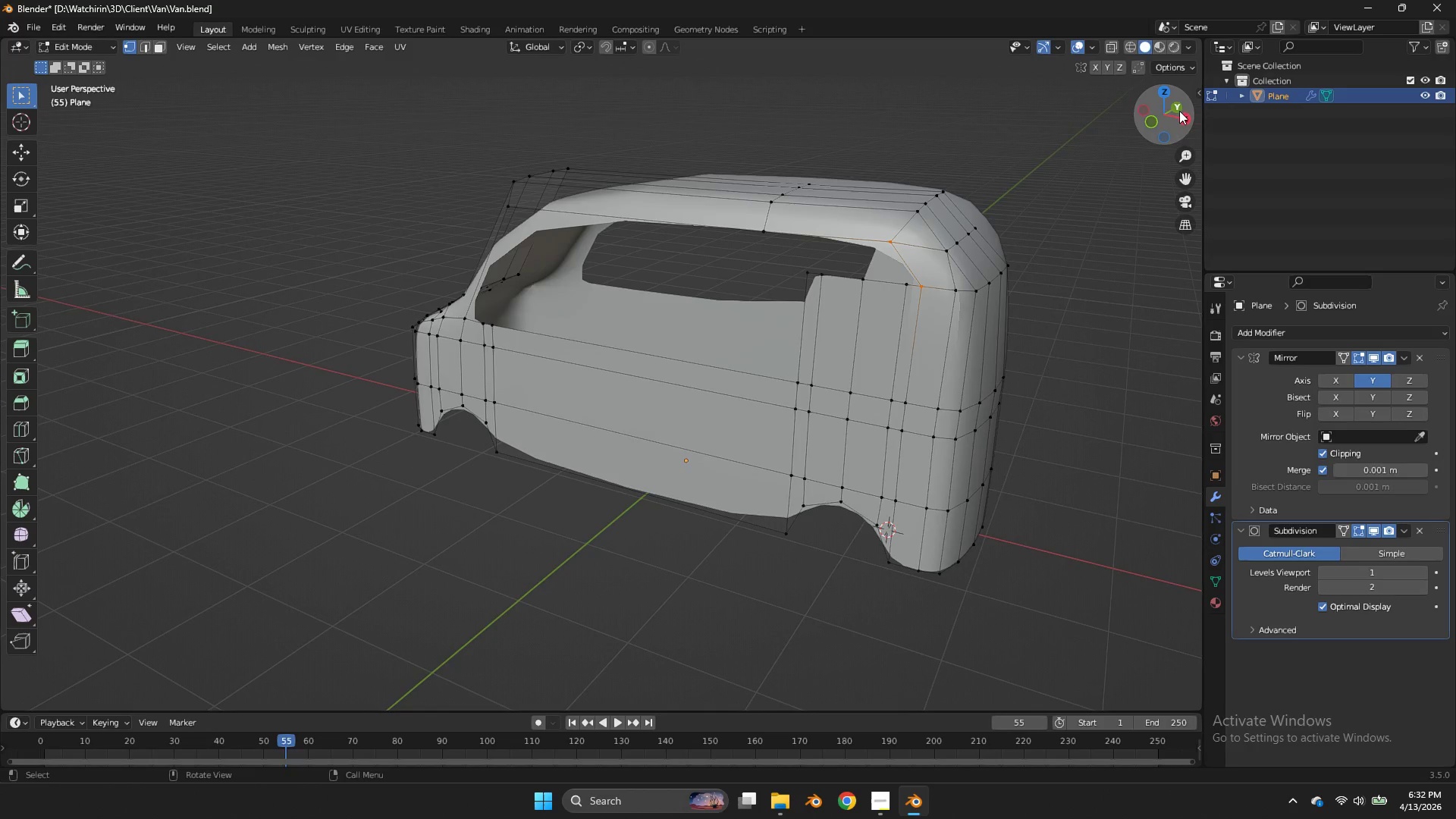 
key(F)
 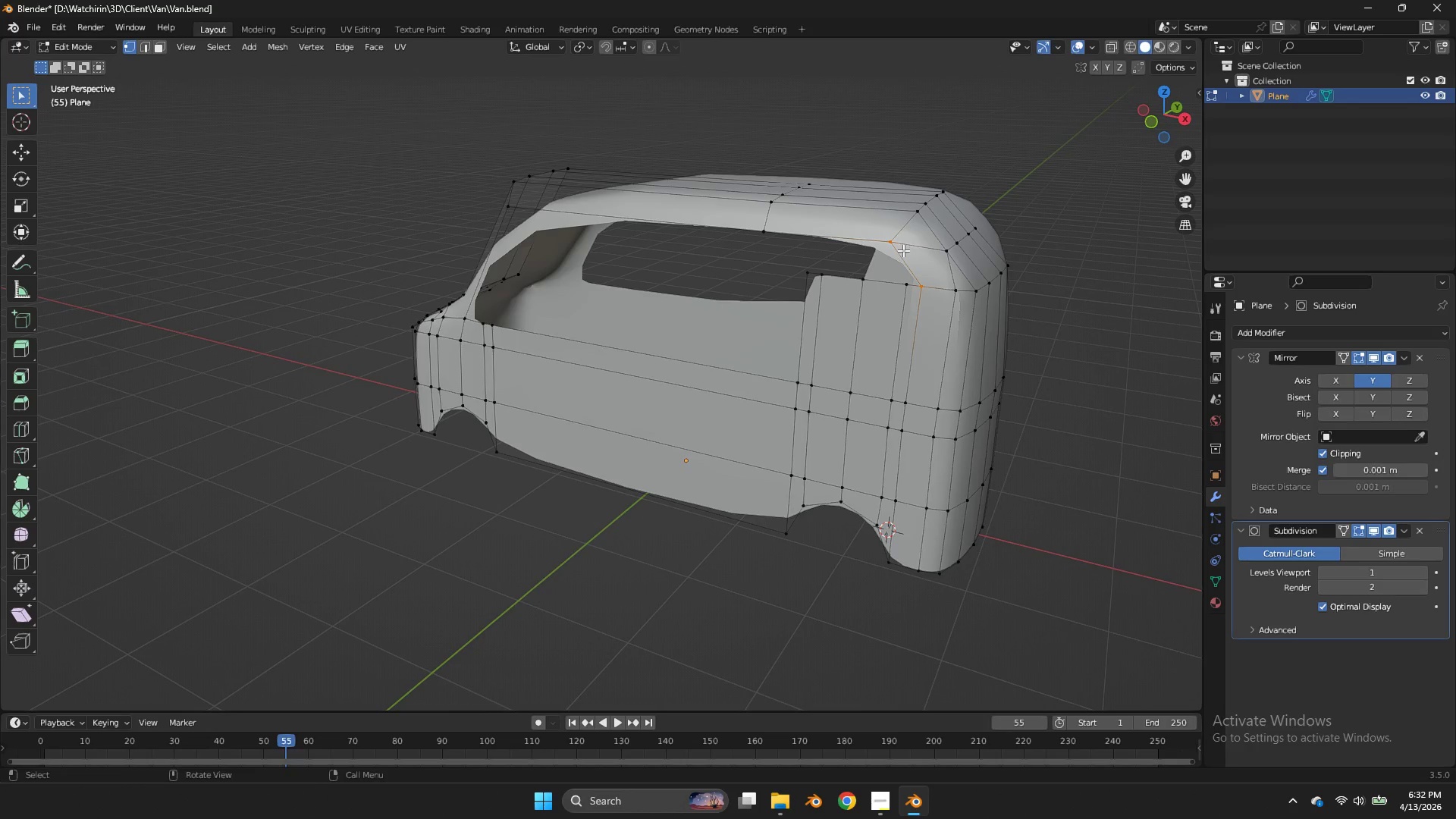 
left_click([903, 250])
 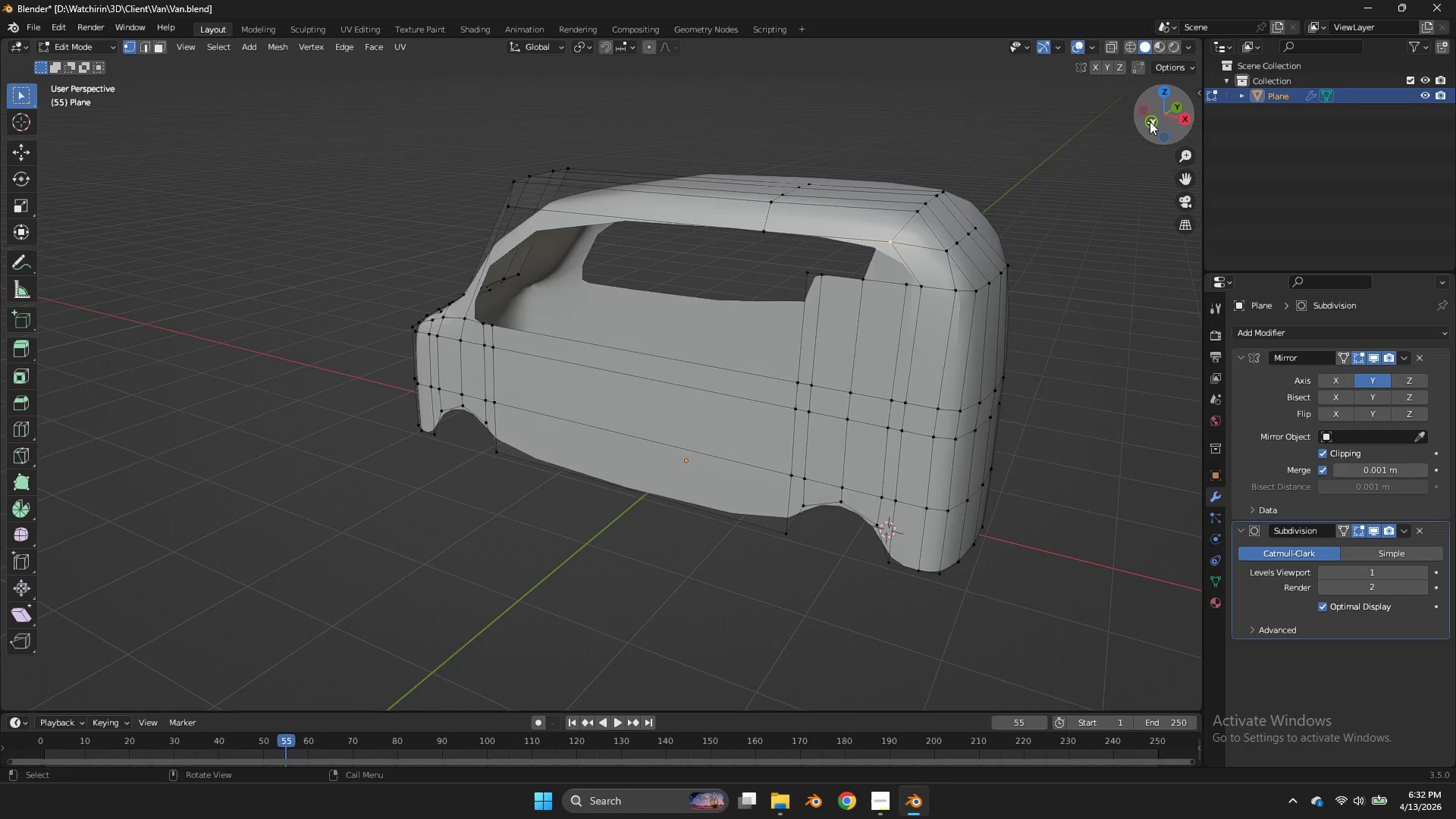 
double_click([903, 250])
 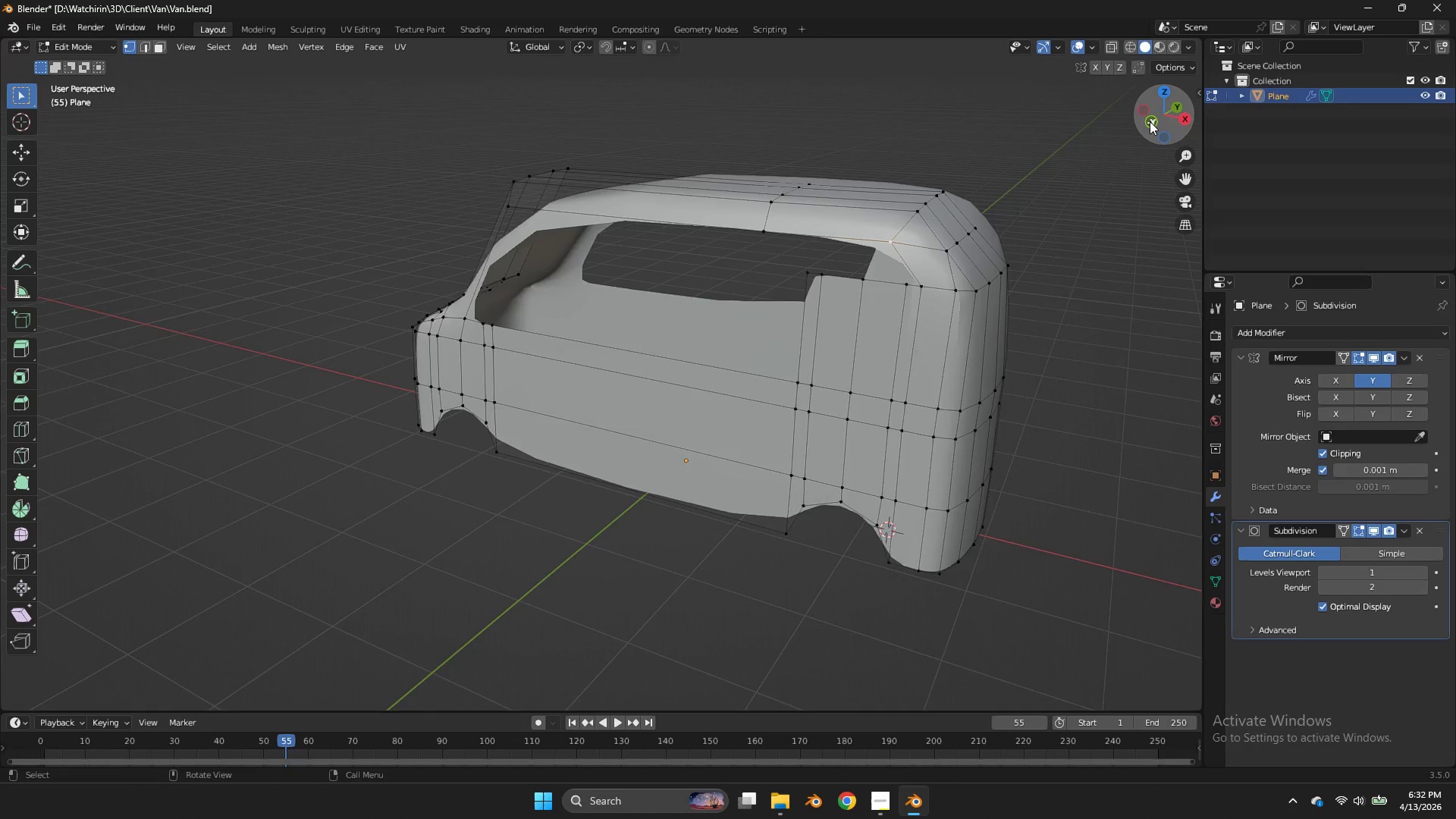 
left_click([1150, 121])
 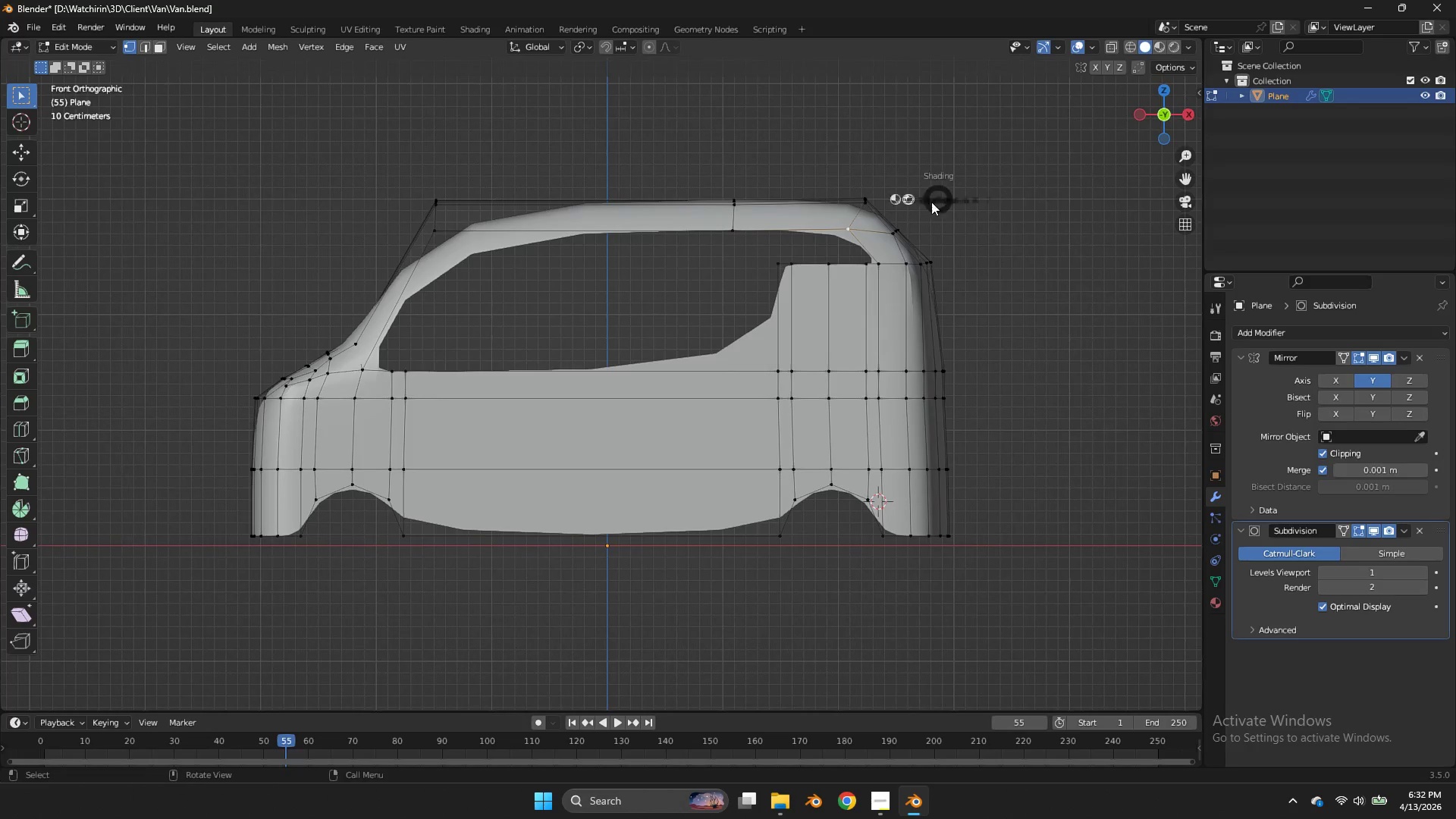 
type(zg)
 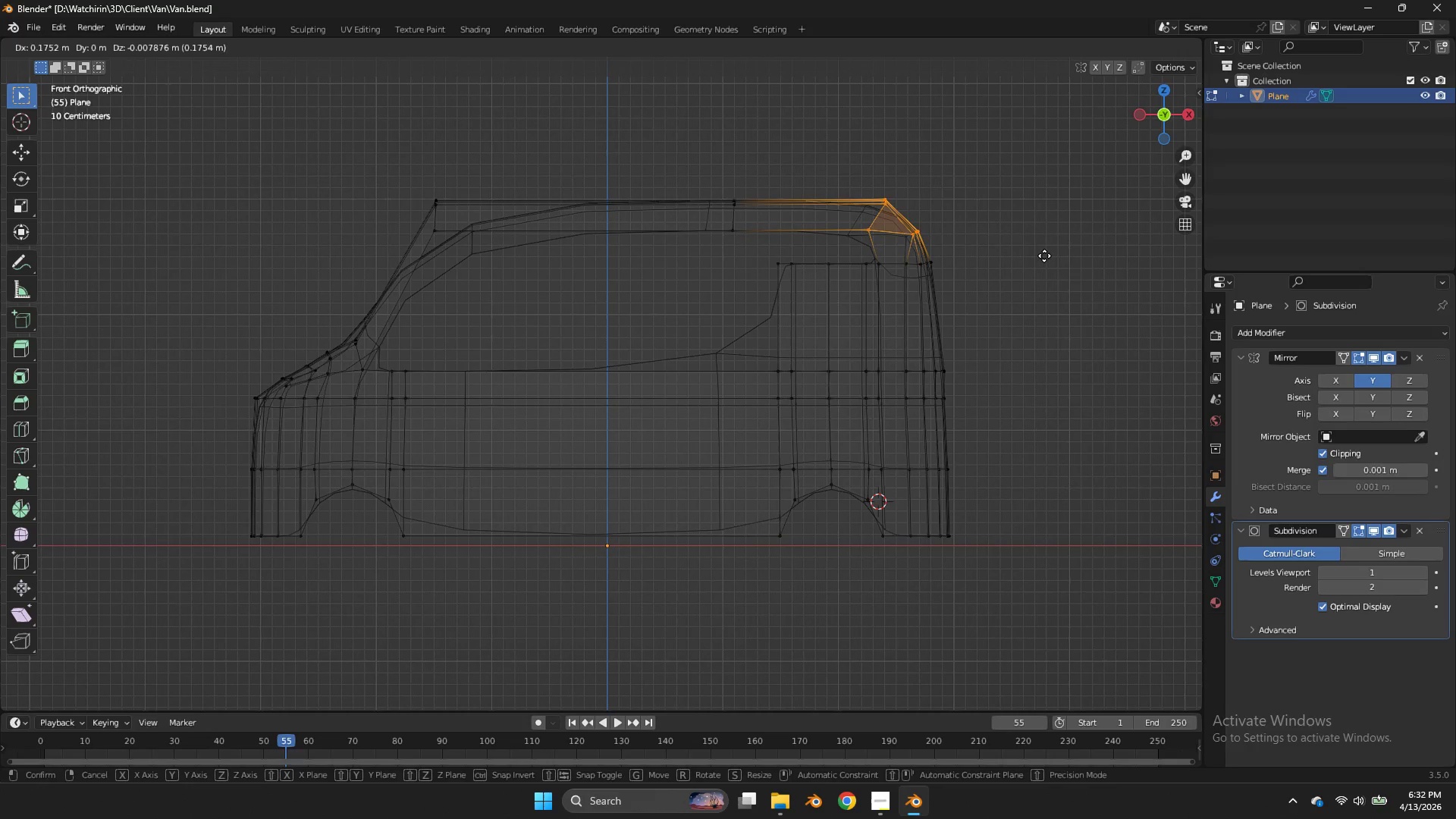 
left_click_drag(start_coordinate=[918, 187], to_coordinate=[833, 246])
 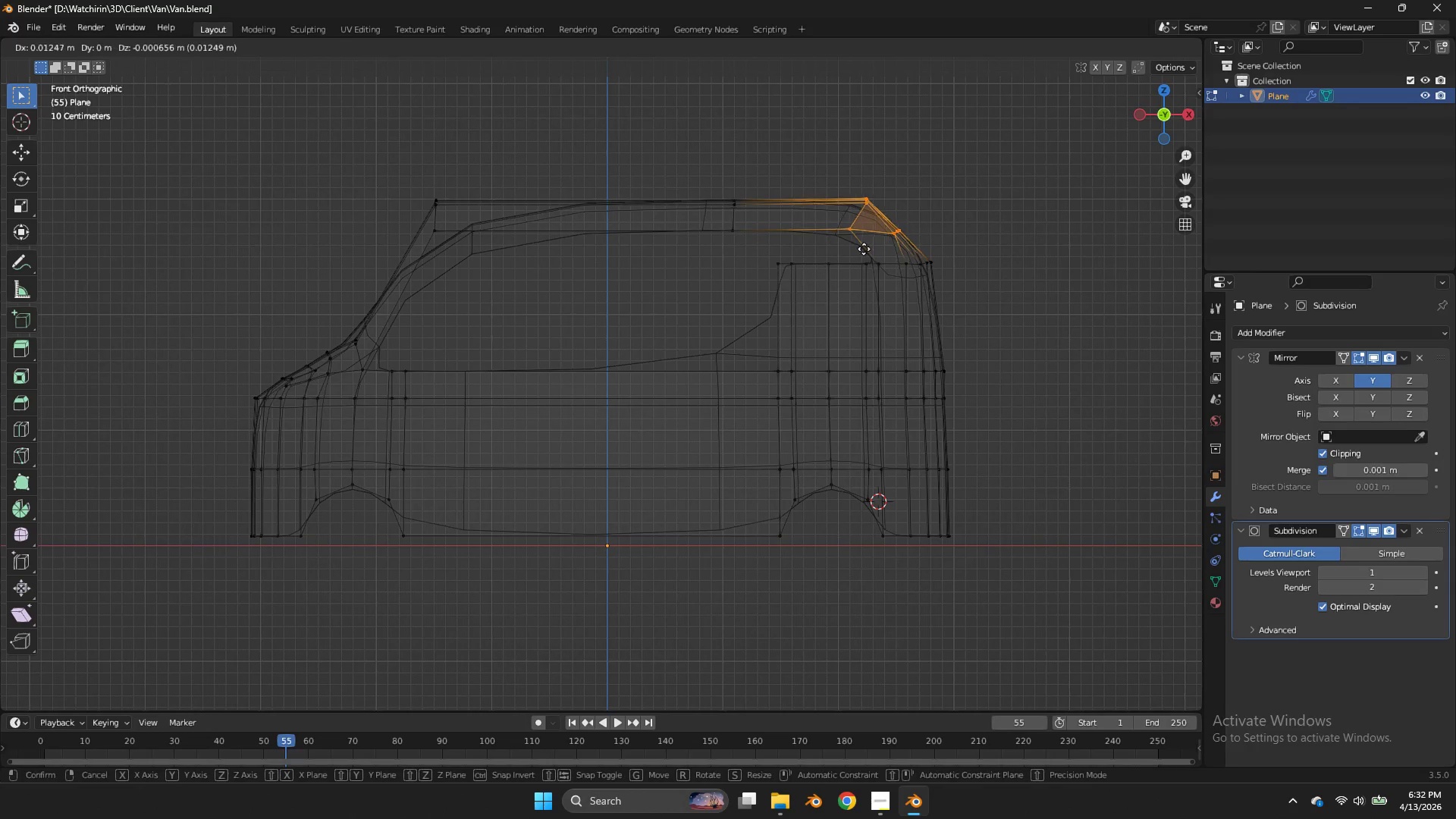 
hold_key(key=ShiftLeft, duration=1.52)
left_click([1047, 255])
 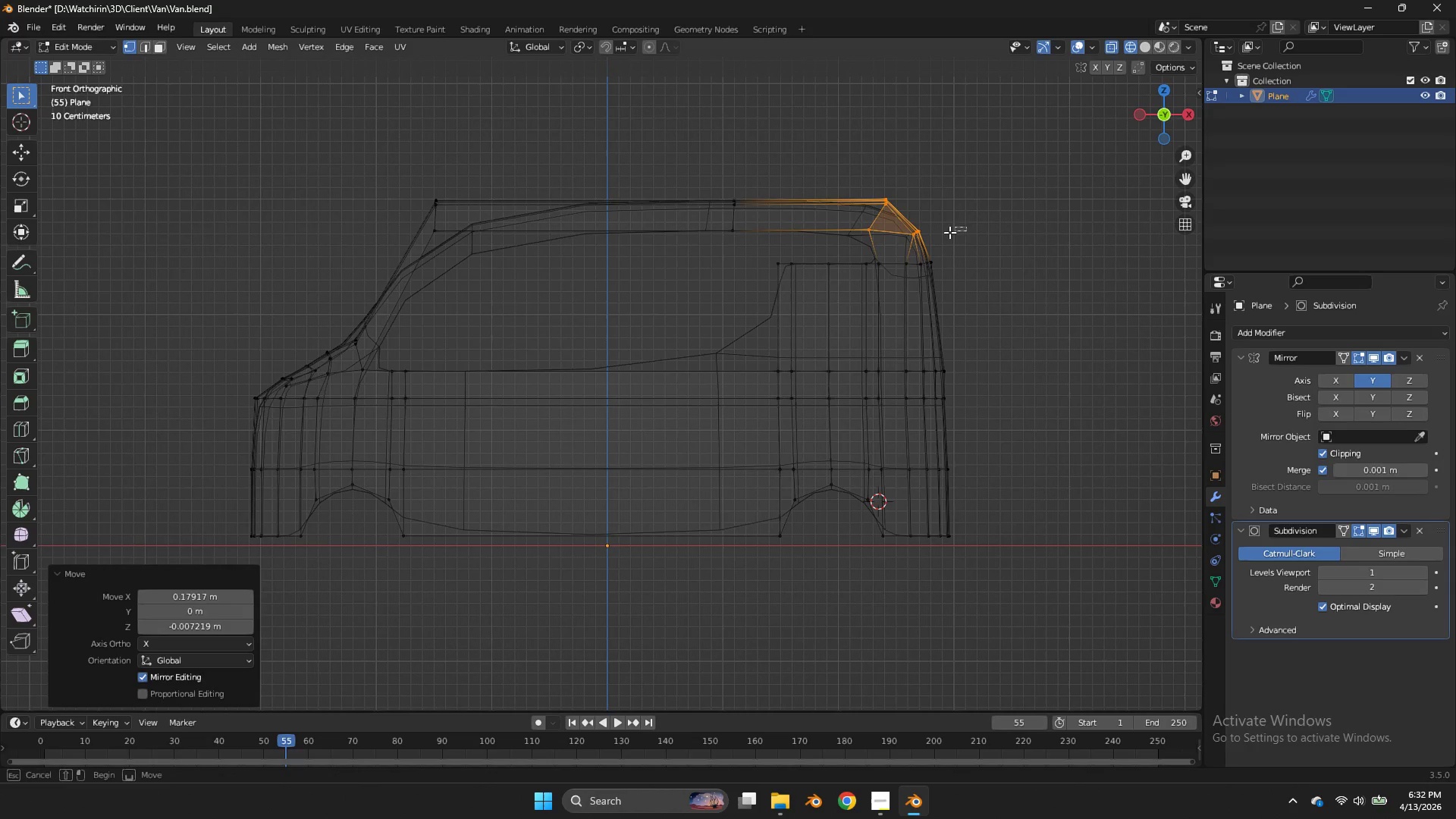 
left_click_drag(start_coordinate=[966, 227], to_coordinate=[946, 232])
 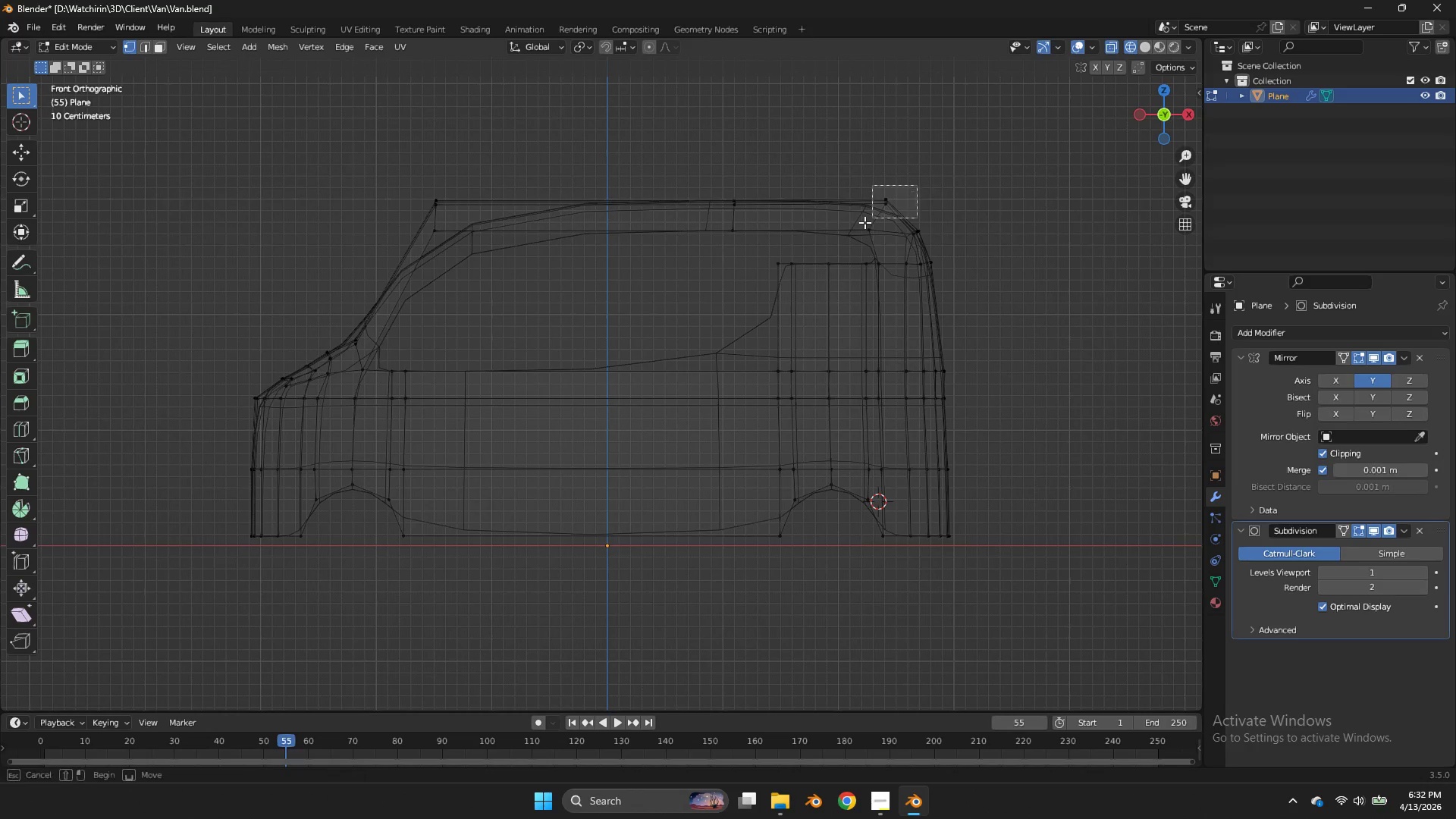 
left_click_drag(start_coordinate=[917, 185], to_coordinate=[864, 223])
 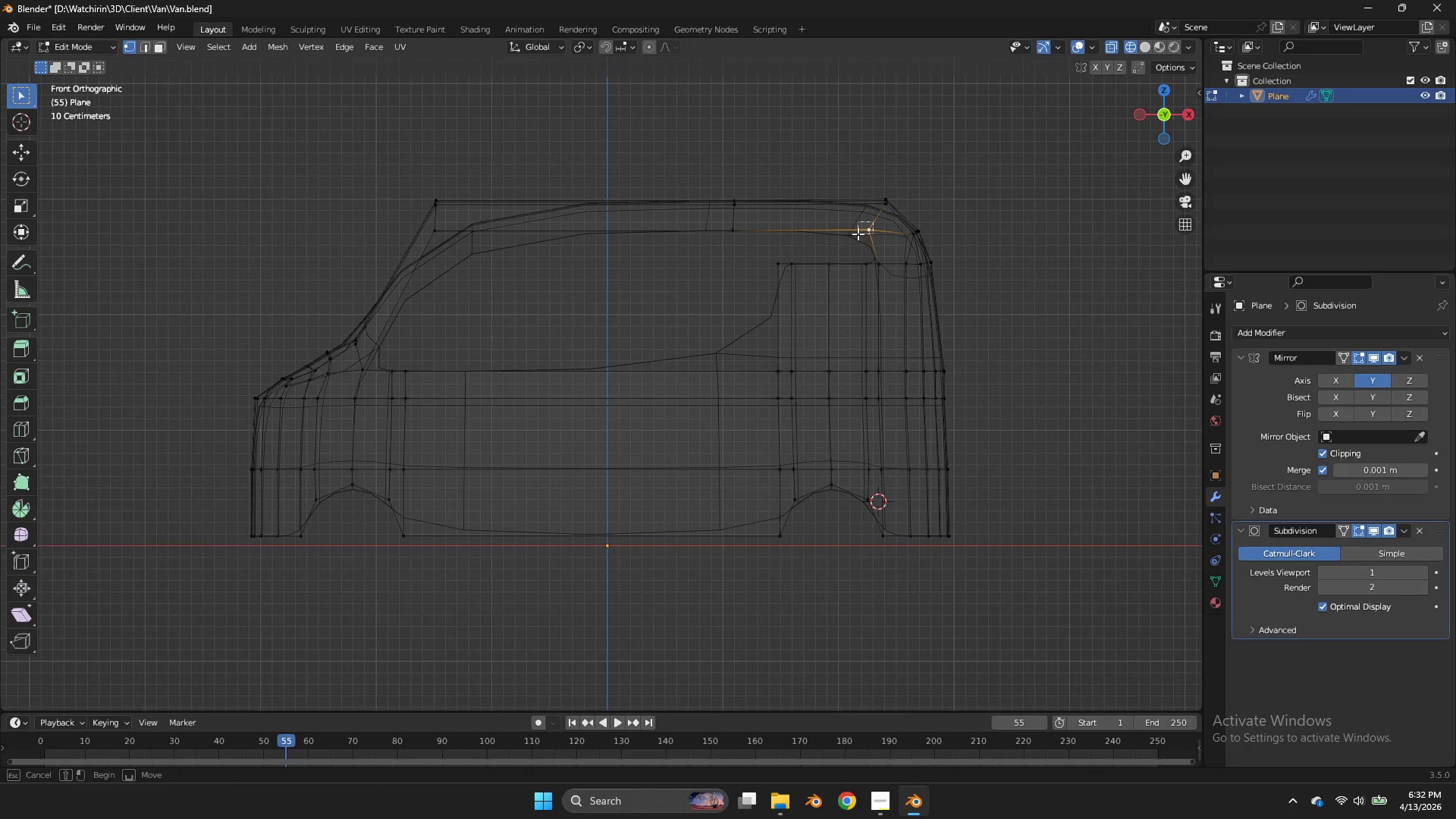 
triple_click([864, 223])
 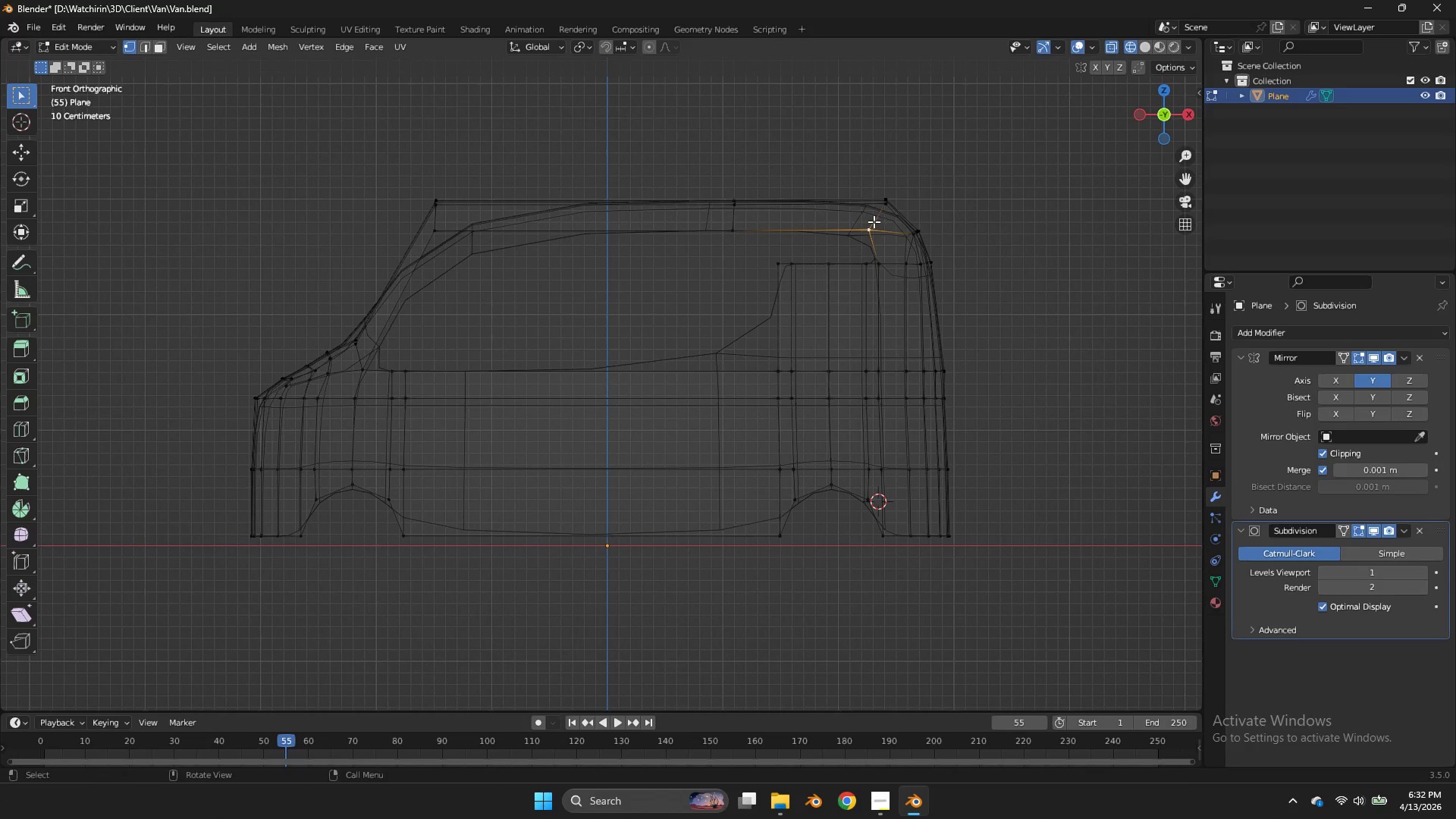 
left_click_drag(start_coordinate=[873, 221], to_coordinate=[858, 234])
 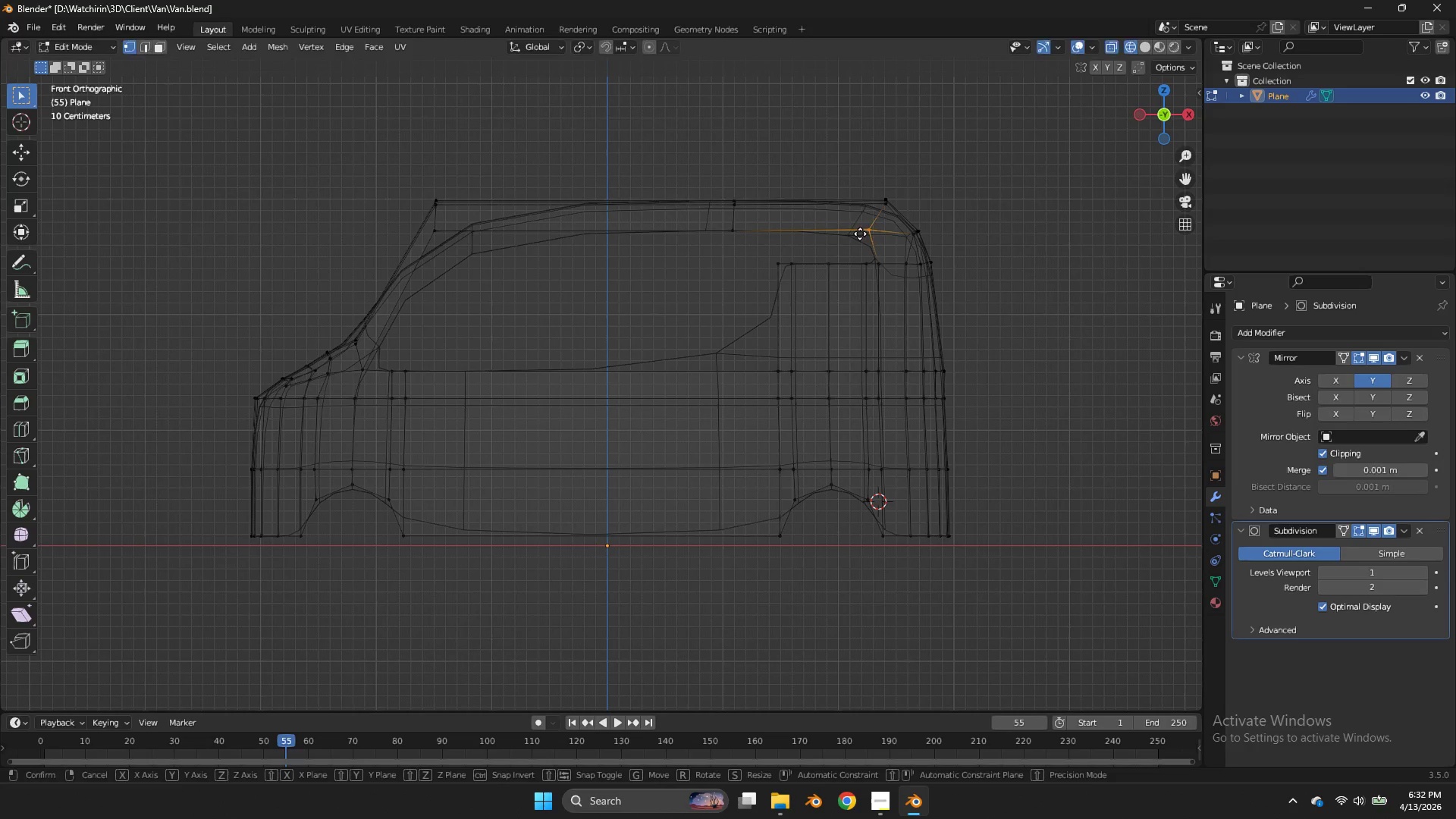 
key(G)
 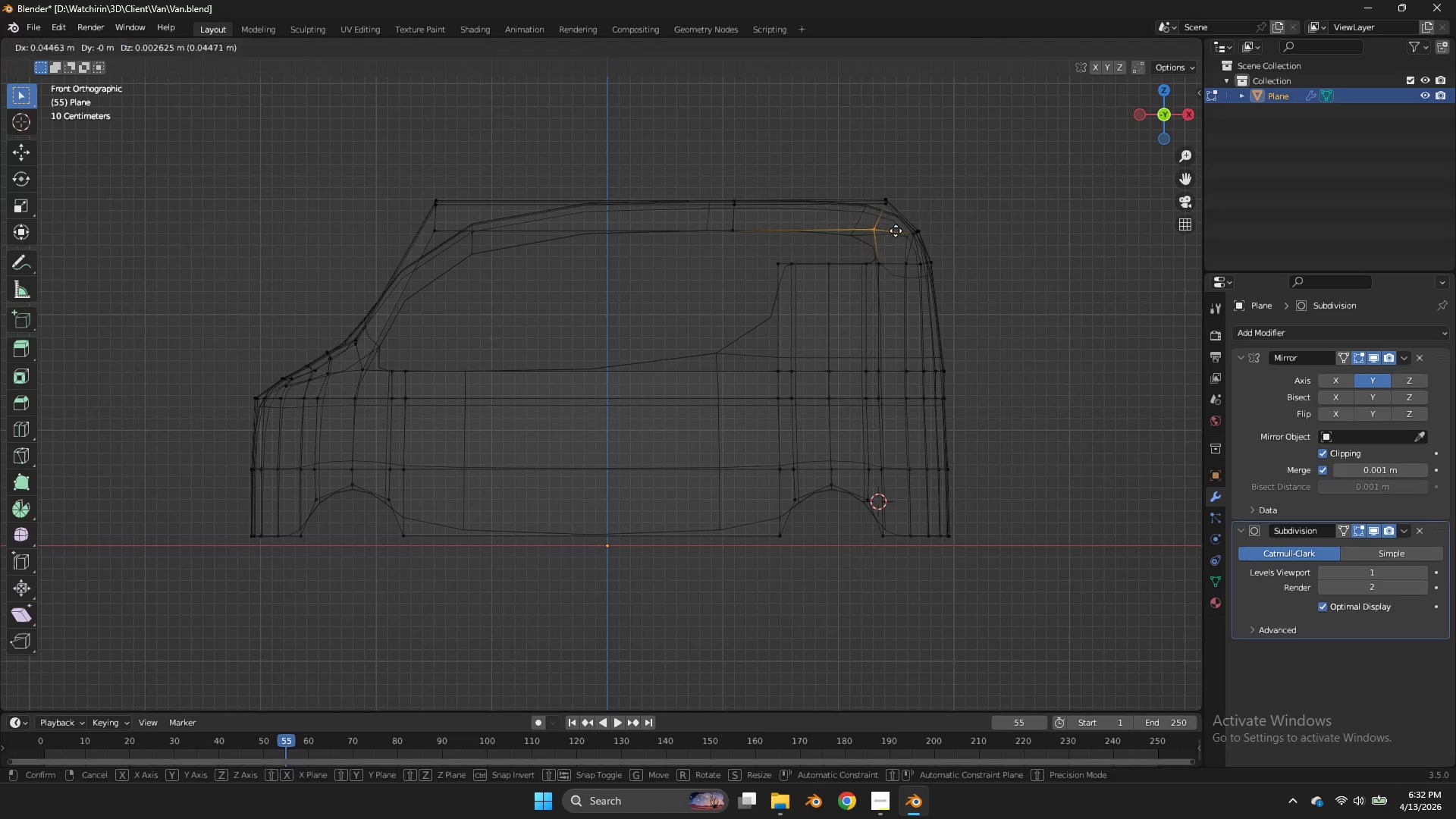 
hold_key(key=ShiftLeft, duration=0.73)
left_click([946, 226])
 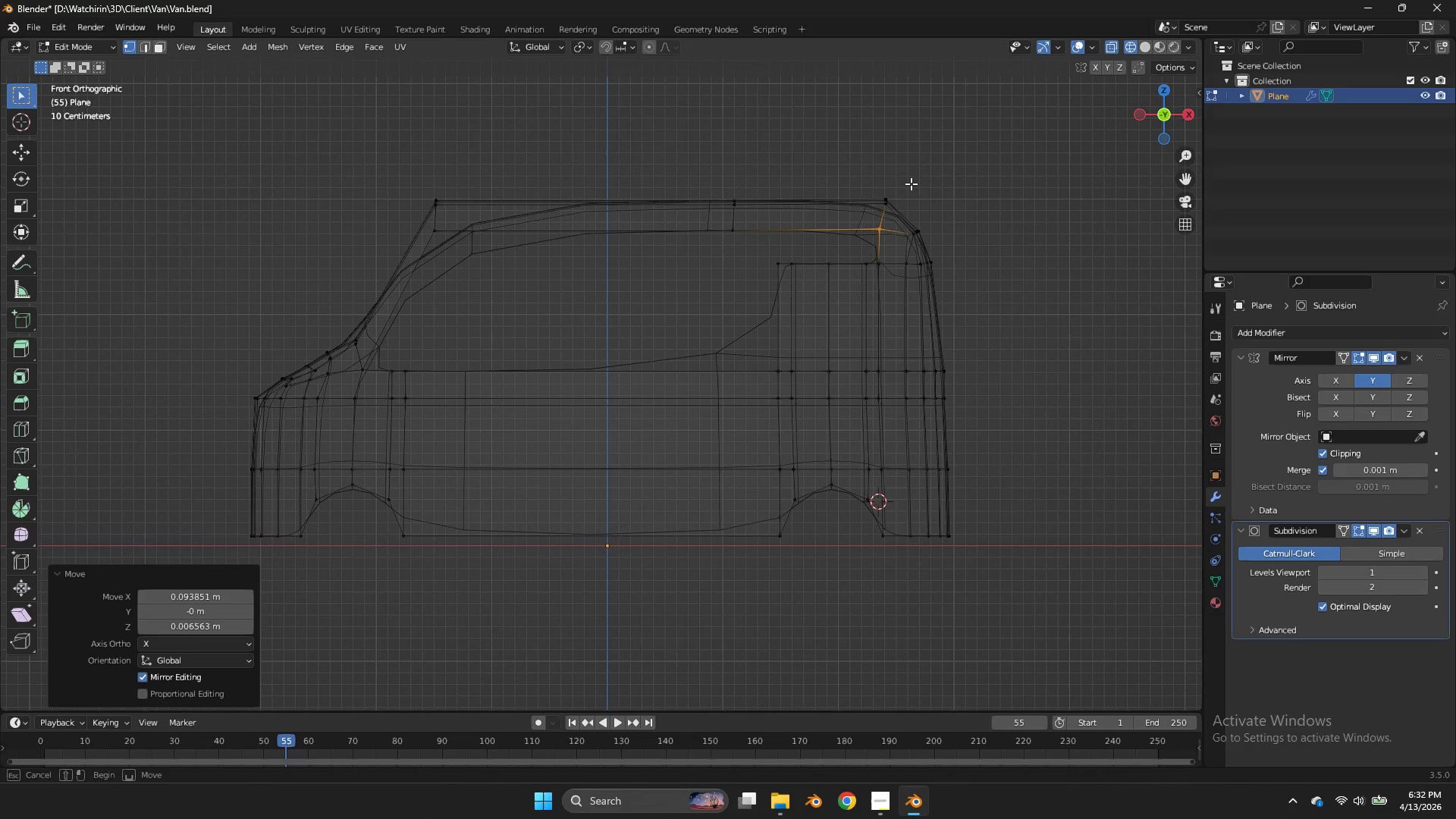 
left_click_drag(start_coordinate=[917, 180], to_coordinate=[873, 211])
 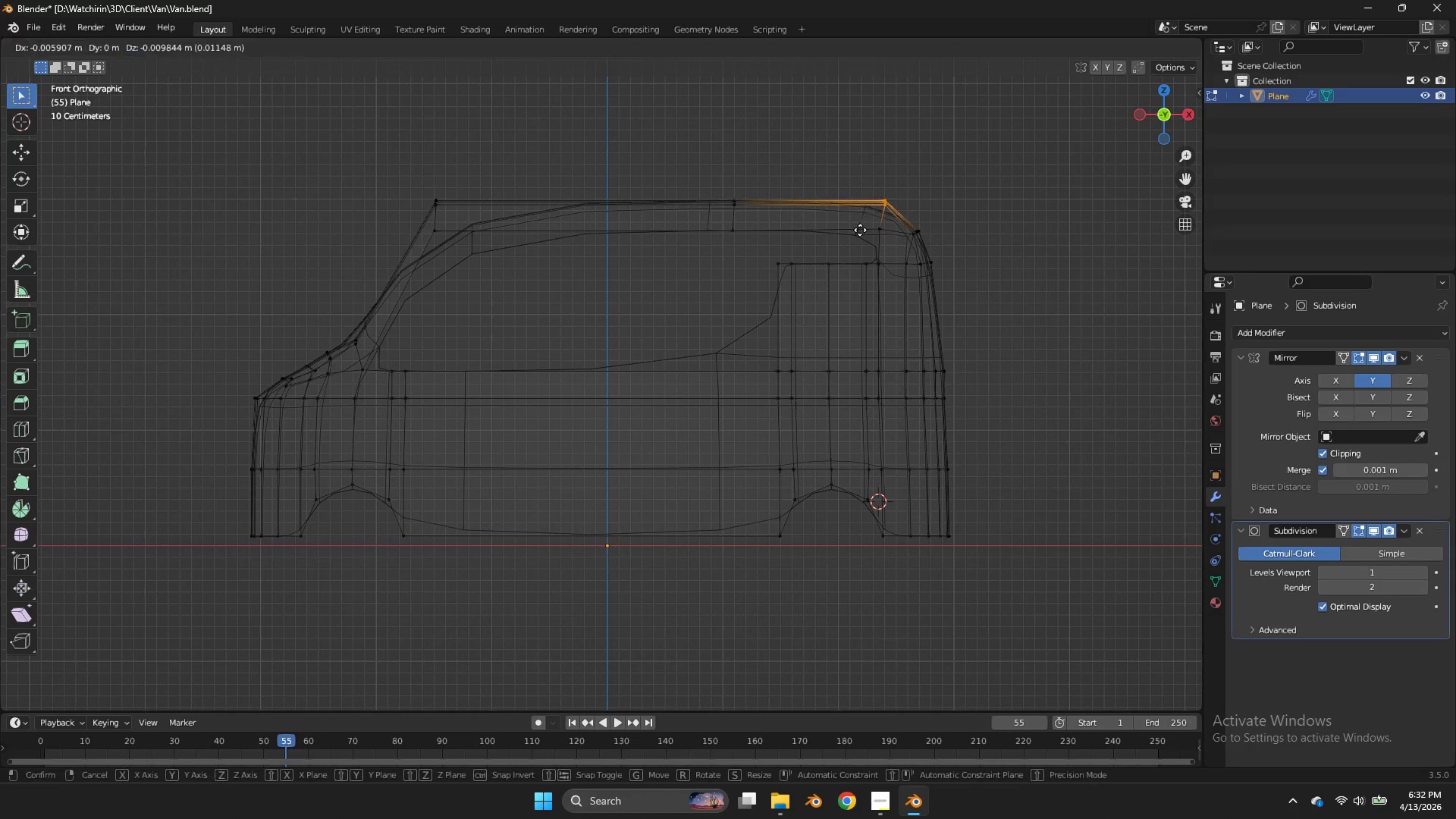 
type(gz)
 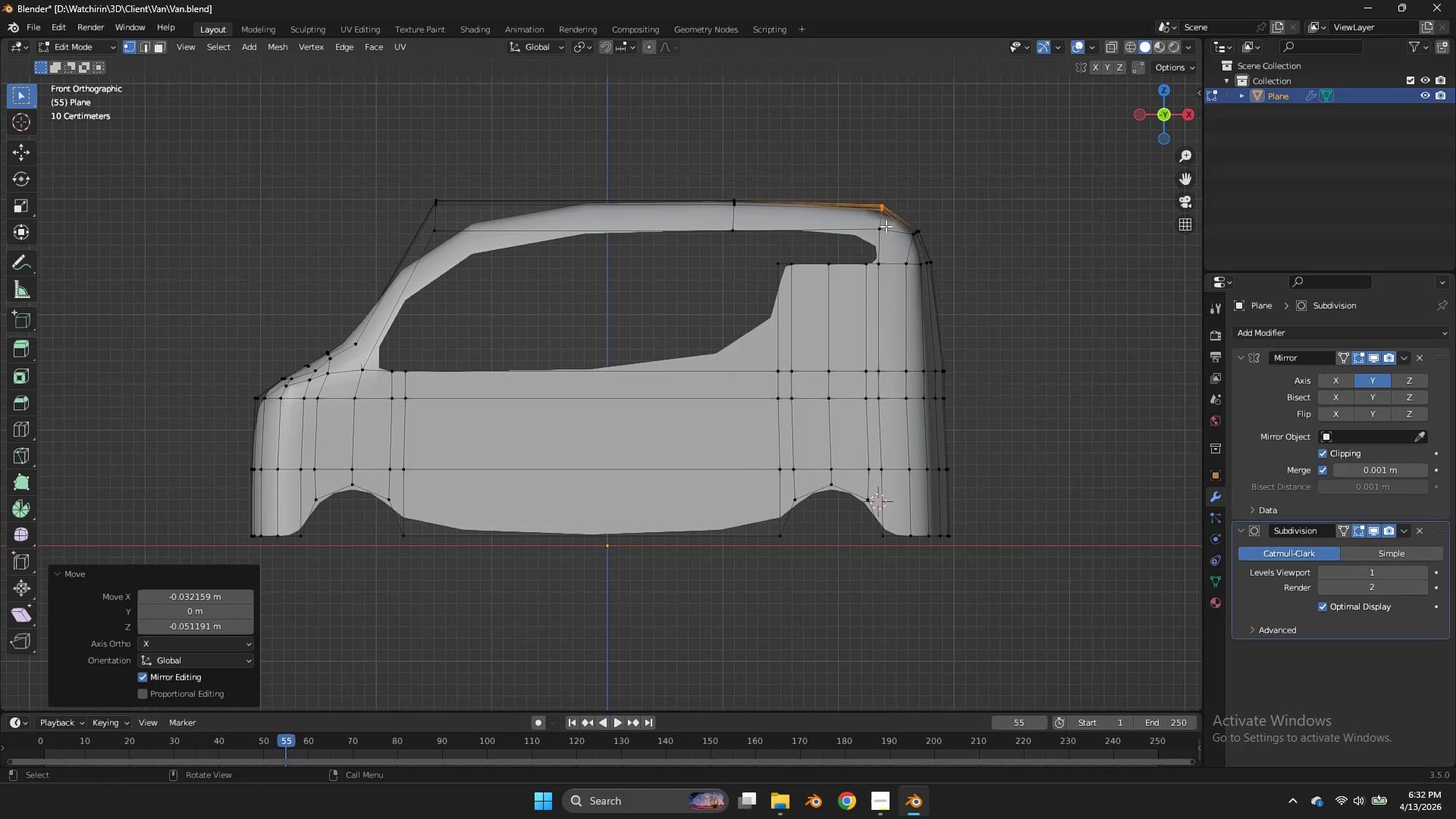 
key(Control+ControlLeft)
 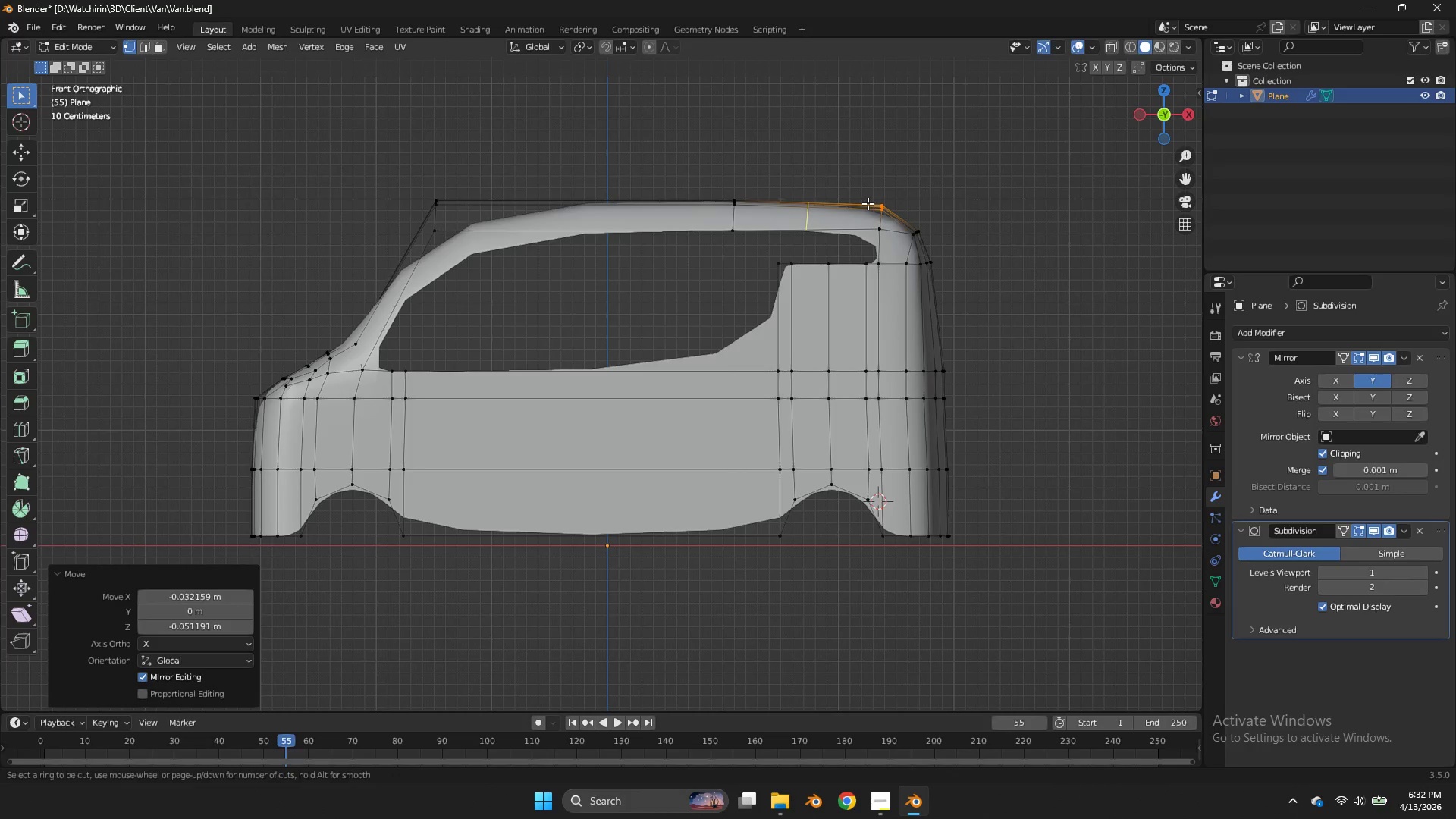 
key(Control+R)
 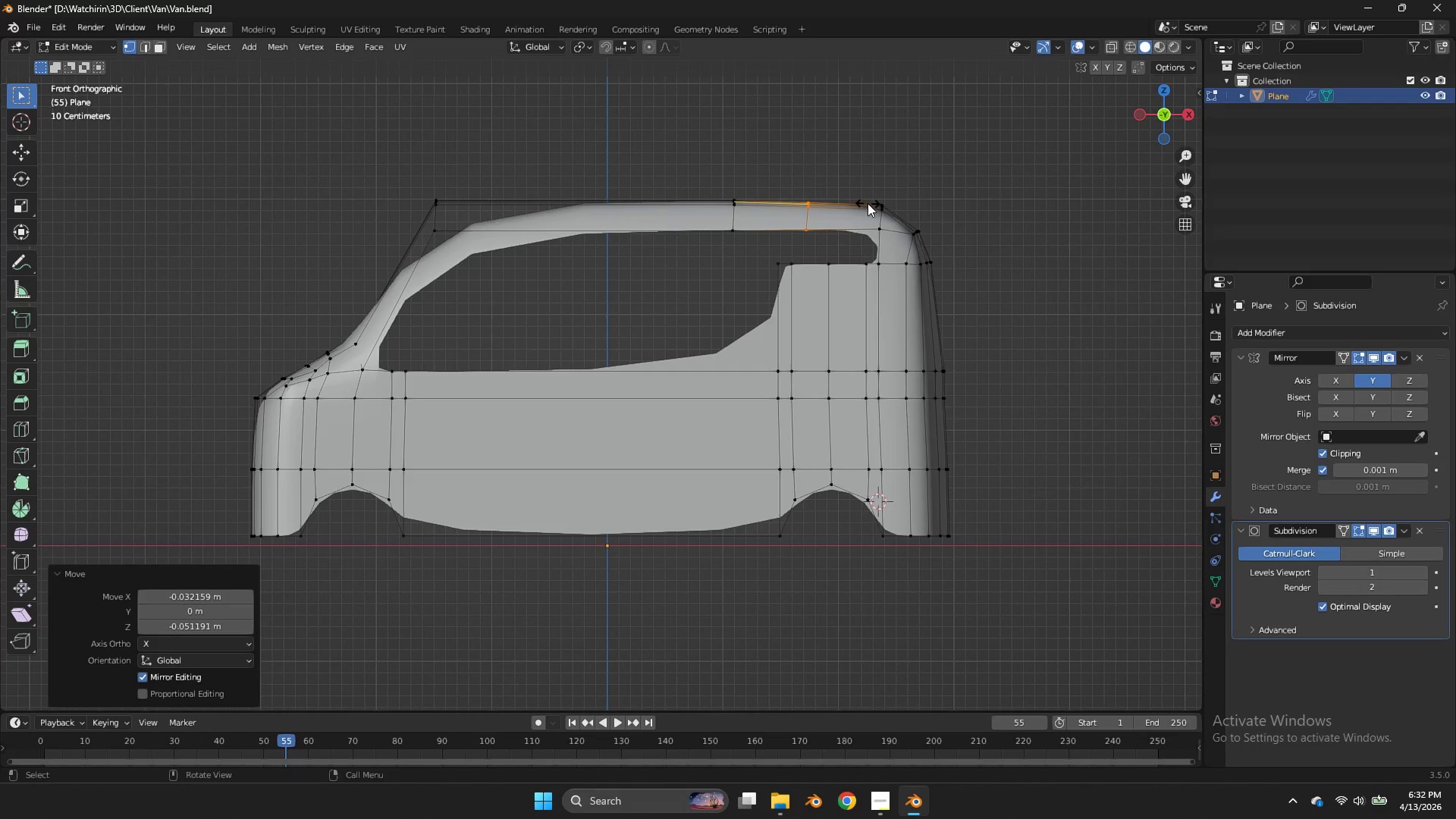 
left_click([868, 203])
 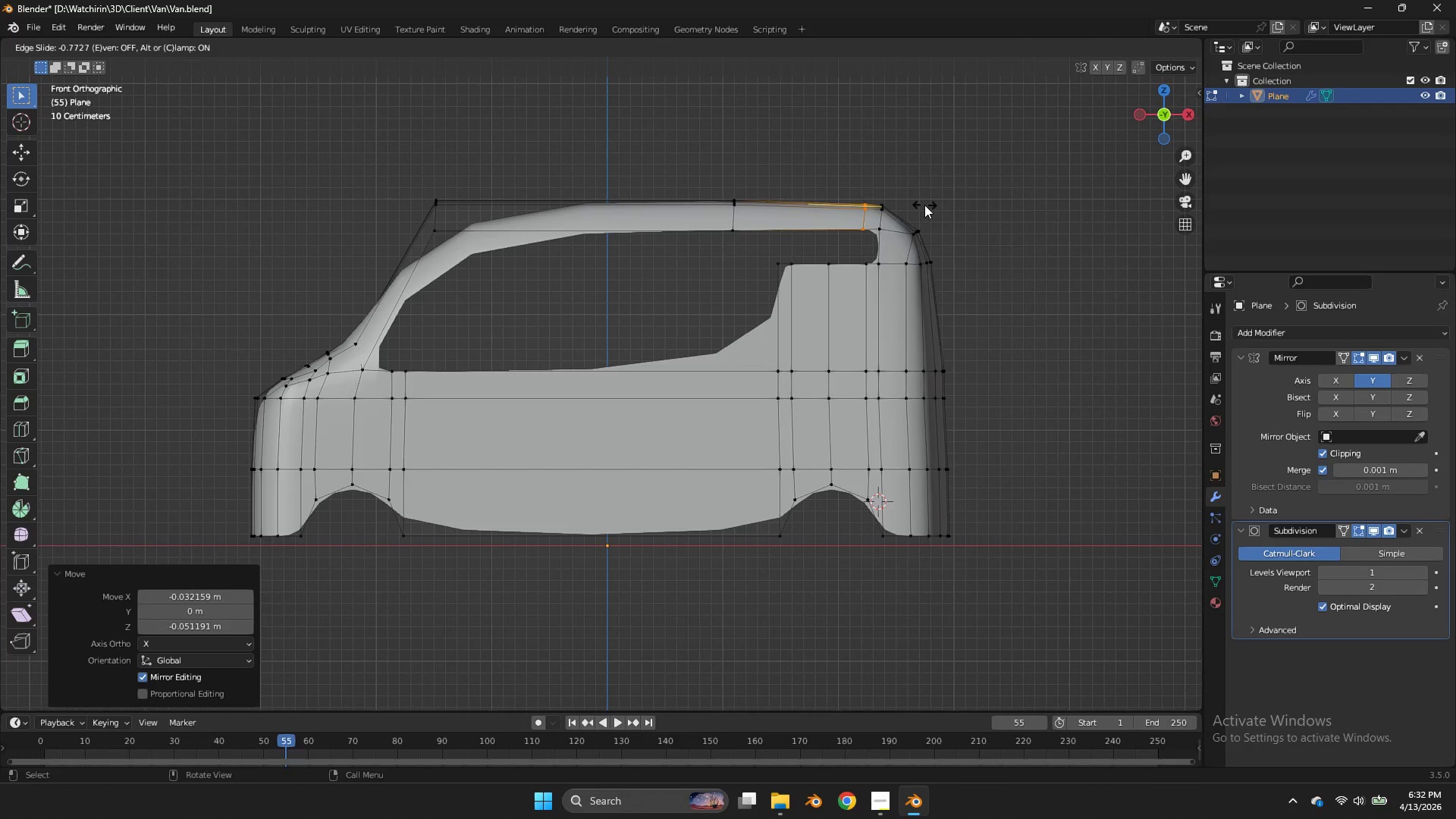 
double_click([926, 206])
 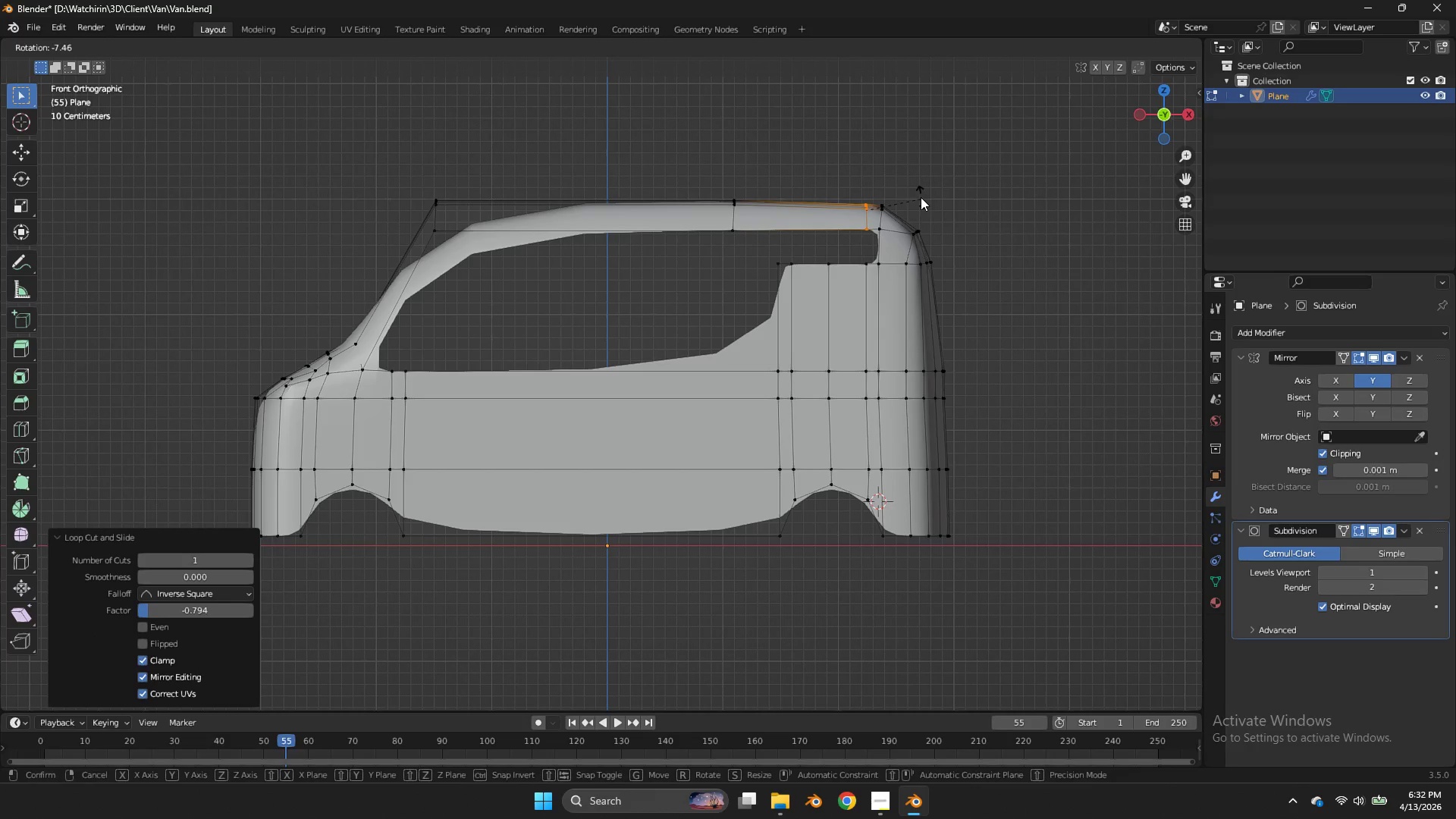 
key(R)
 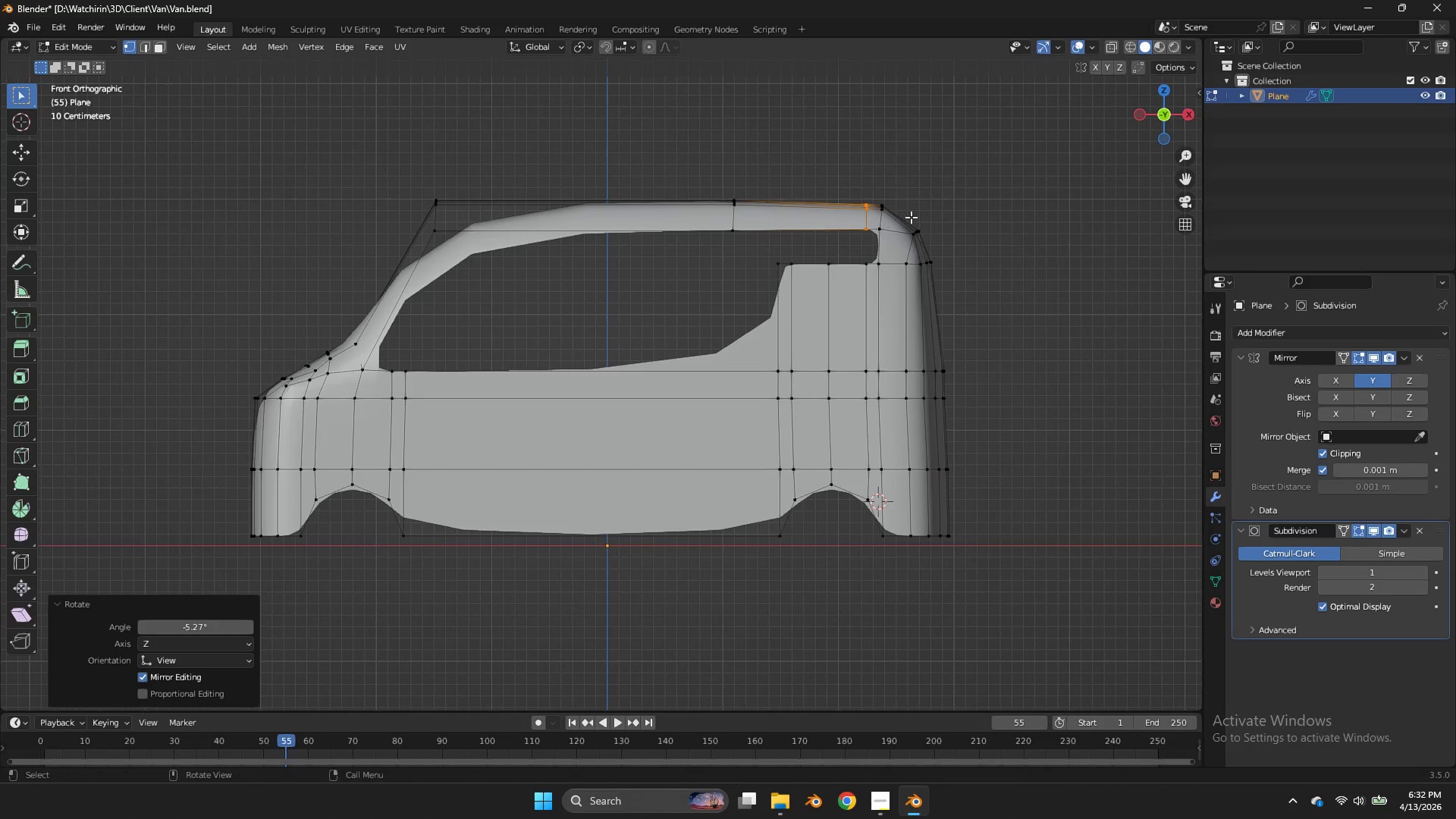 
double_click([882, 236])
 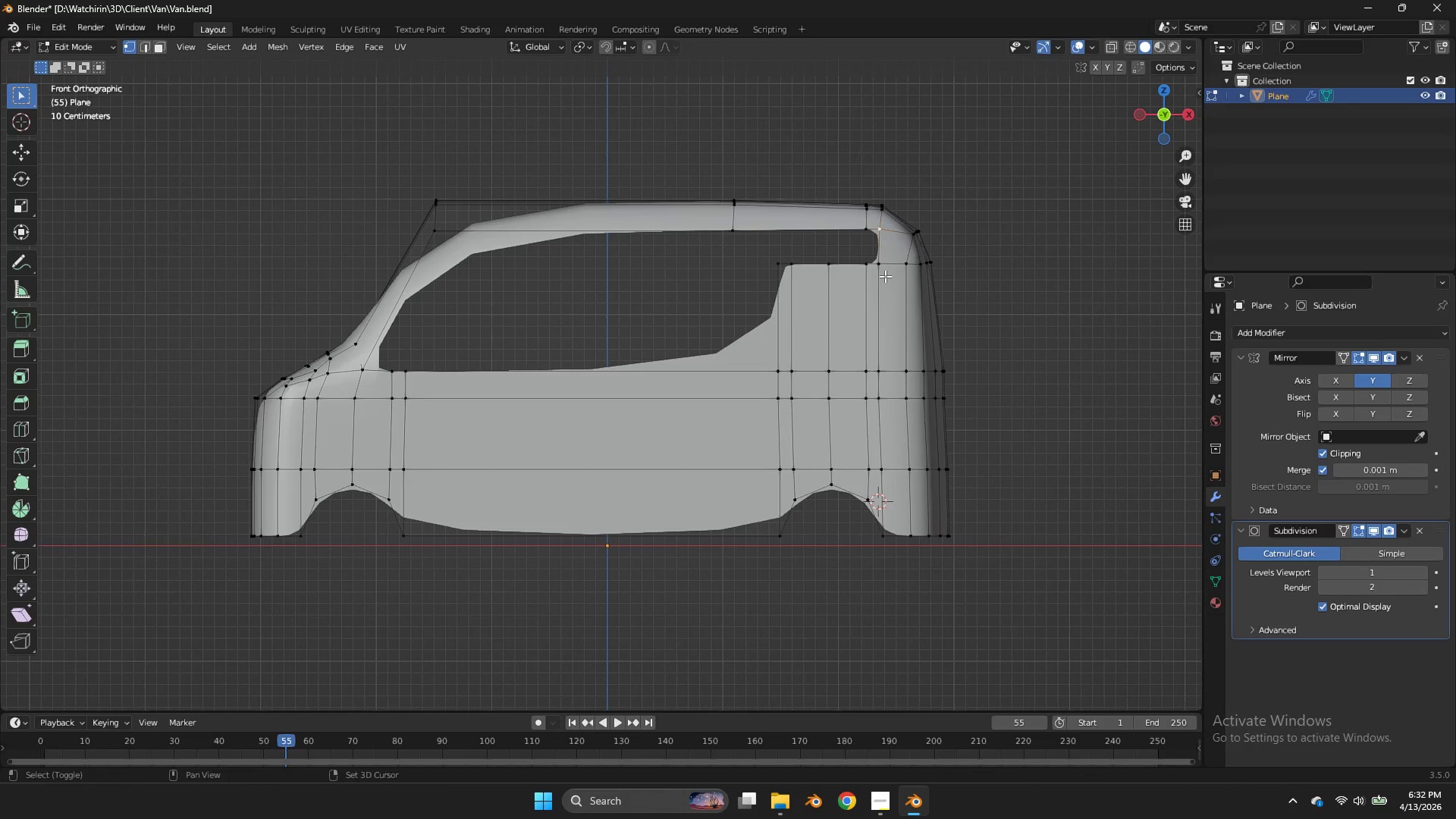 
hold_key(key=ShiftLeft, duration=0.31)
triple_click([885, 276])
 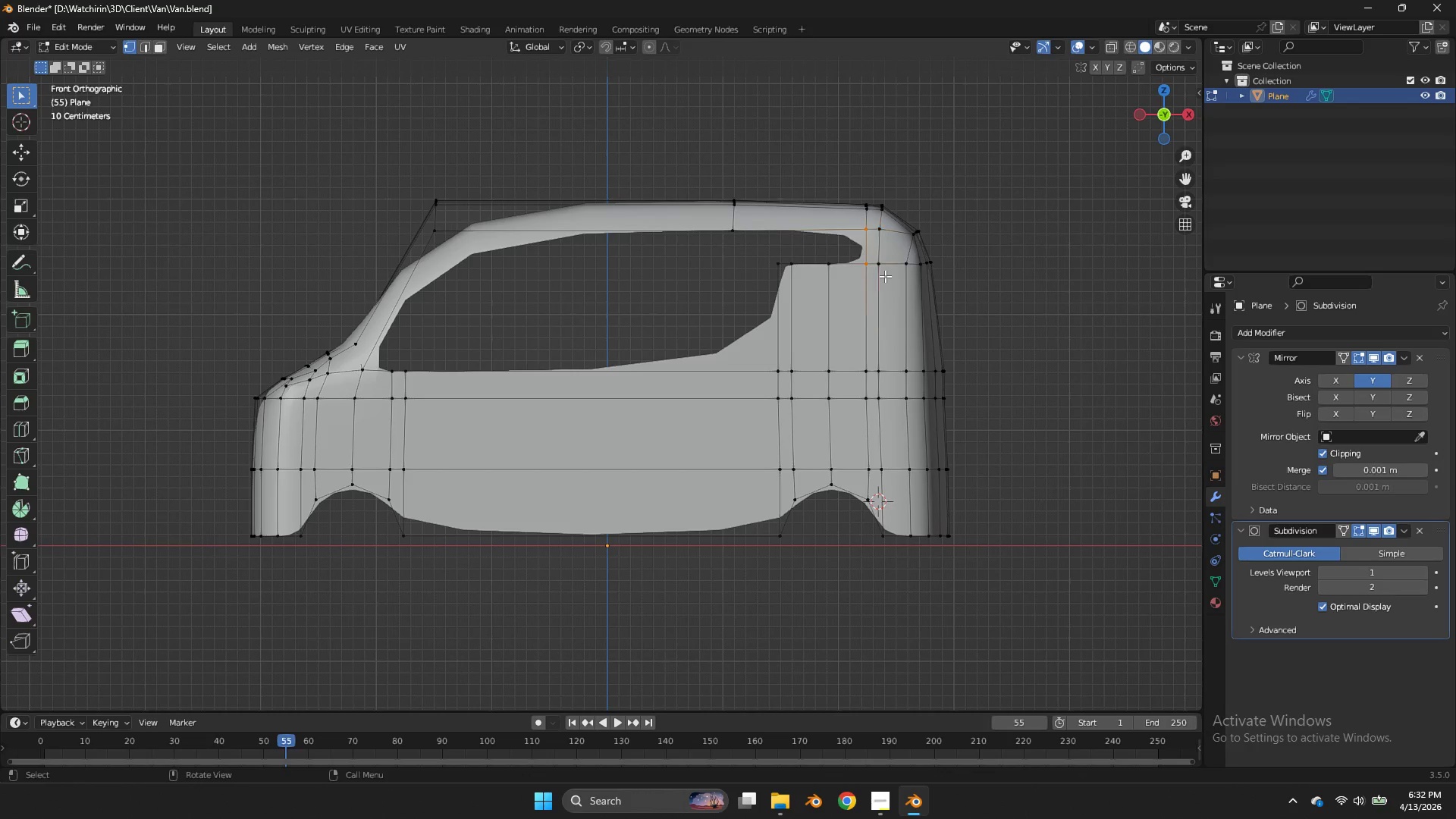 
key(F)
 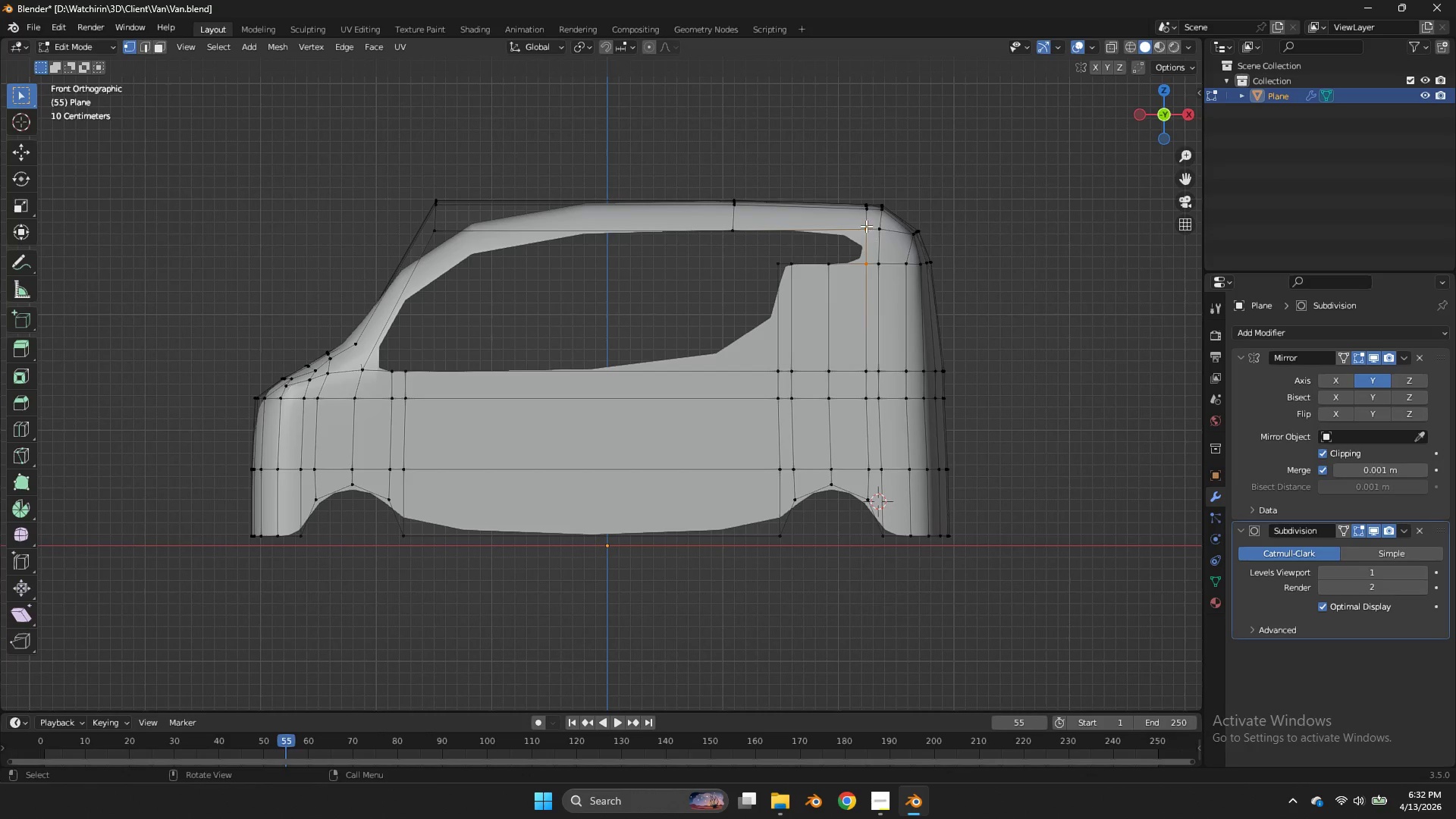 
key(Control+ControlLeft)
 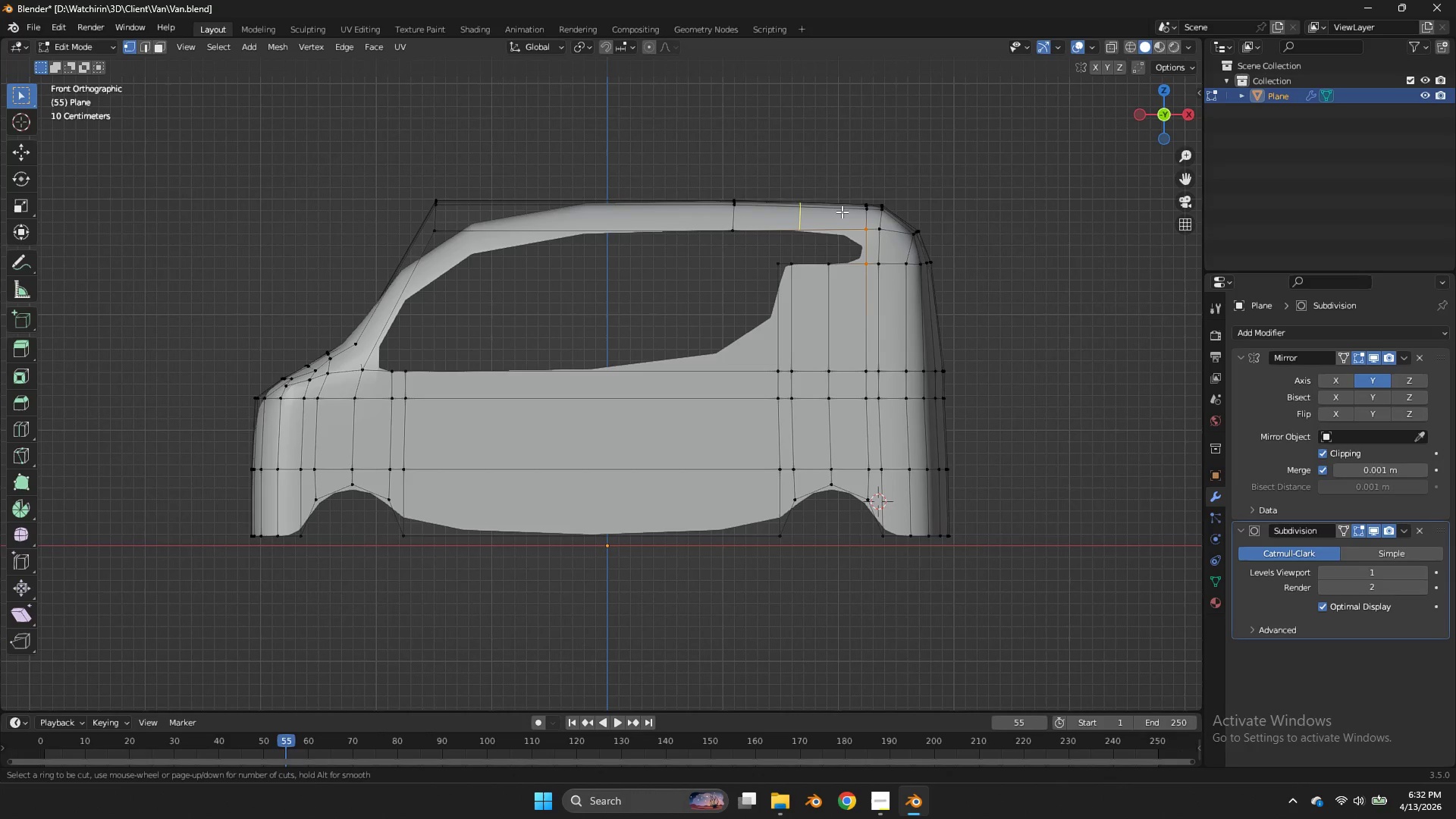 
key(Control+R)
 